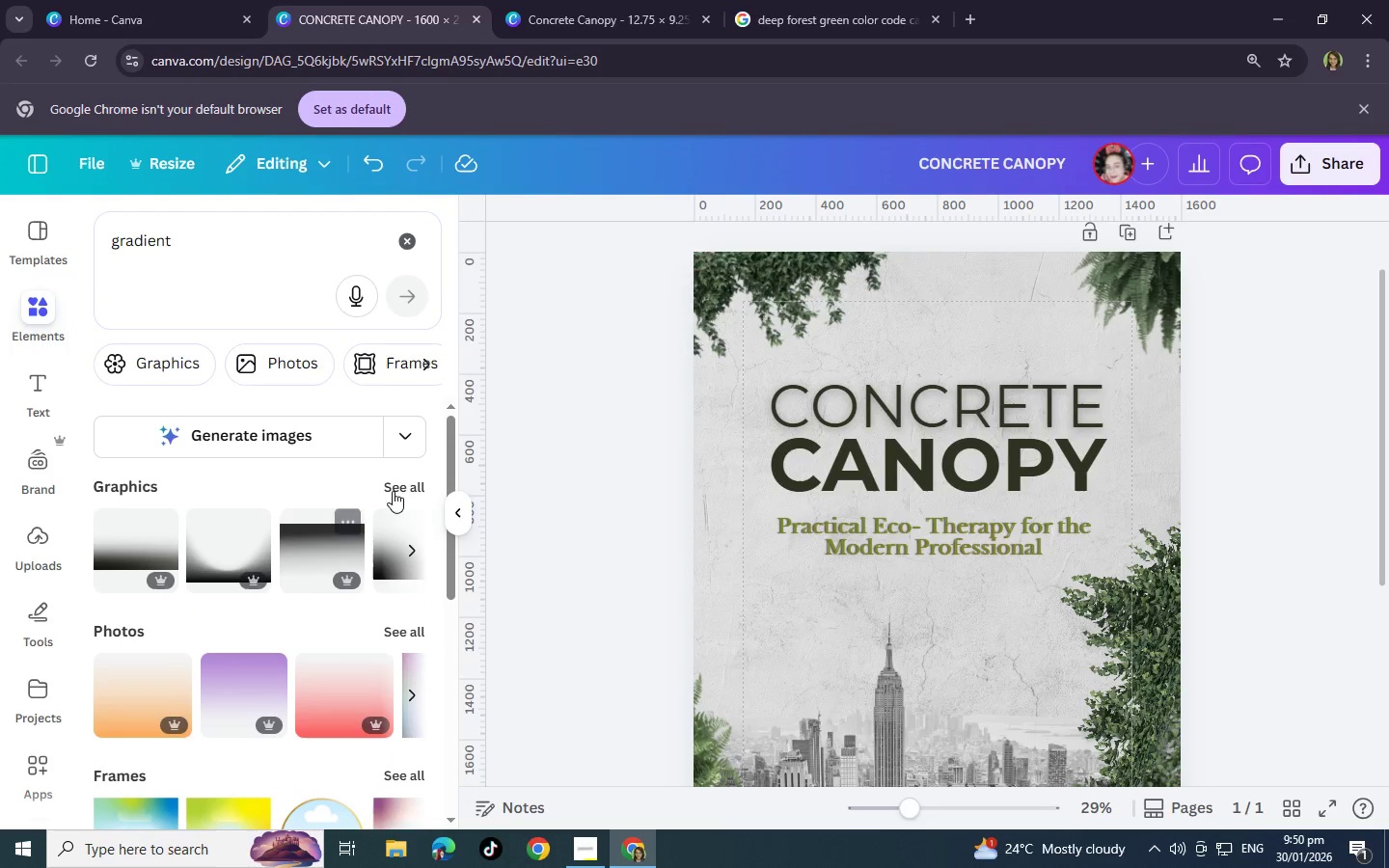 
left_click([411, 490])
 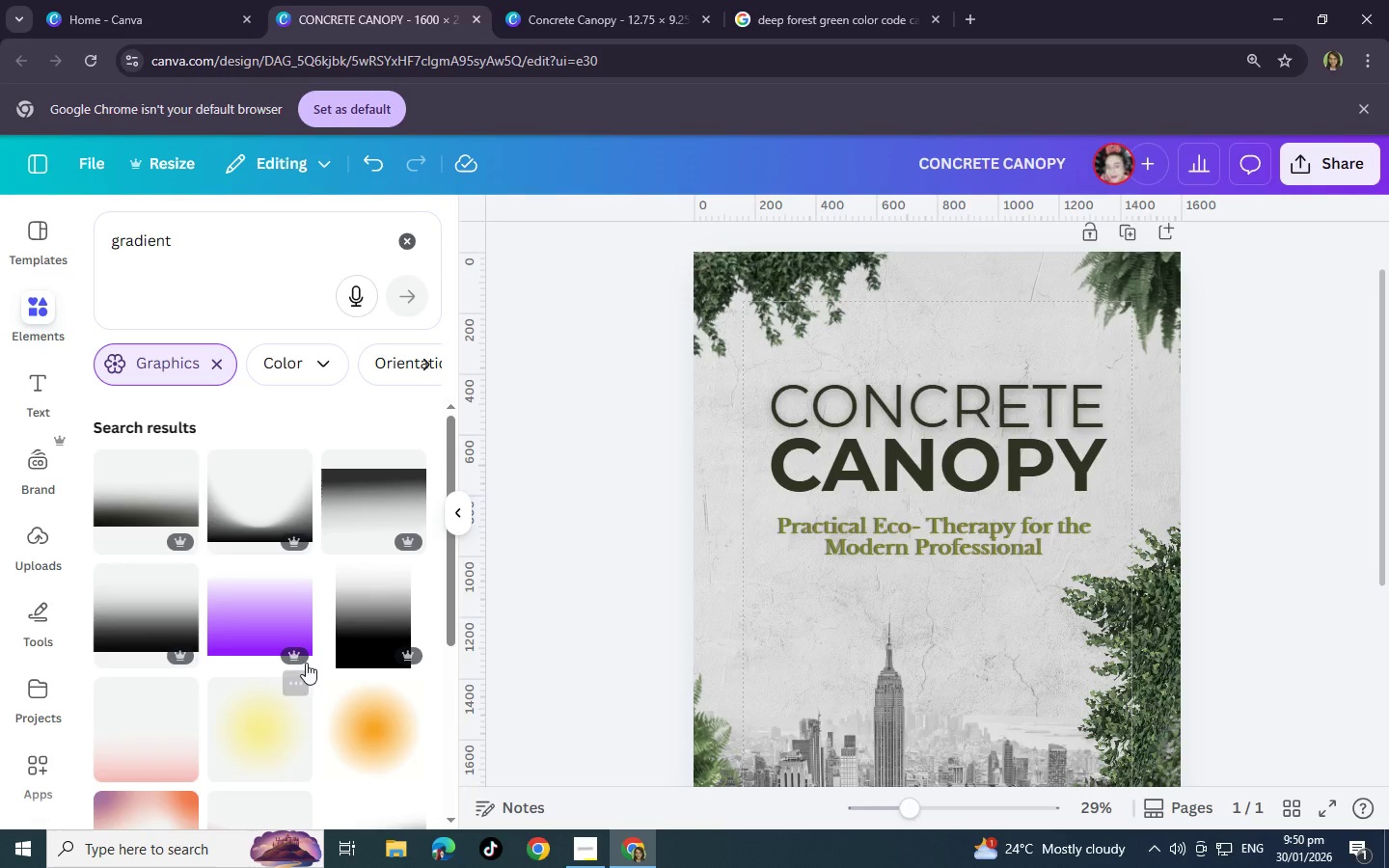 
scroll: coordinate [324, 648], scroll_direction: down, amount: 1.0
 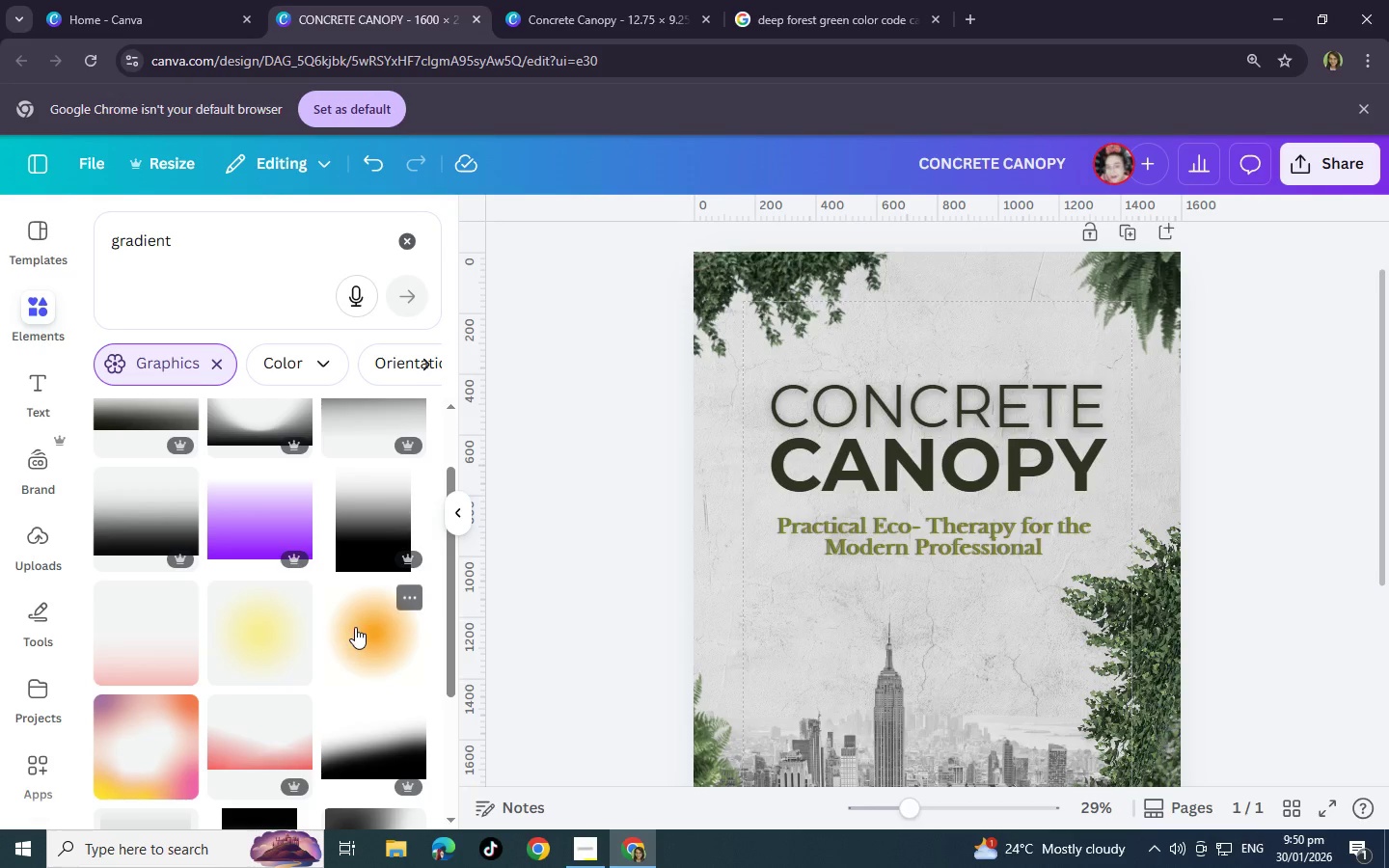 
left_click([355, 627])
 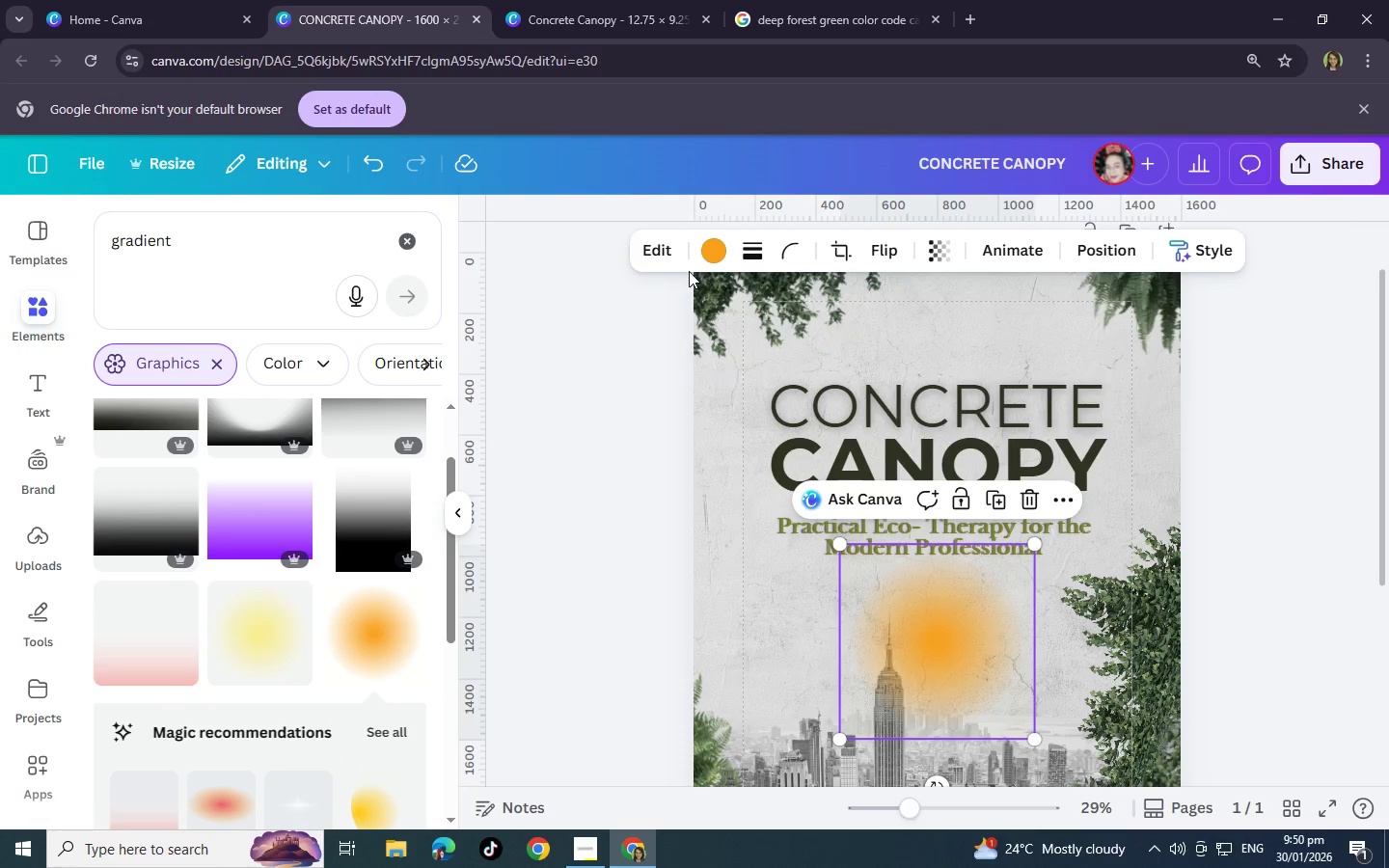 
left_click([710, 254])
 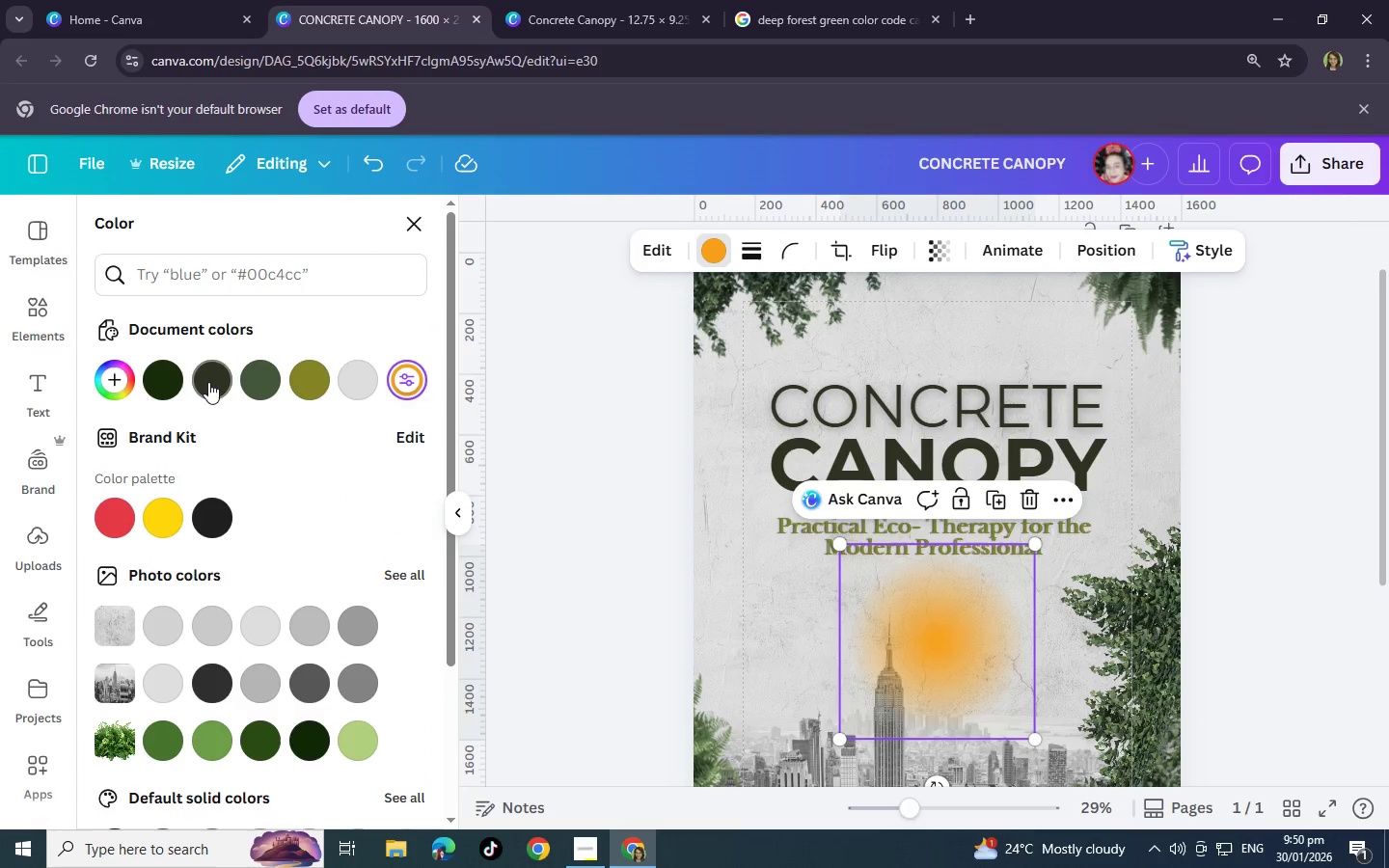 
left_click([204, 382])
 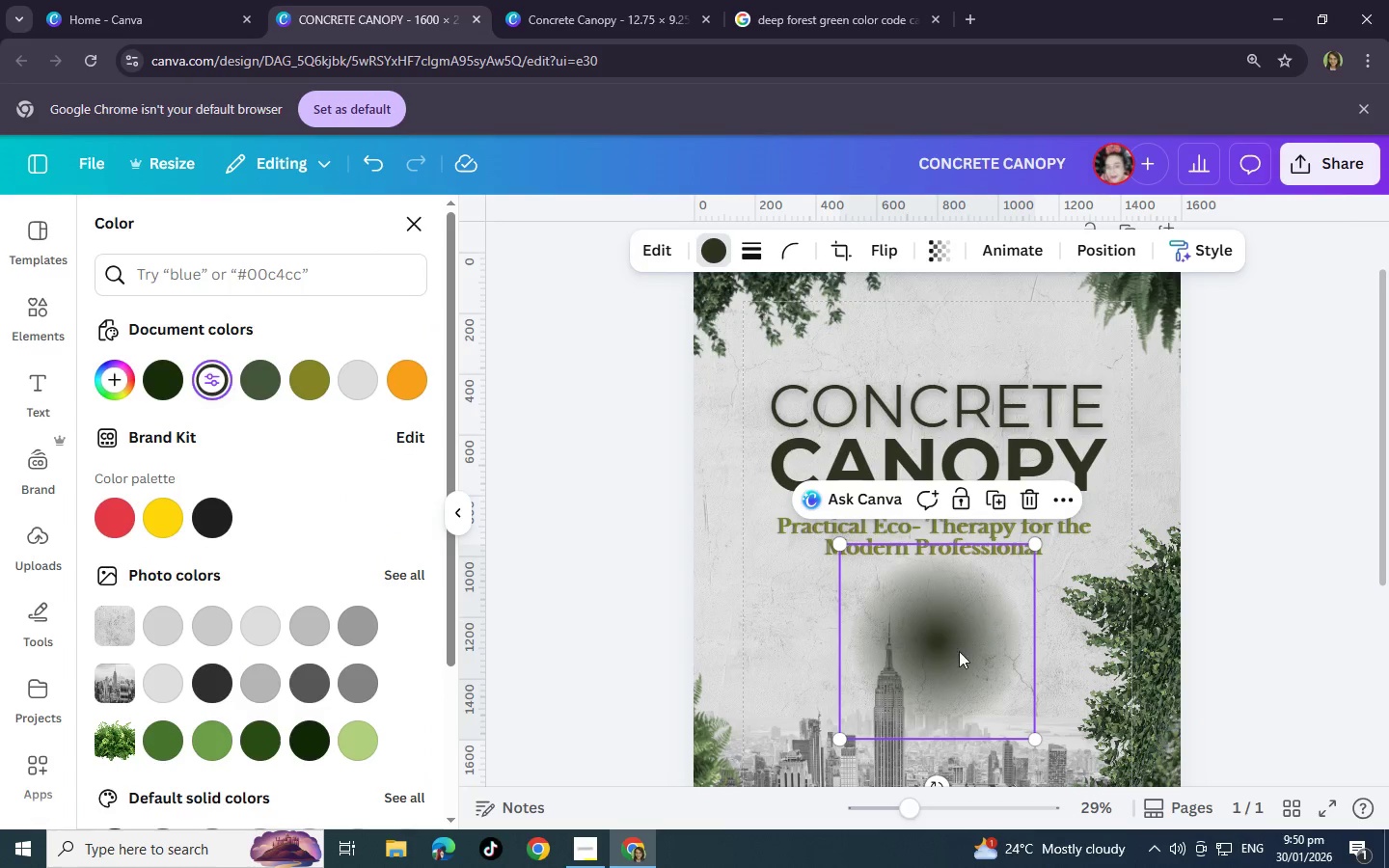 
left_click_drag(start_coordinate=[957, 651], to_coordinate=[744, 253])
 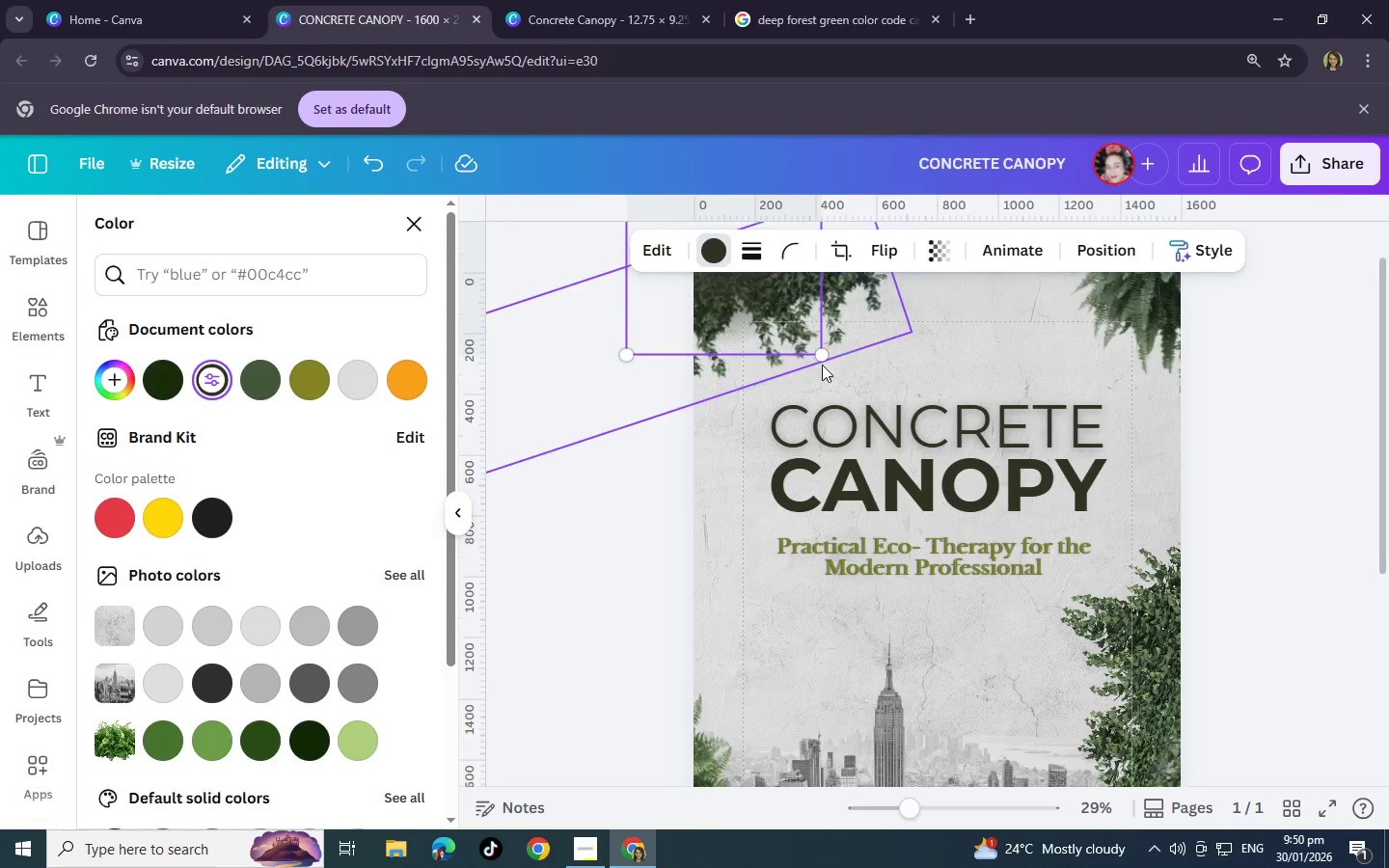 
scroll: coordinate [849, 321], scroll_direction: up, amount: 1.0
 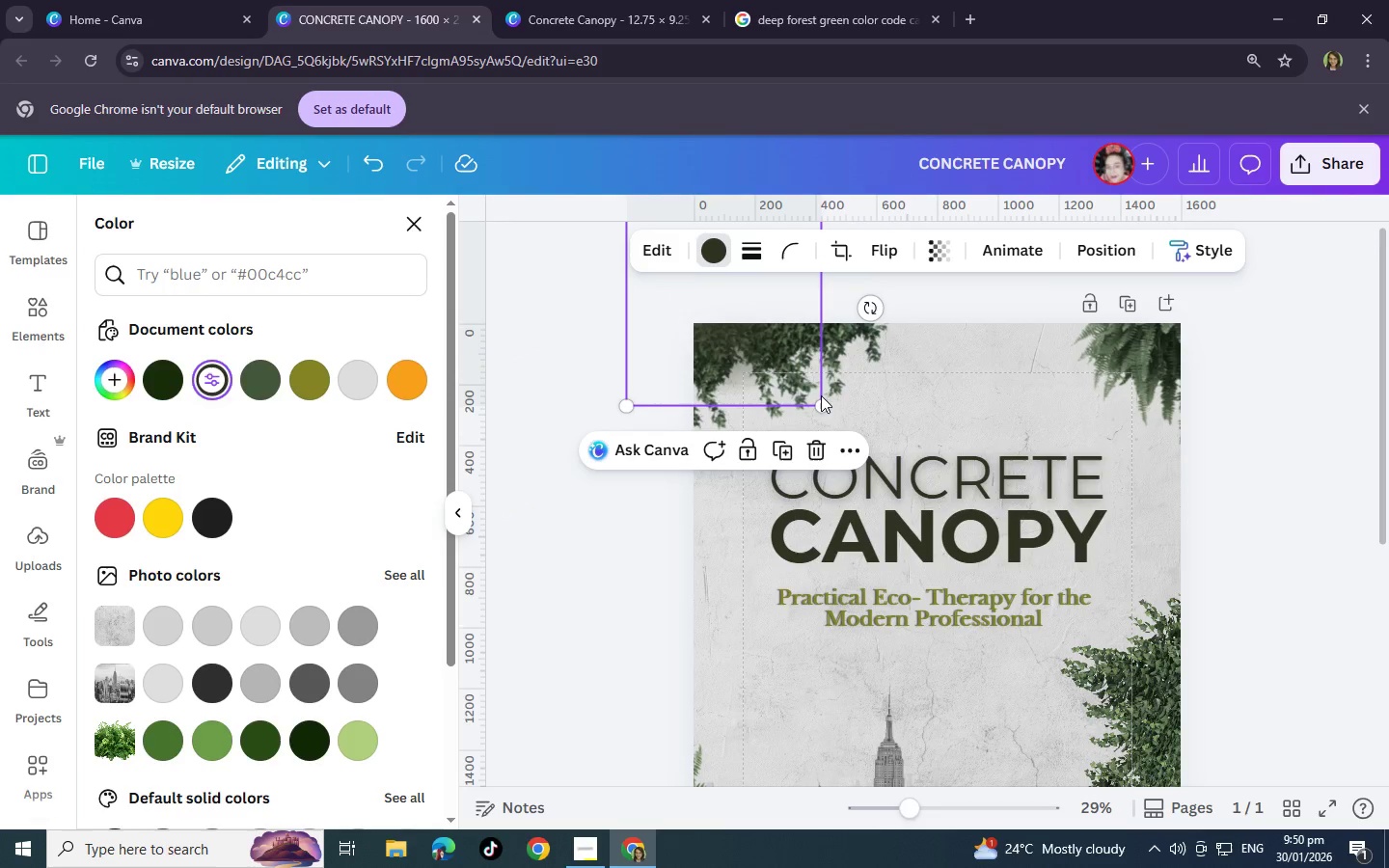 
left_click_drag(start_coordinate=[824, 403], to_coordinate=[944, 447])
 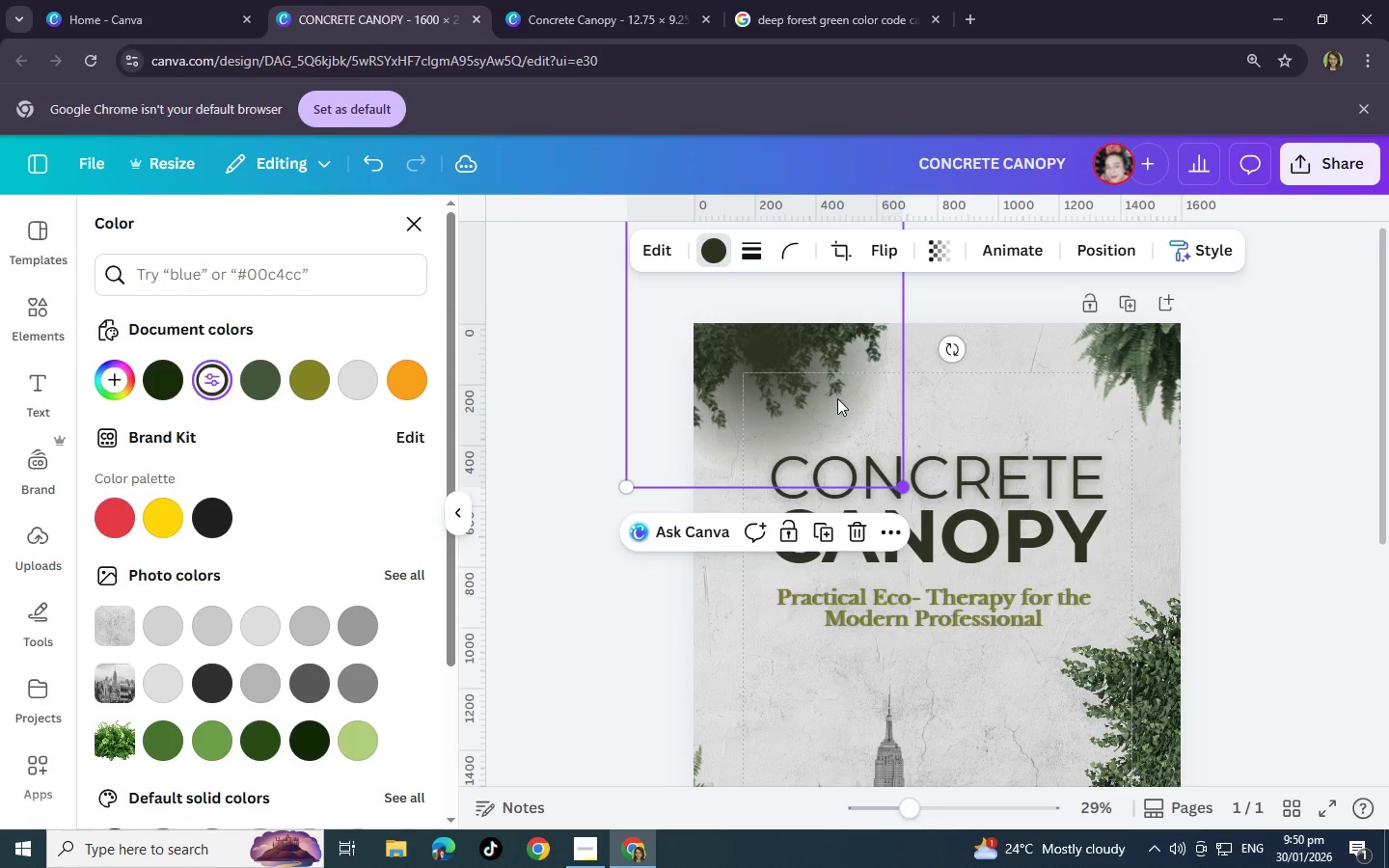 
left_click_drag(start_coordinate=[841, 402], to_coordinate=[806, 341])
 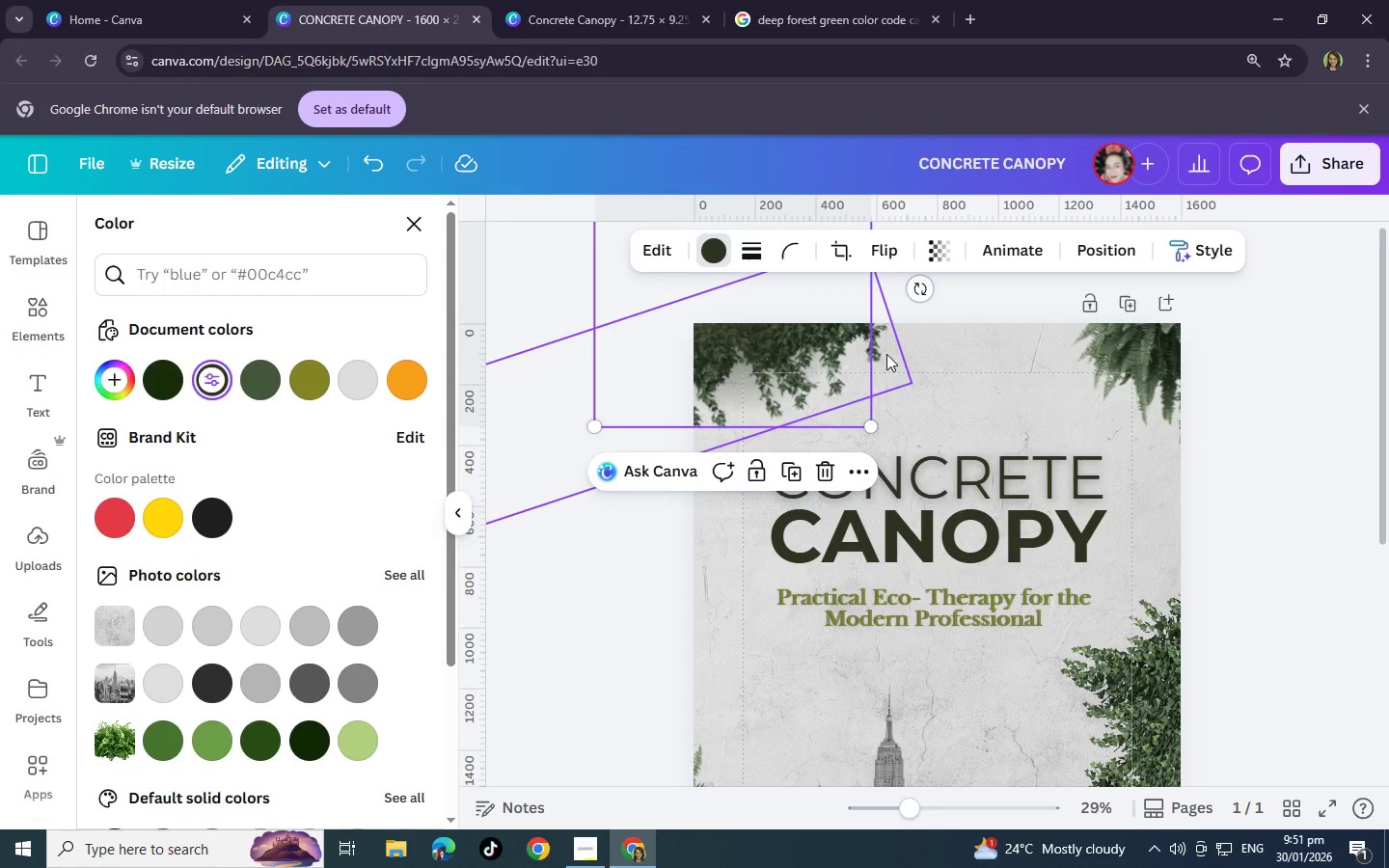 
key(Control+BracketLeft)
 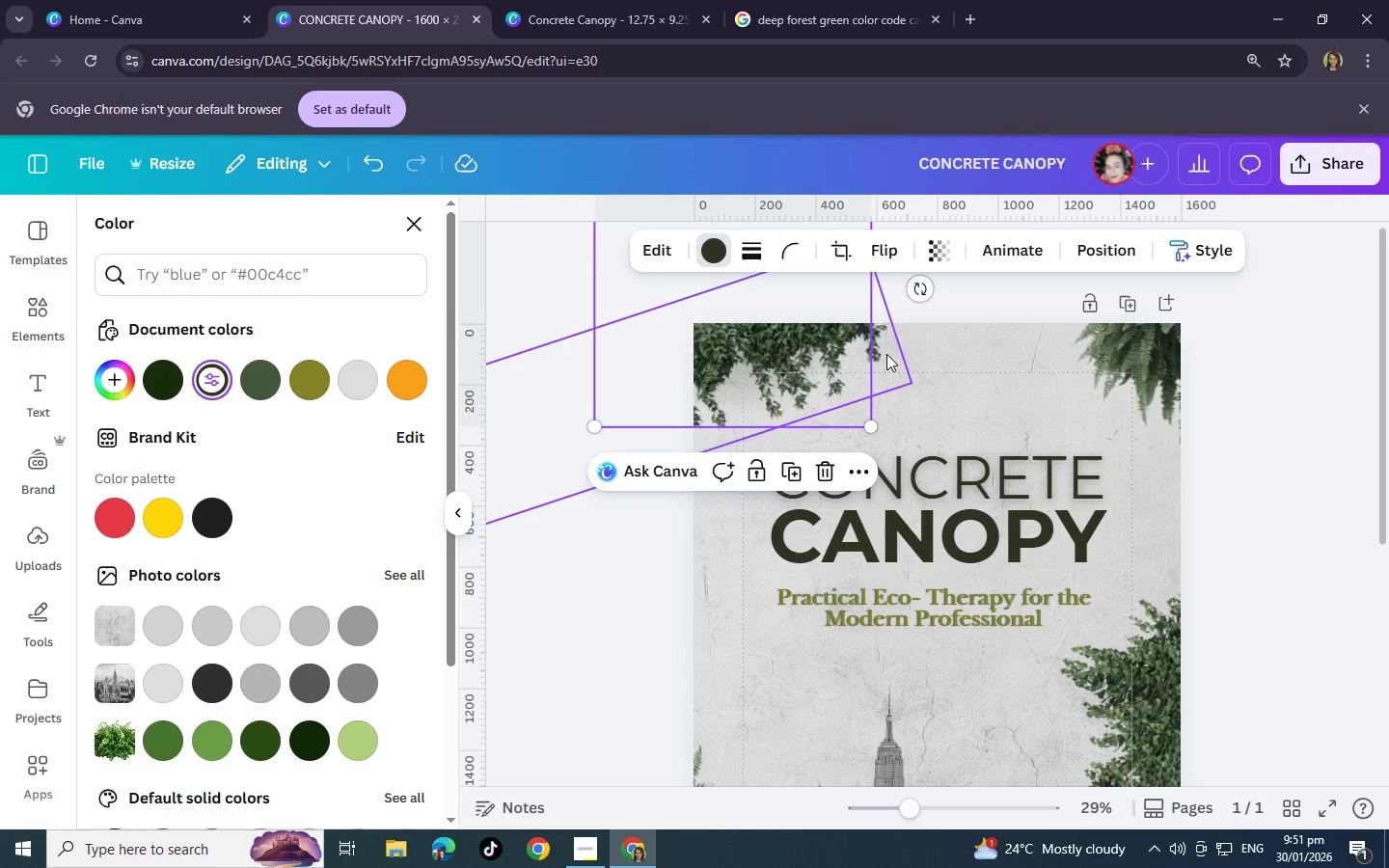 
key(Control+BracketLeft)
 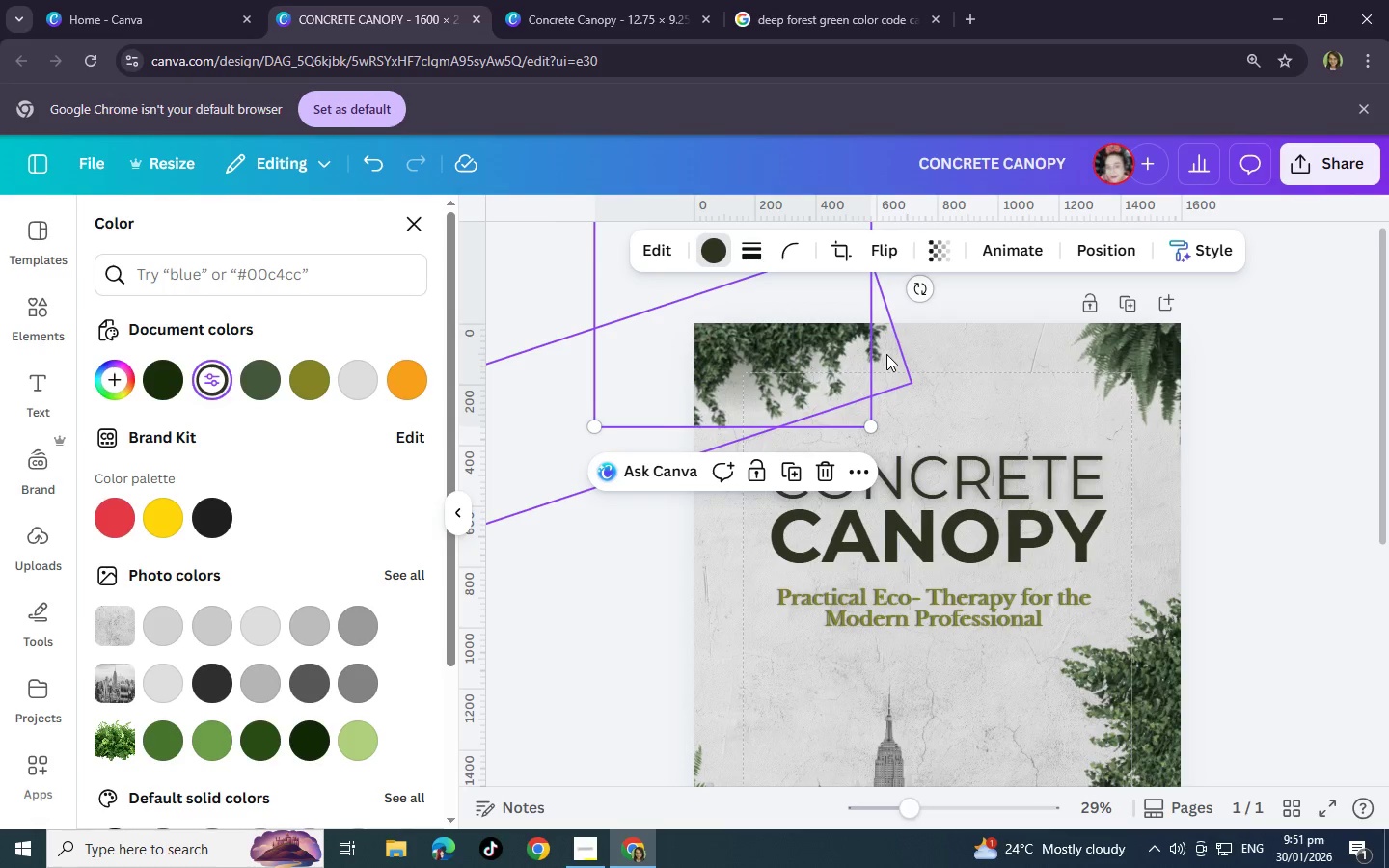 
key(Control+BracketRight)
 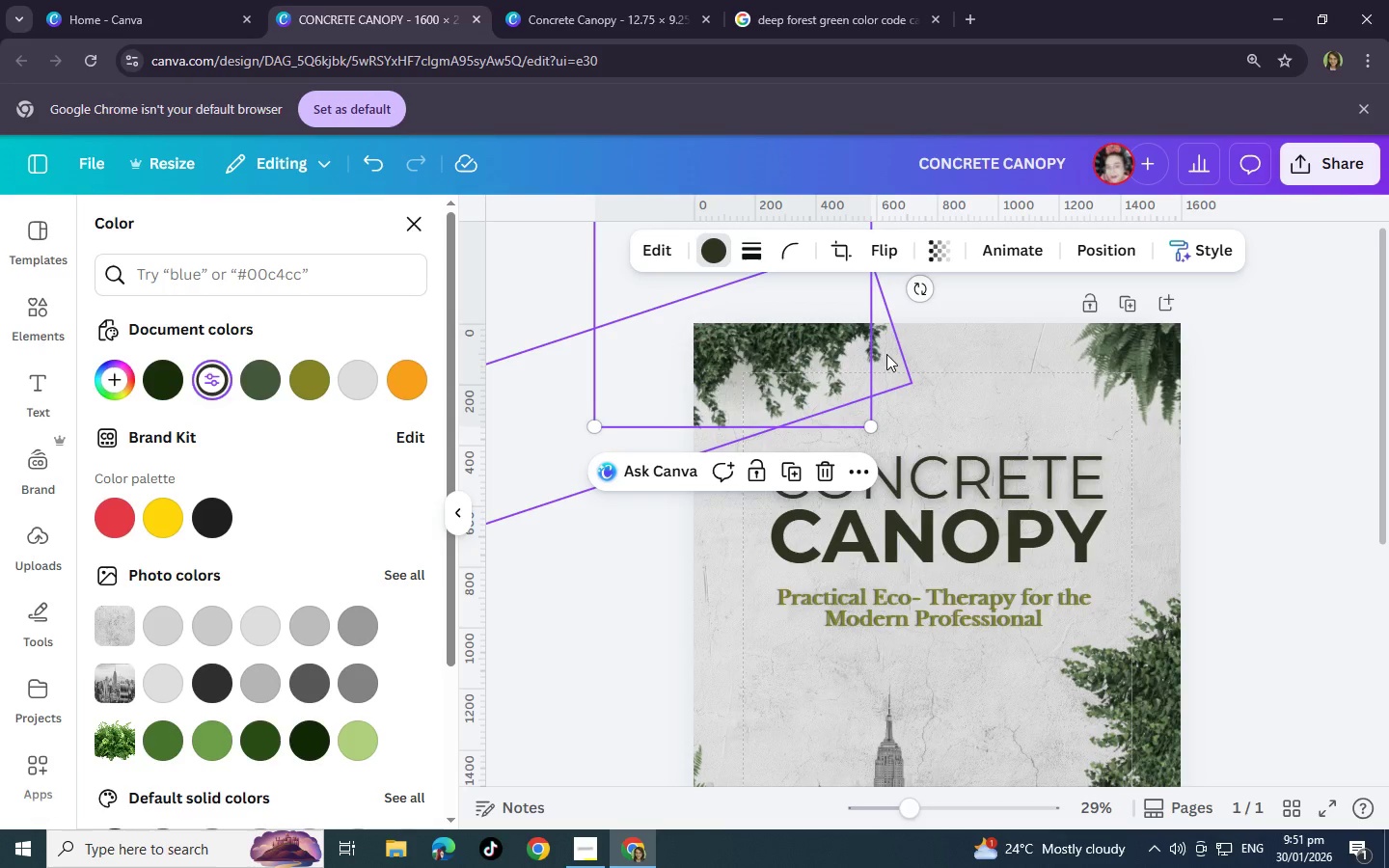 
key(Control+BracketLeft)
 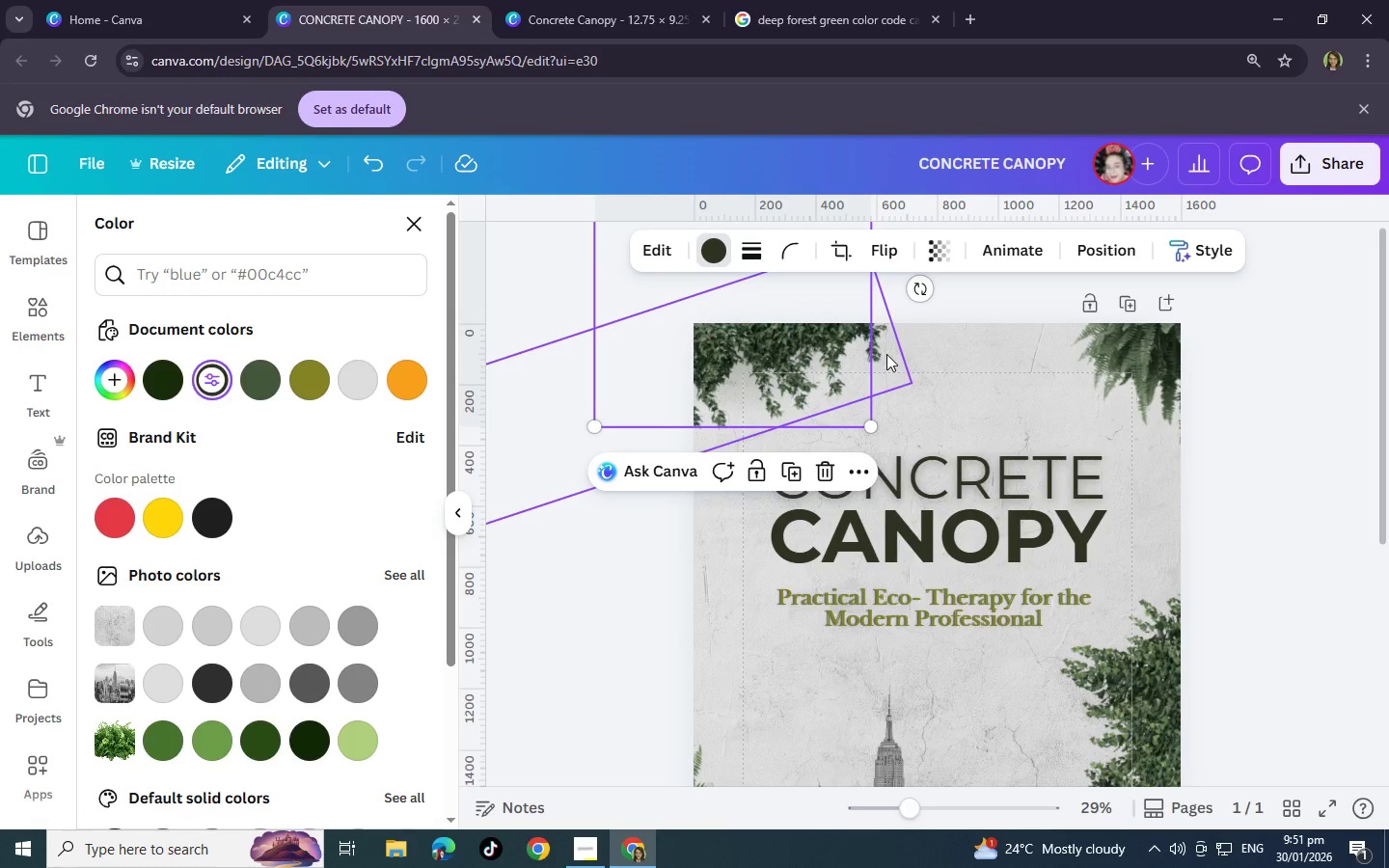 
key(Control+BracketLeft)
 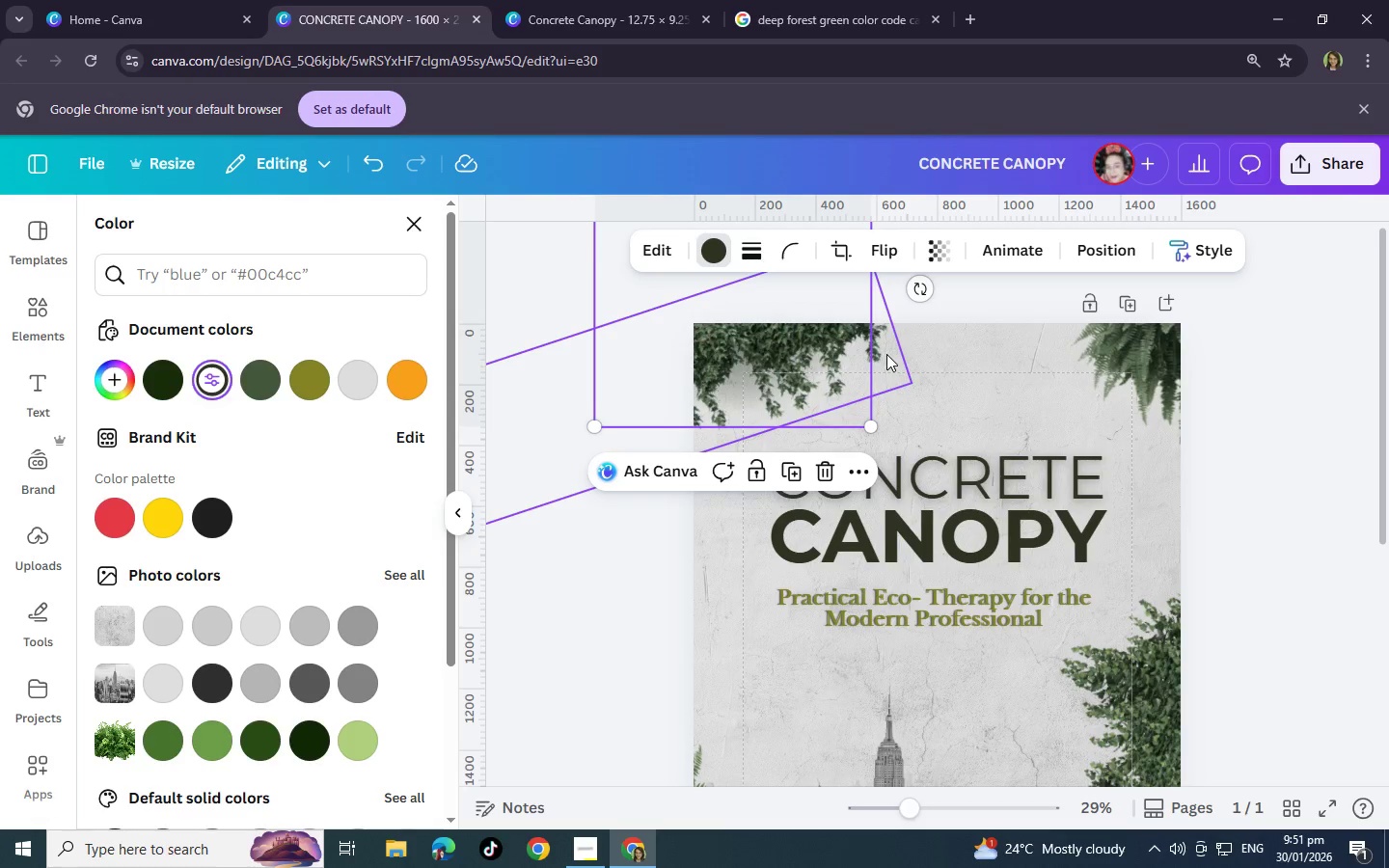 
key(Control+BracketLeft)
 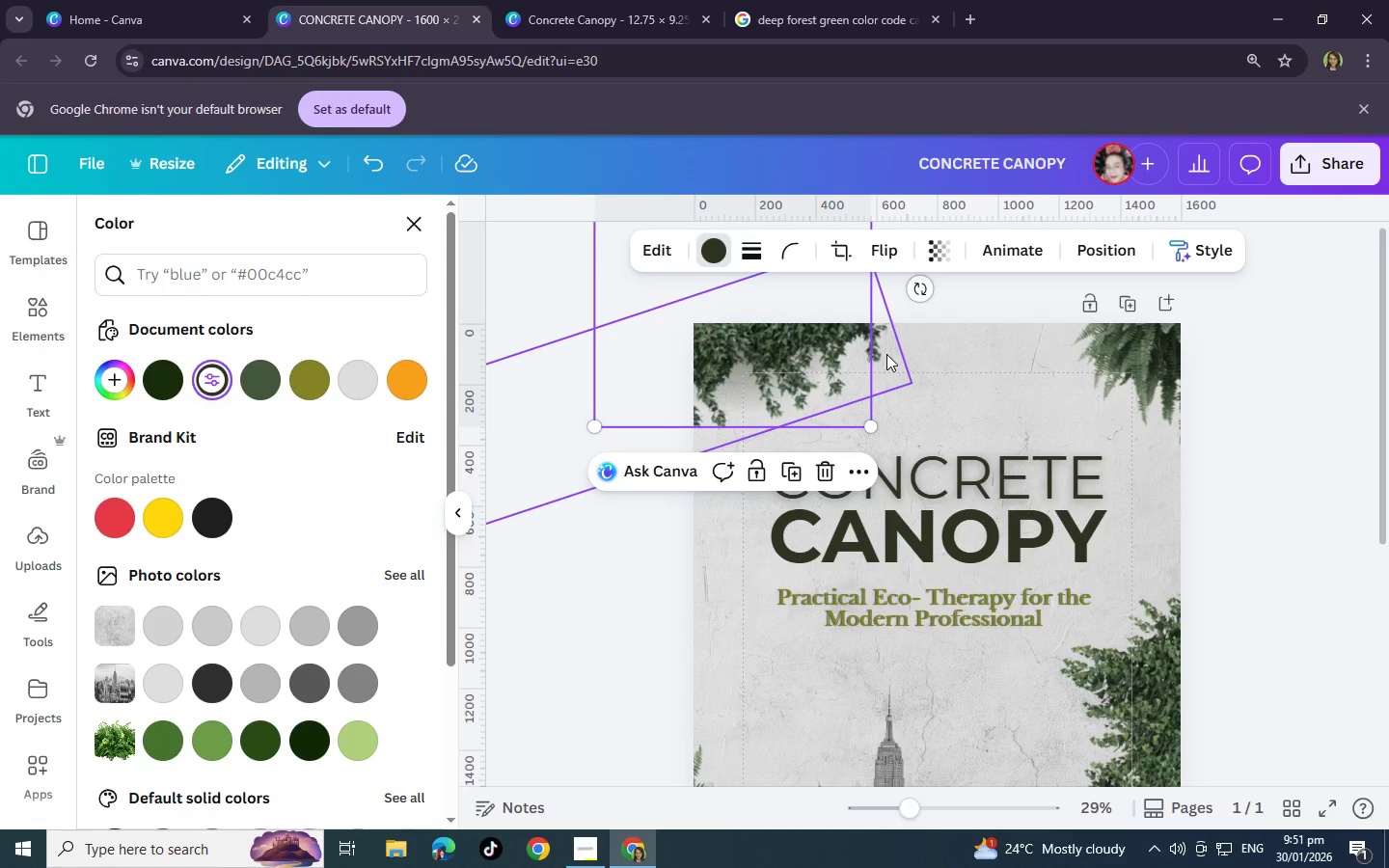 
key(Control+BracketRight)
 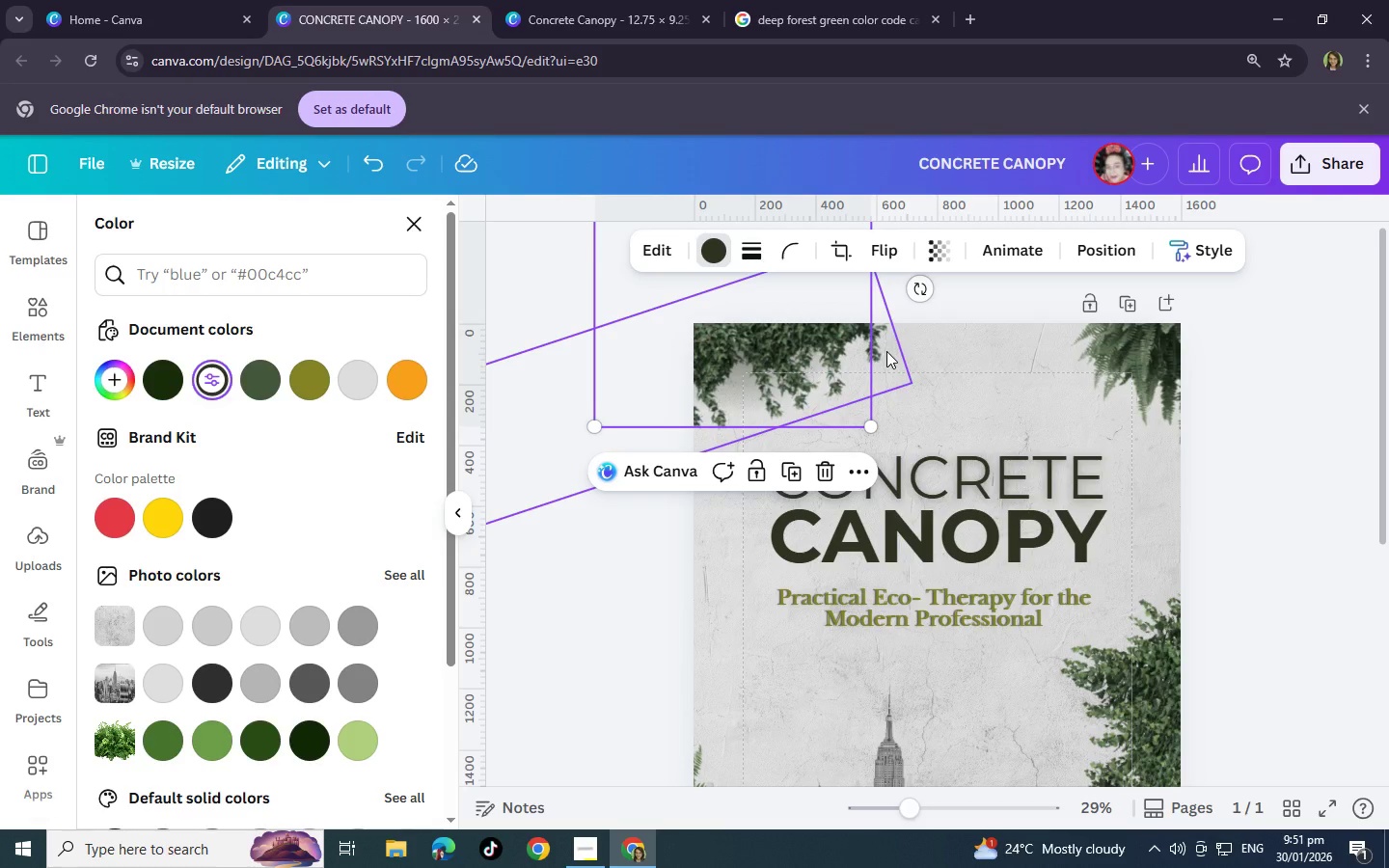 
key(Control+C)
 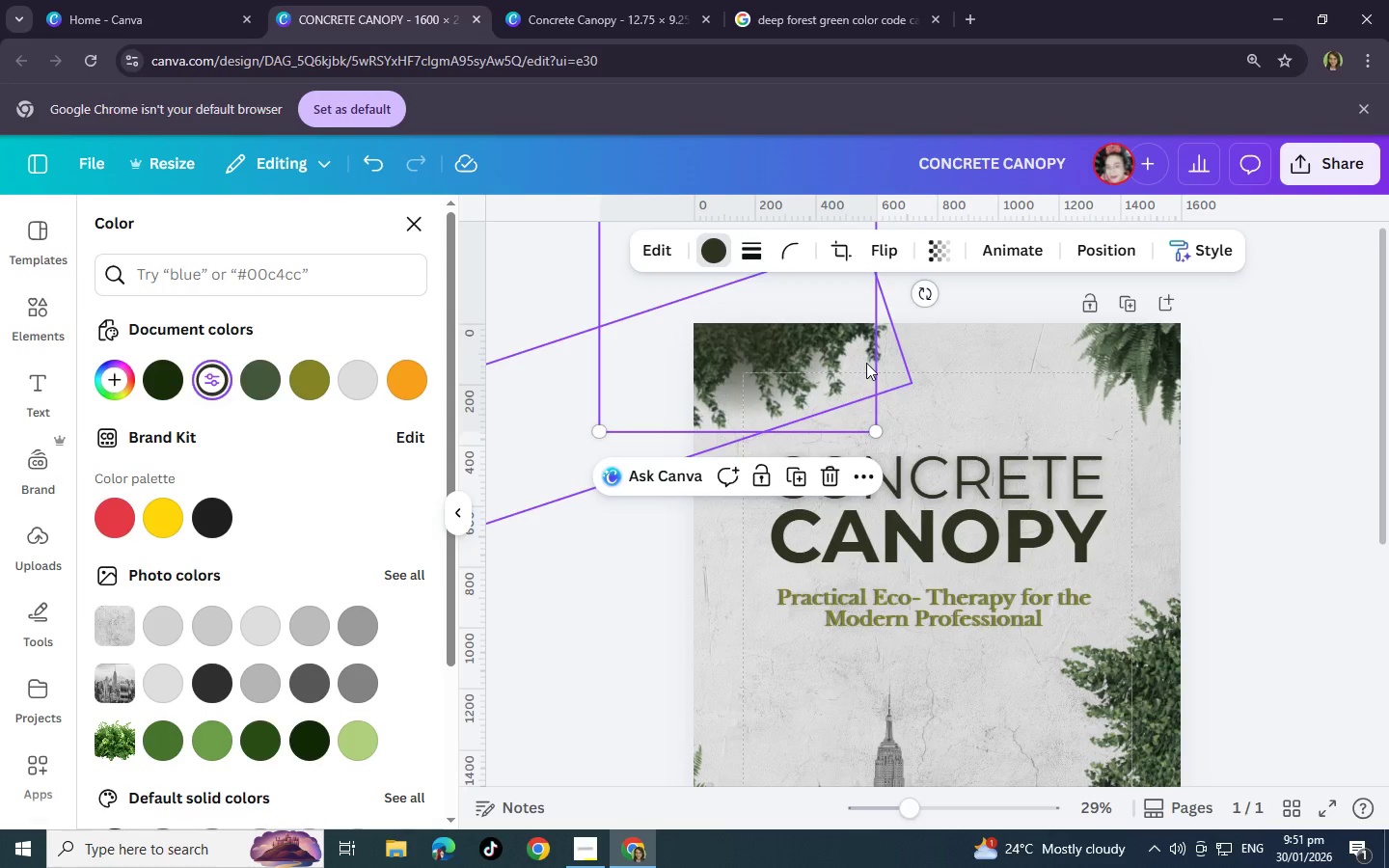 
key(Control+V)
 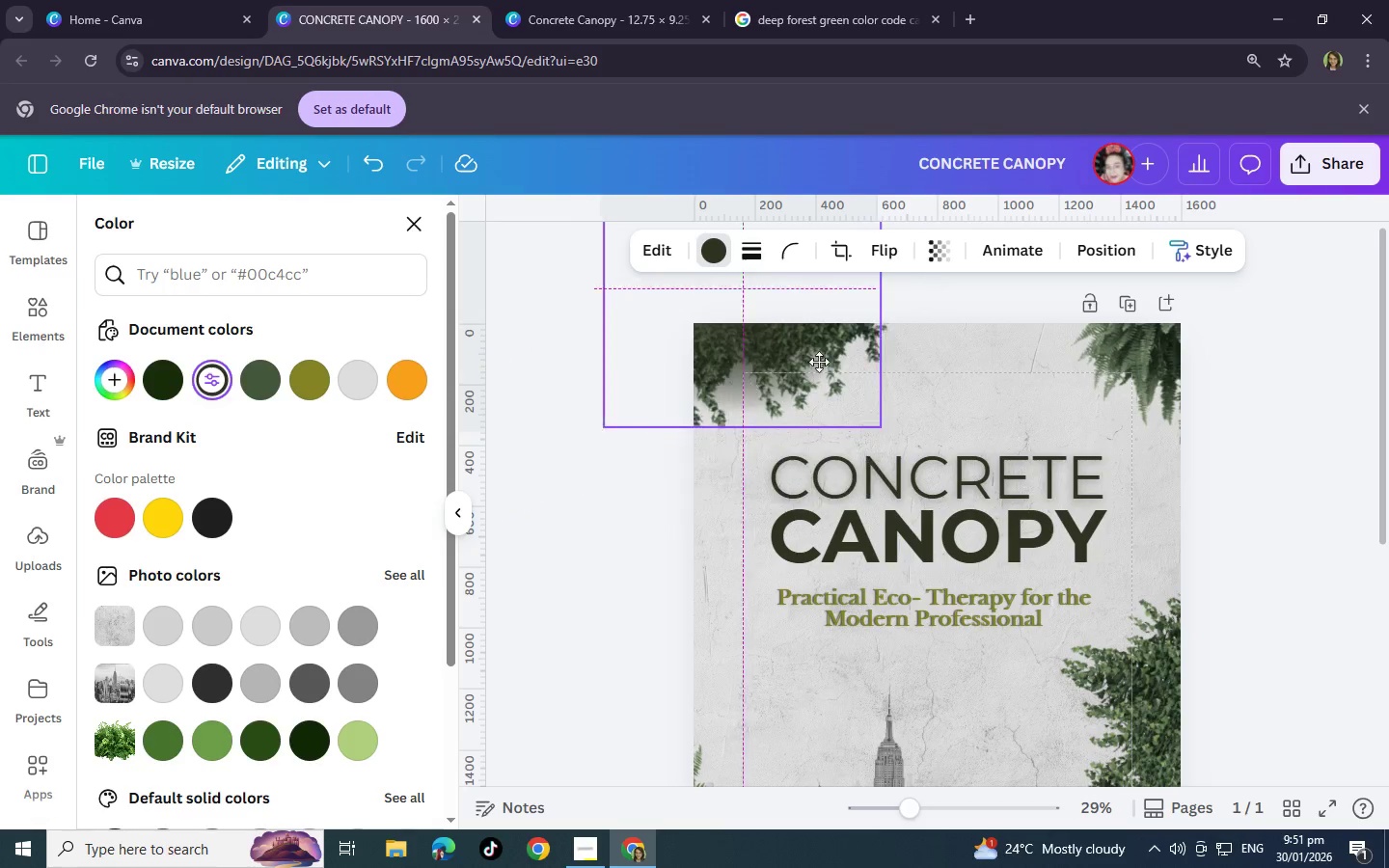 
left_click_drag(start_coordinate=[730, 380], to_coordinate=[1206, 355])
 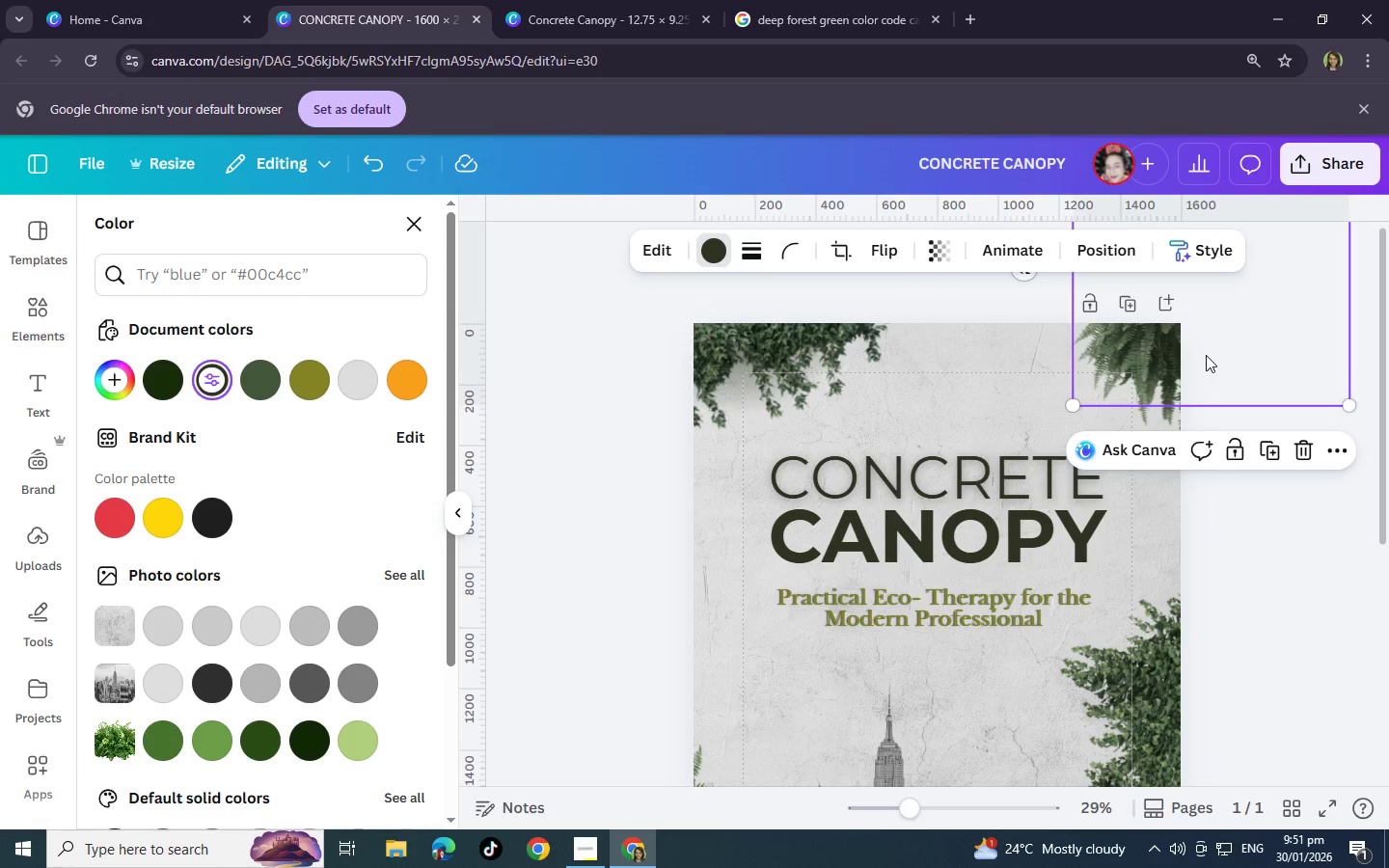 
key(Control+BracketLeft)
 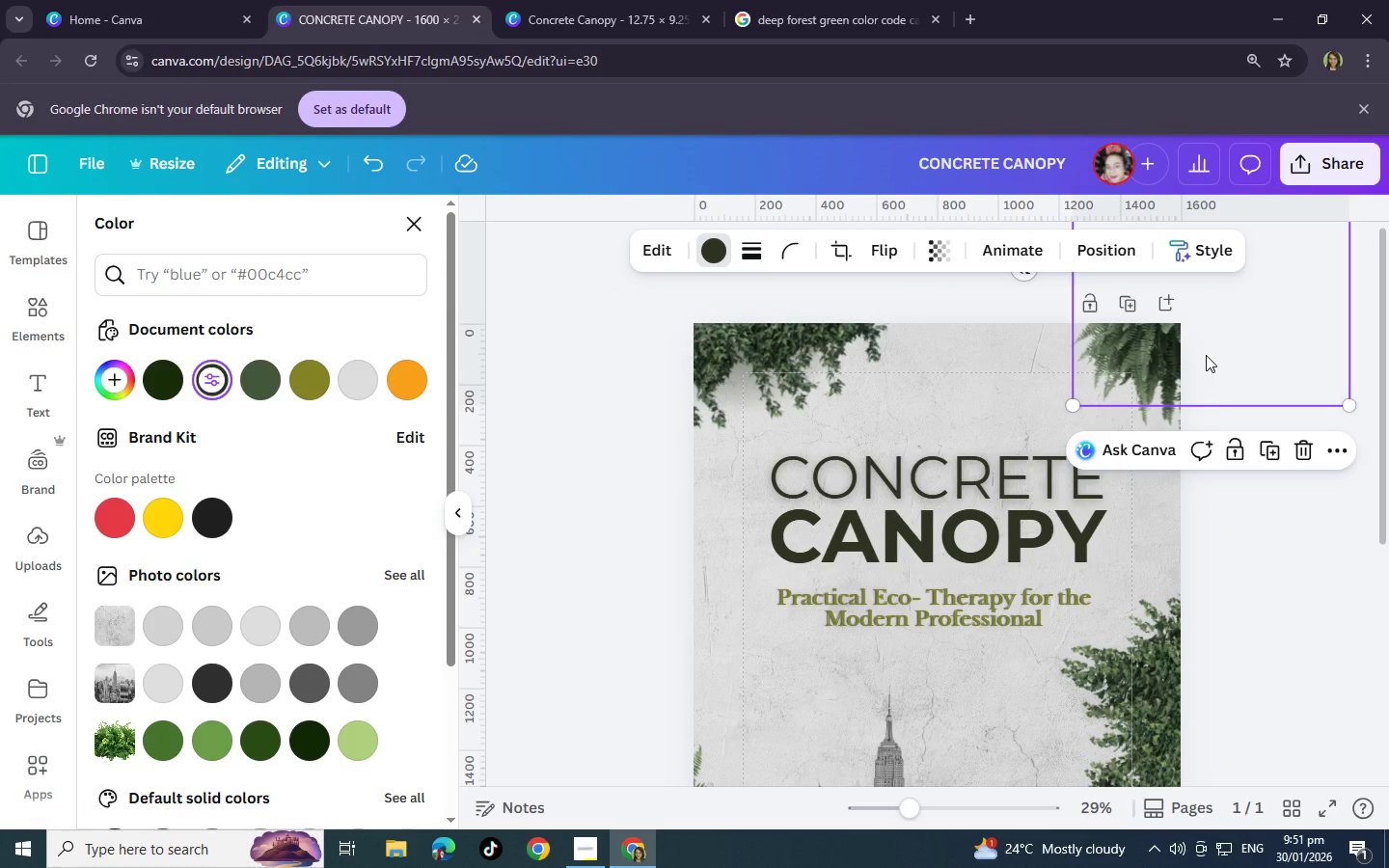 
key(Control+BracketLeft)
 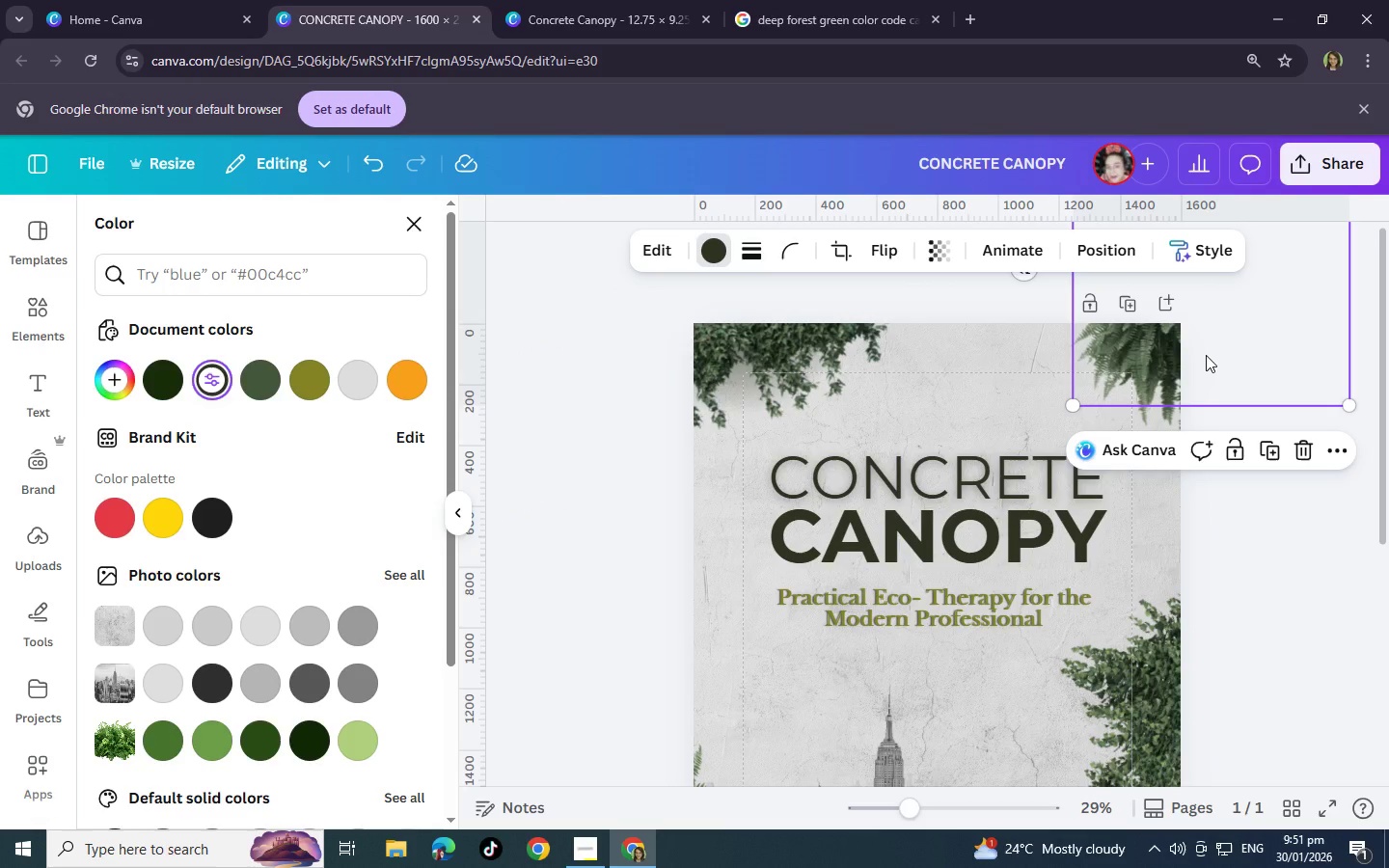 
key(Control+BracketLeft)
 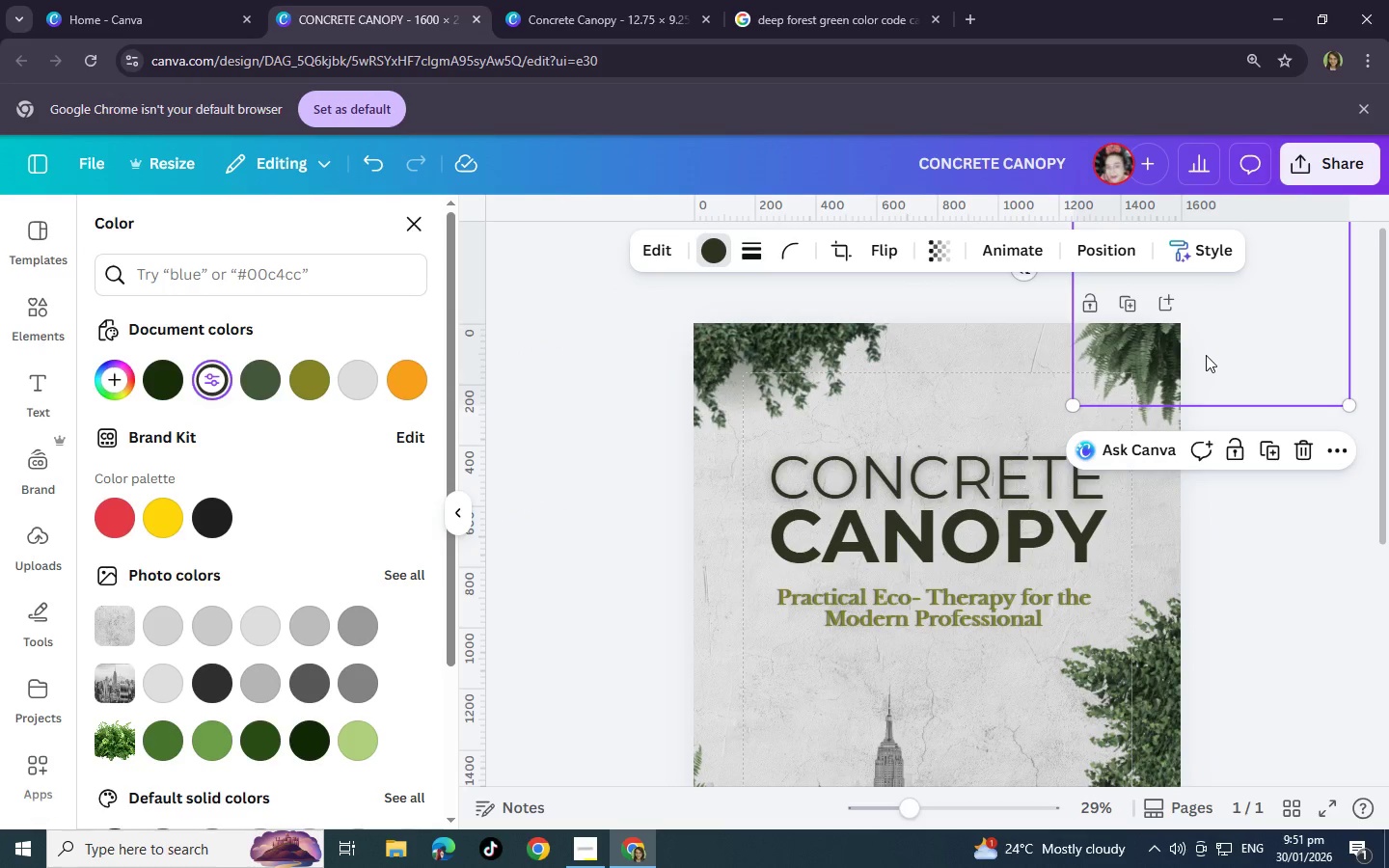 
key(Control+BracketLeft)
 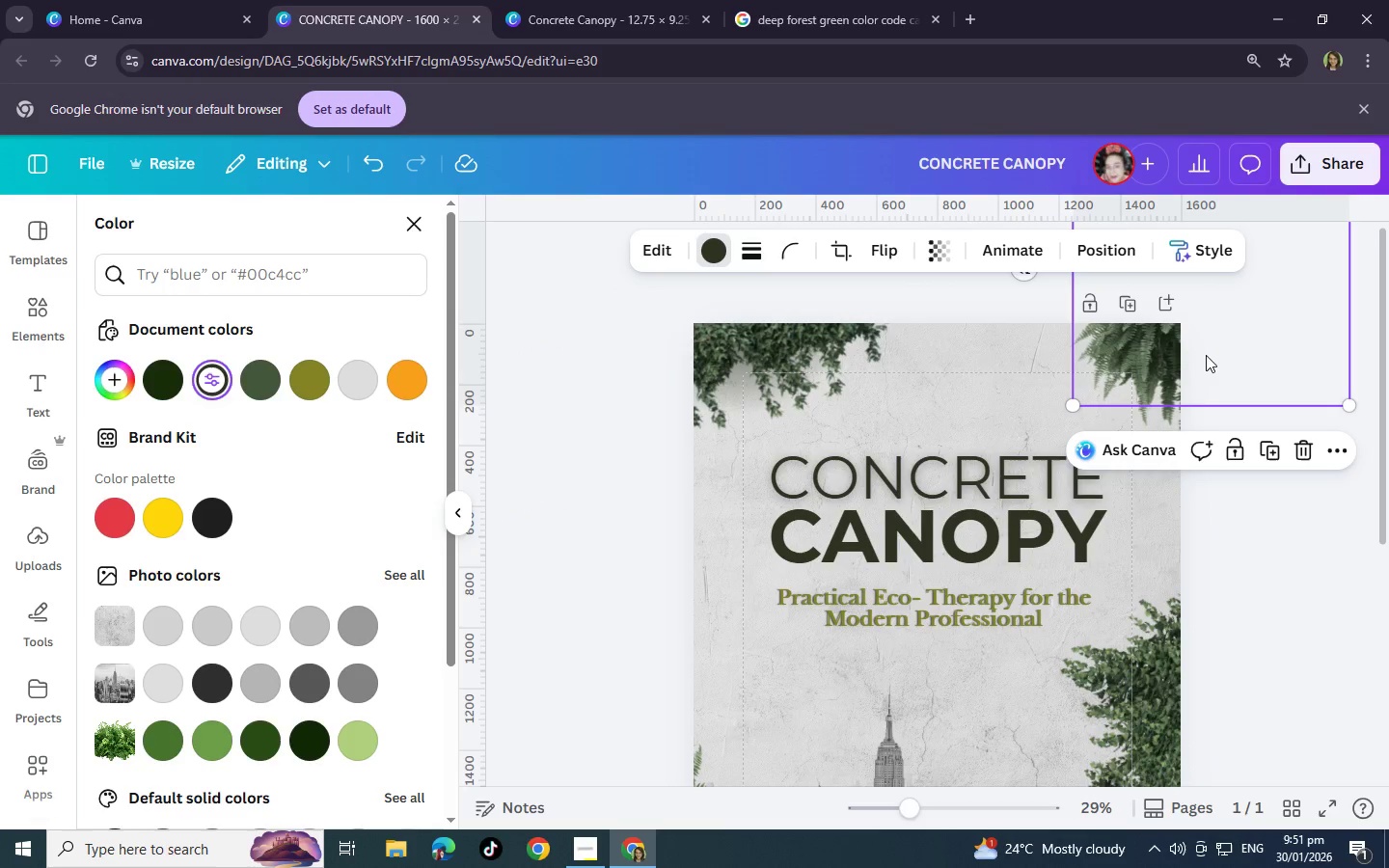 
key(Control+BracketRight)
 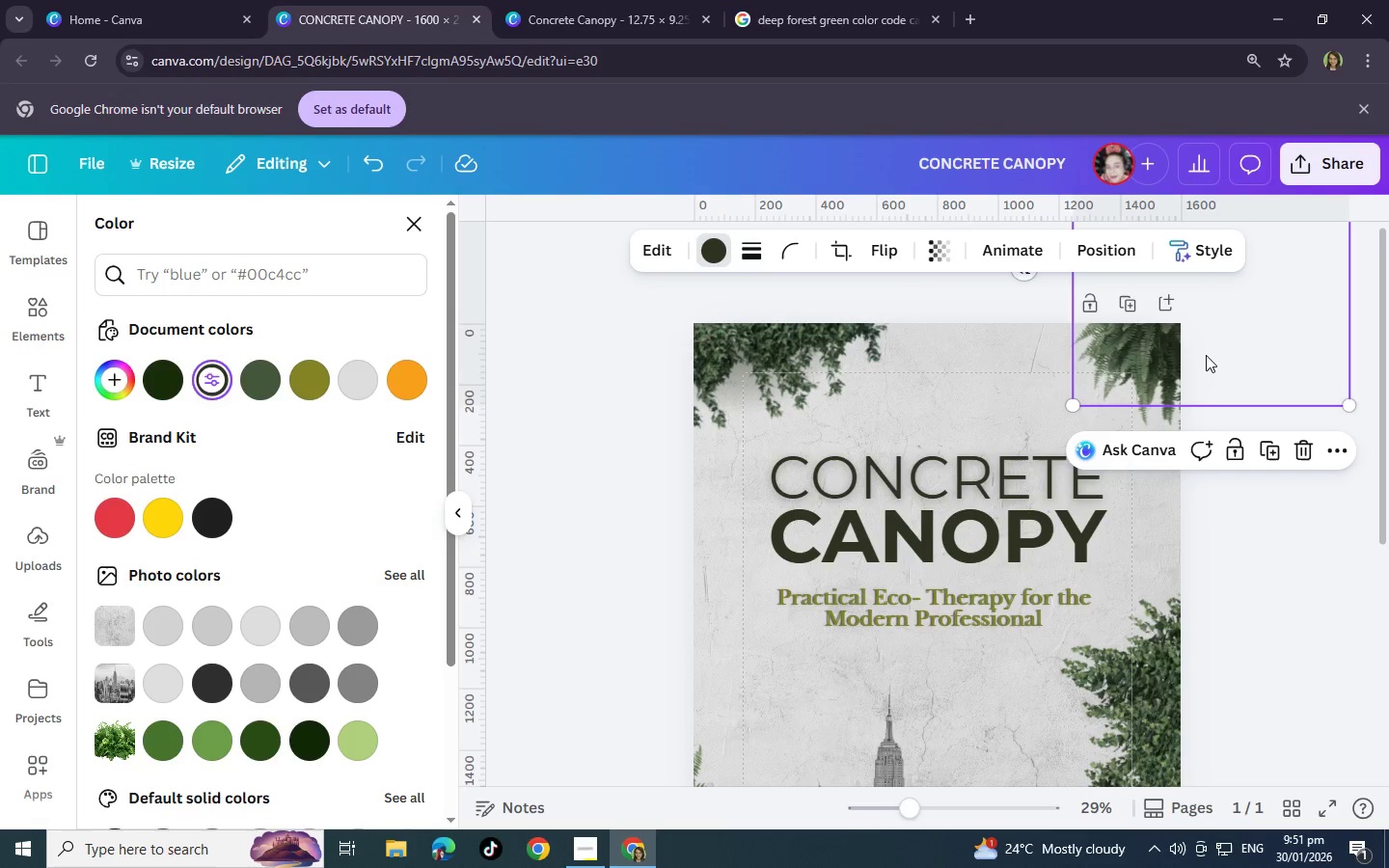 
key(Control+BracketRight)
 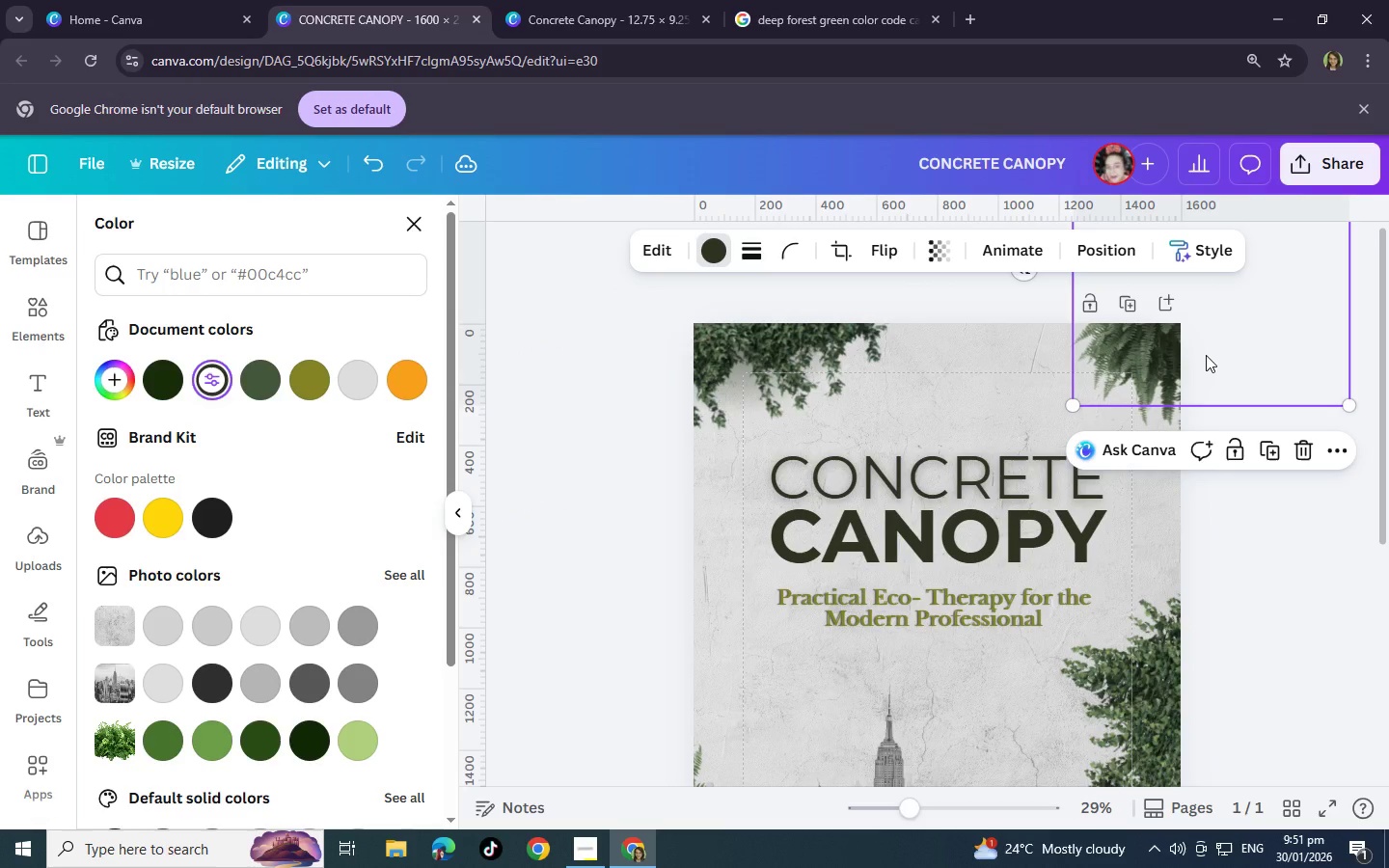 
key(Control+BracketRight)
 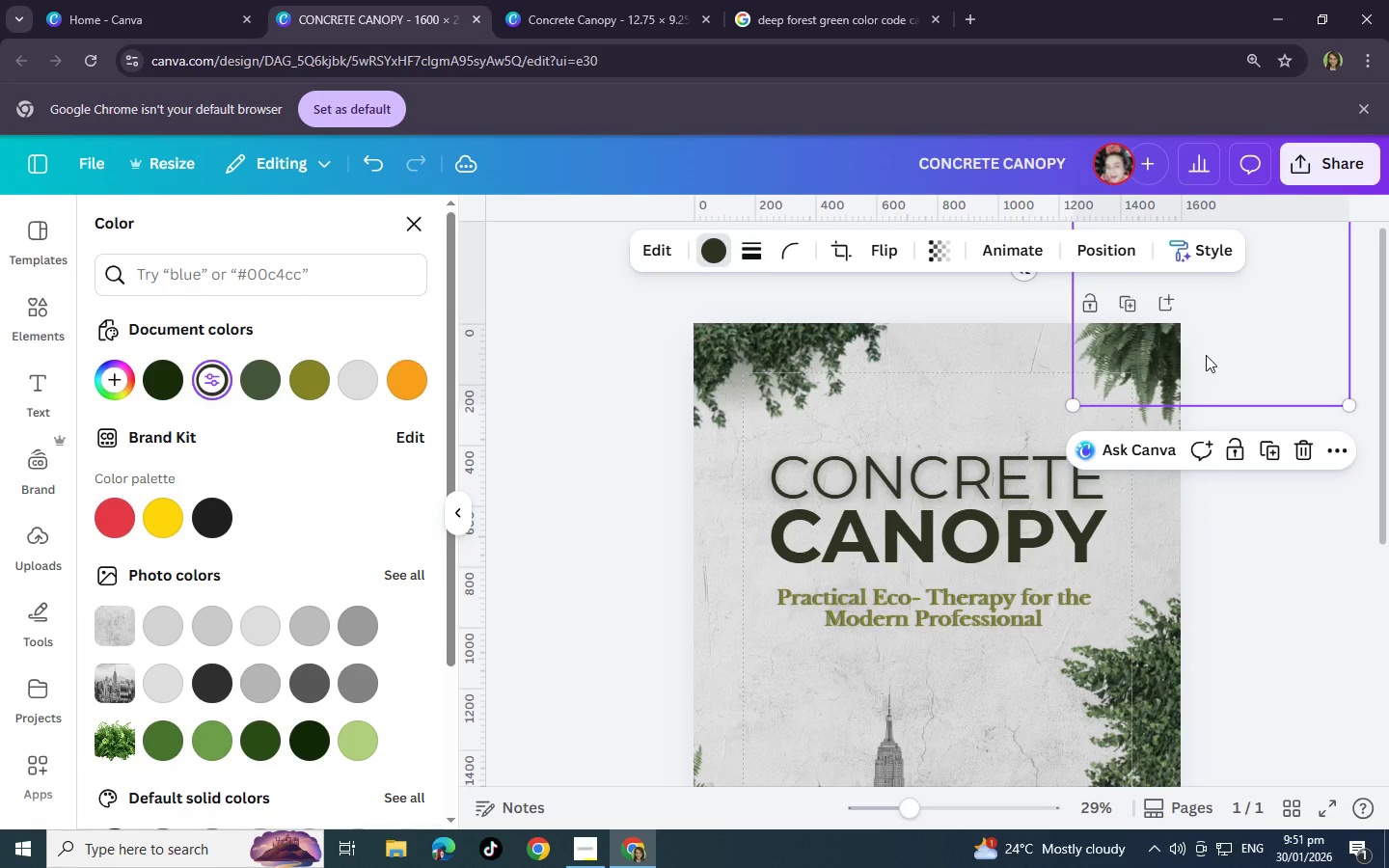 
key(Control+BracketRight)
 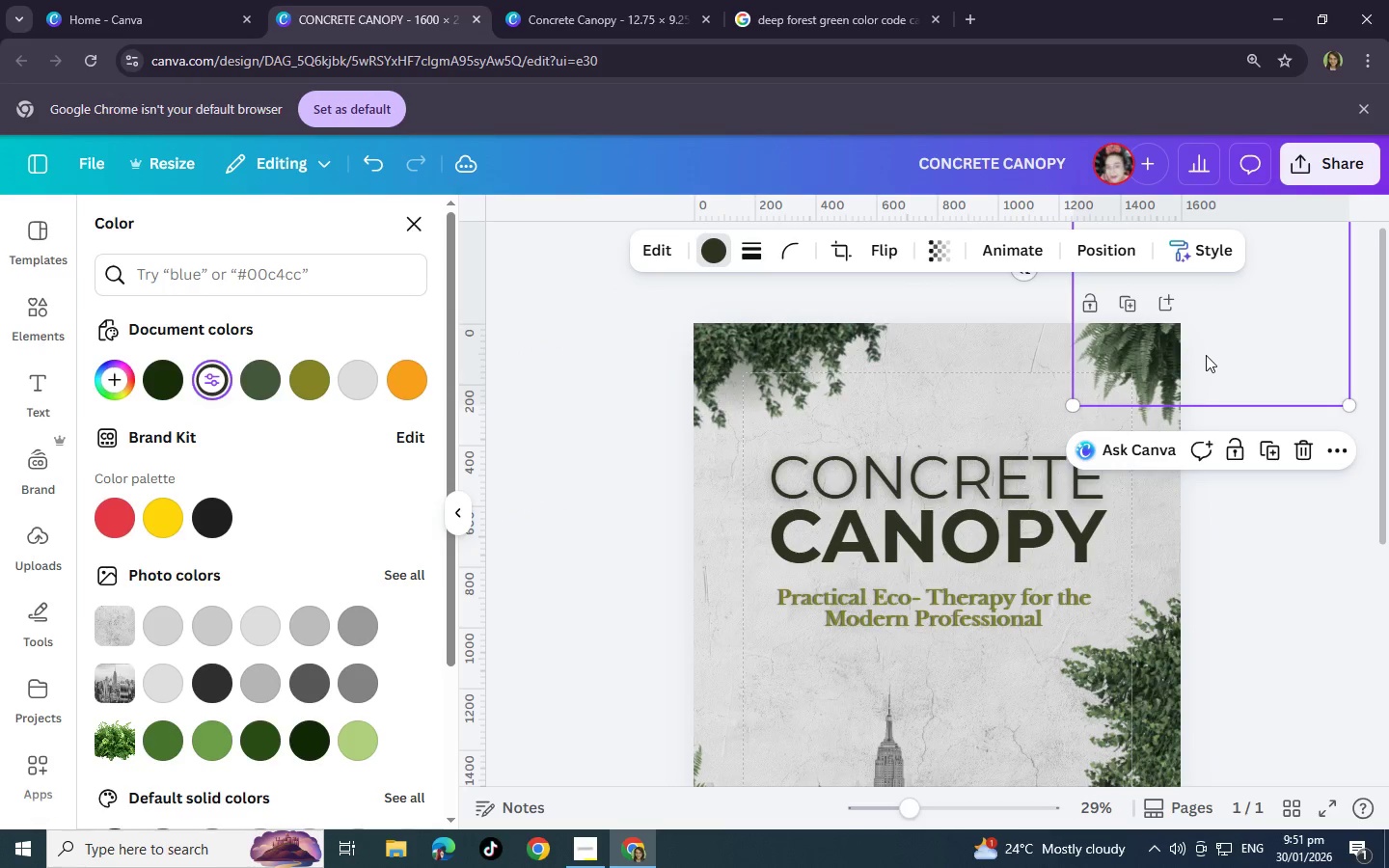 
key(Control+BracketLeft)
 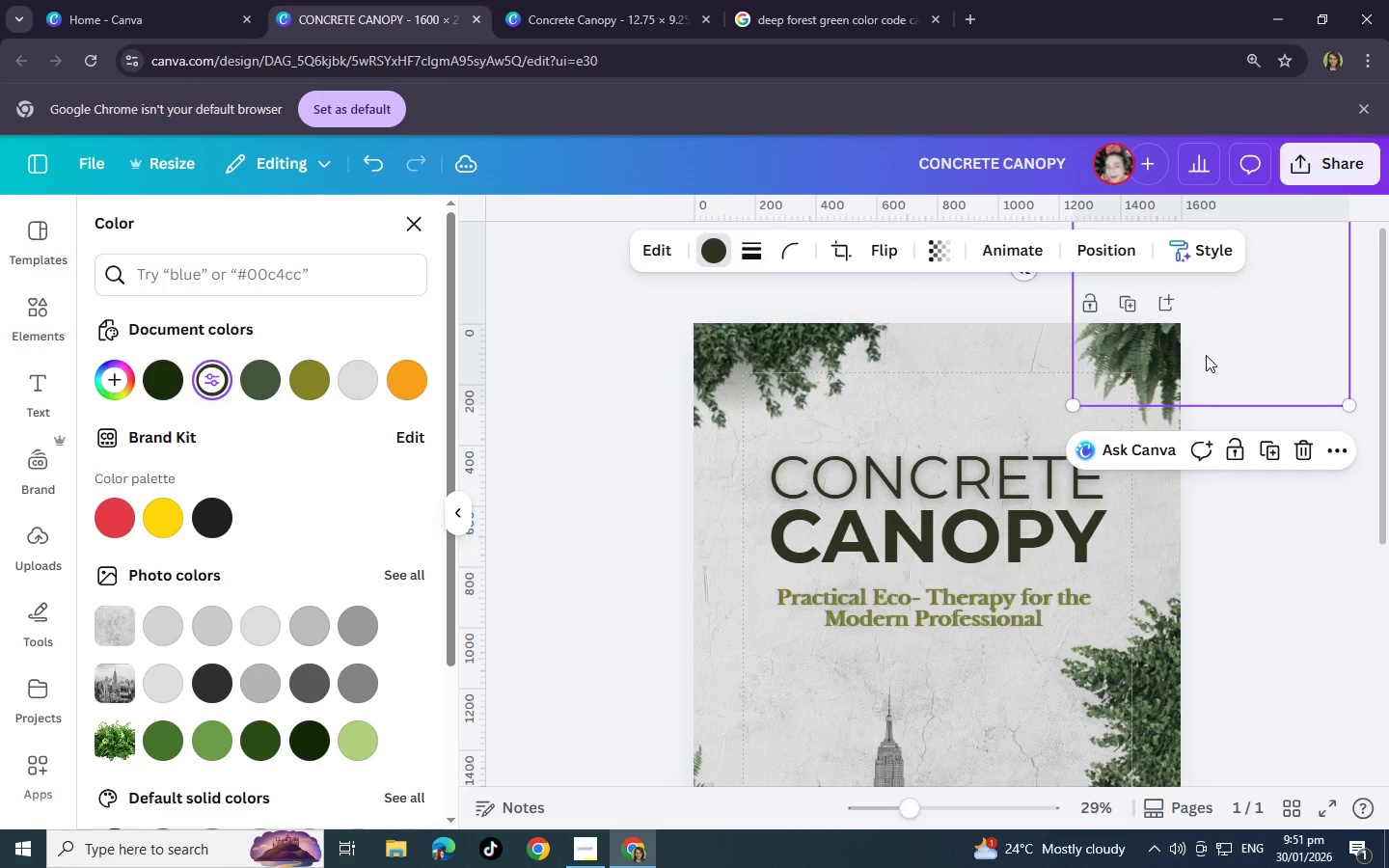 
key(Control+BracketLeft)
 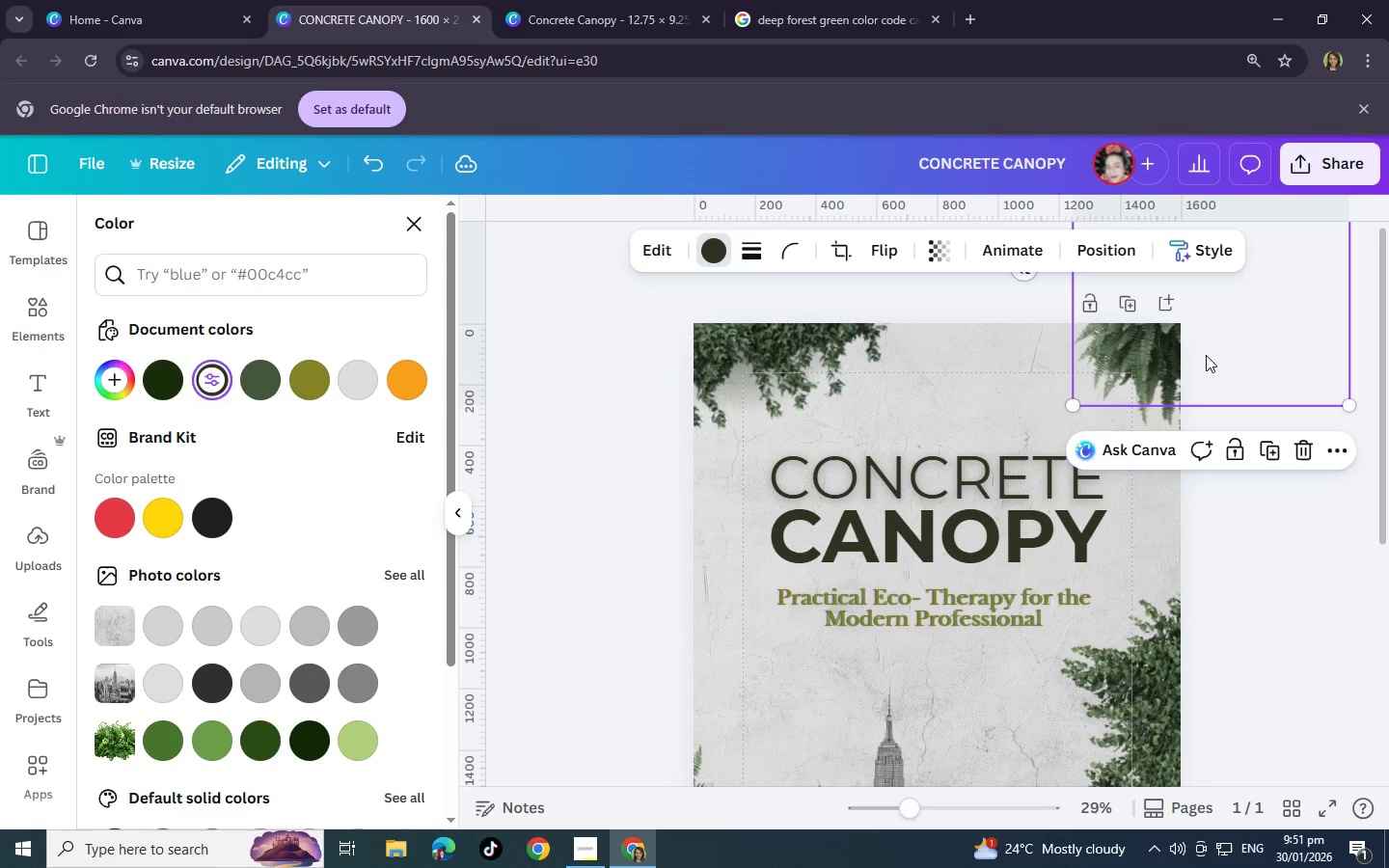 
key(Control+BracketLeft)
 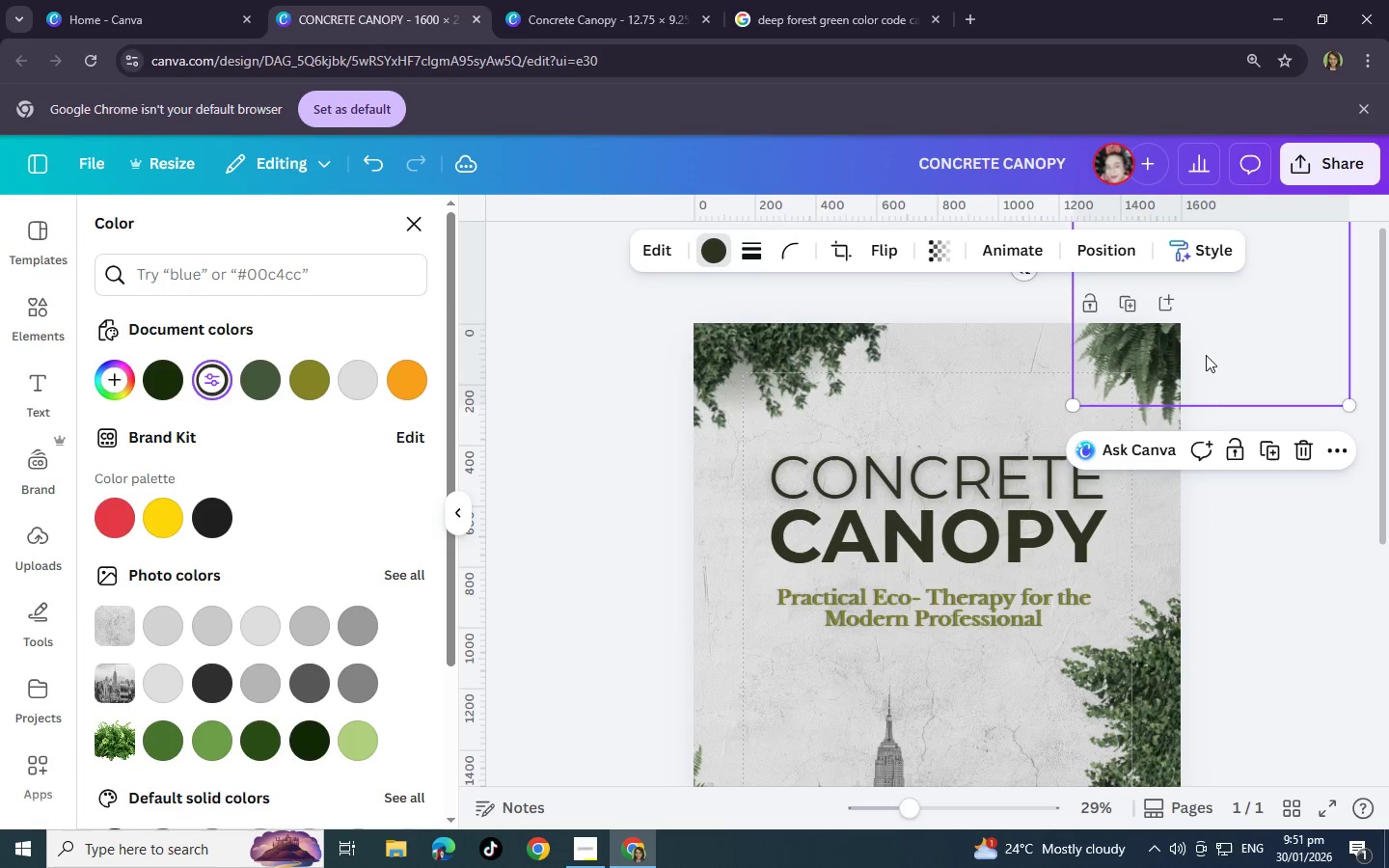 
key(Control+BracketLeft)
 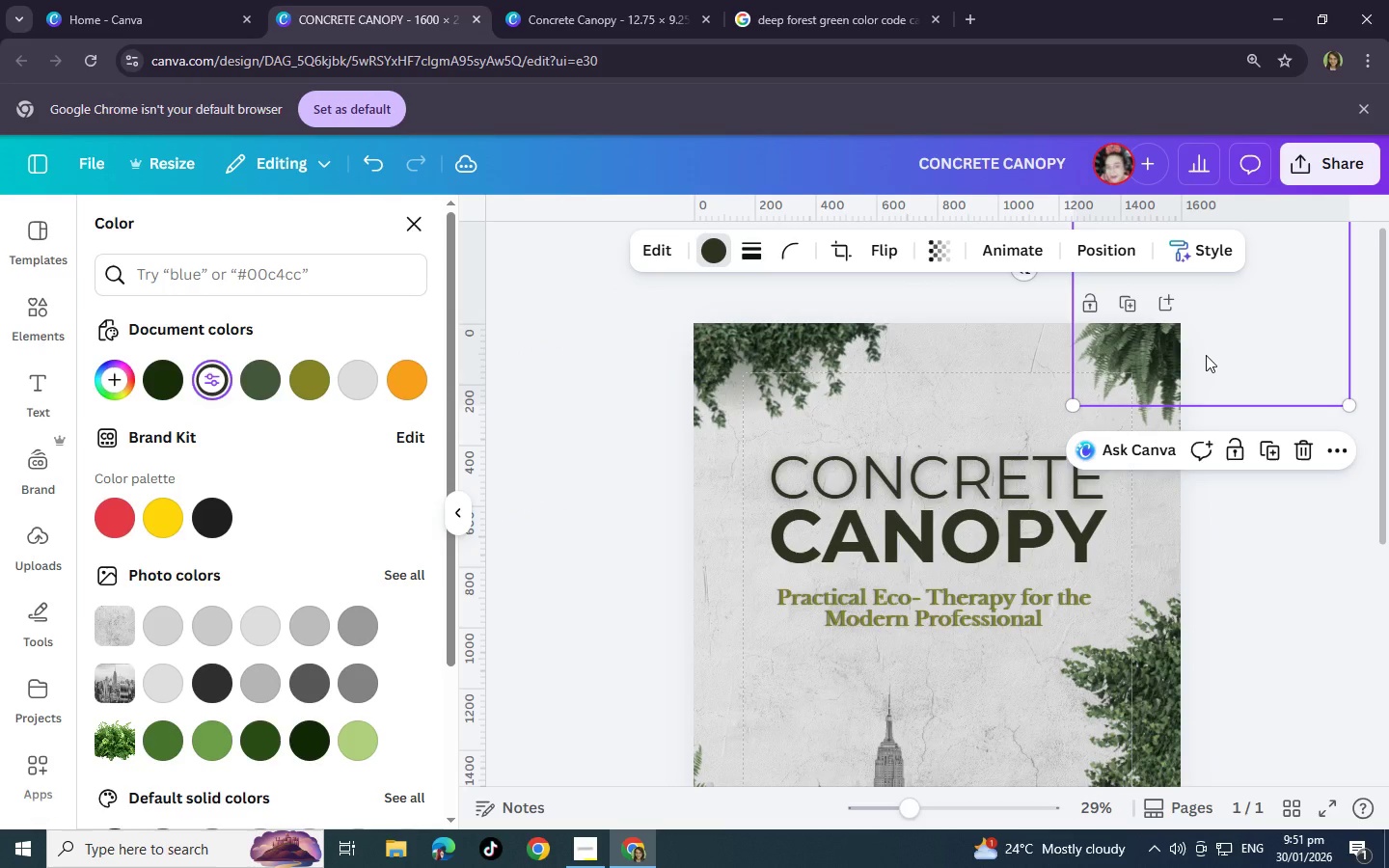 
key(Control+BracketRight)
 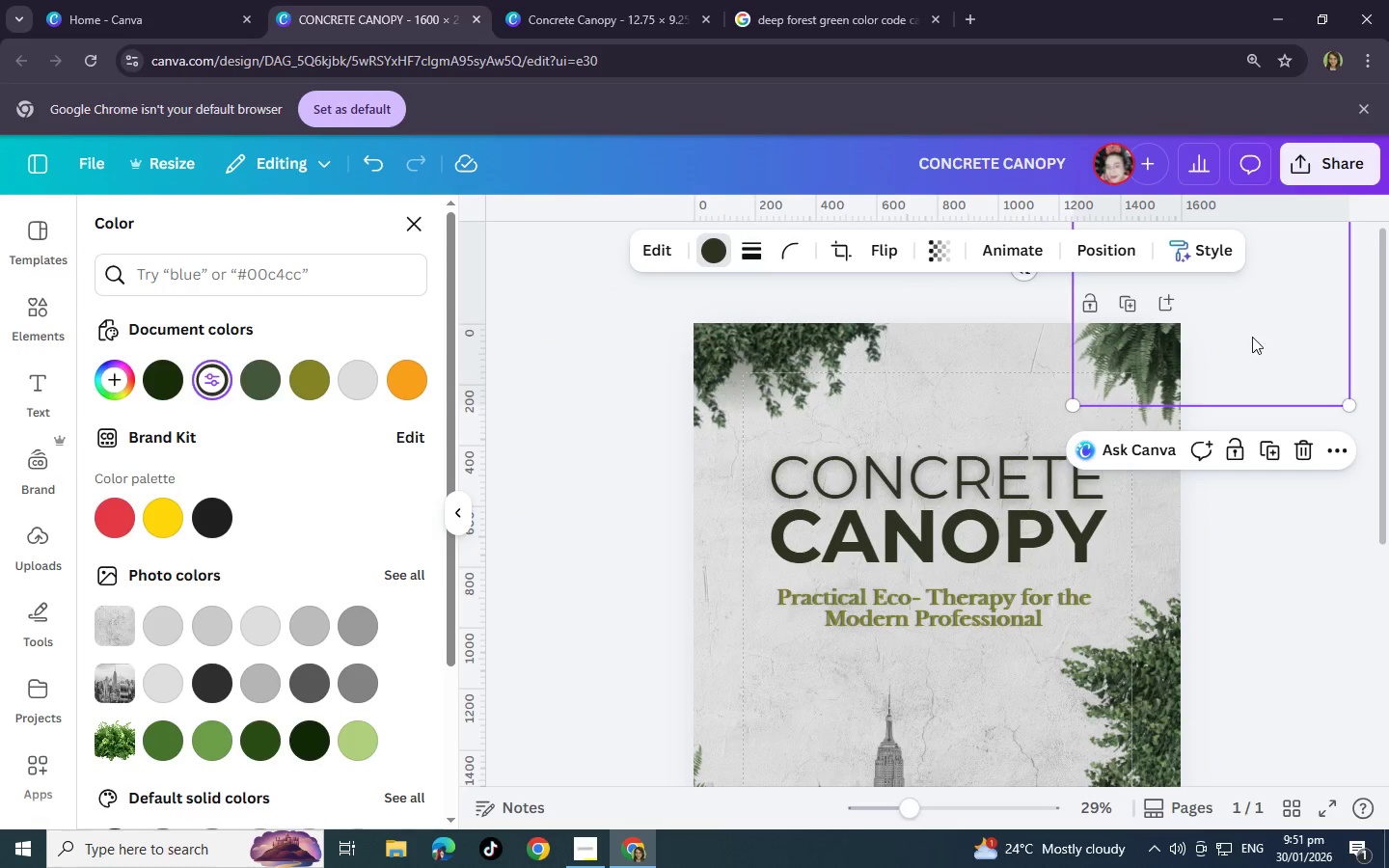 
left_click_drag(start_coordinate=[1254, 339], to_coordinate=[1207, 397])
 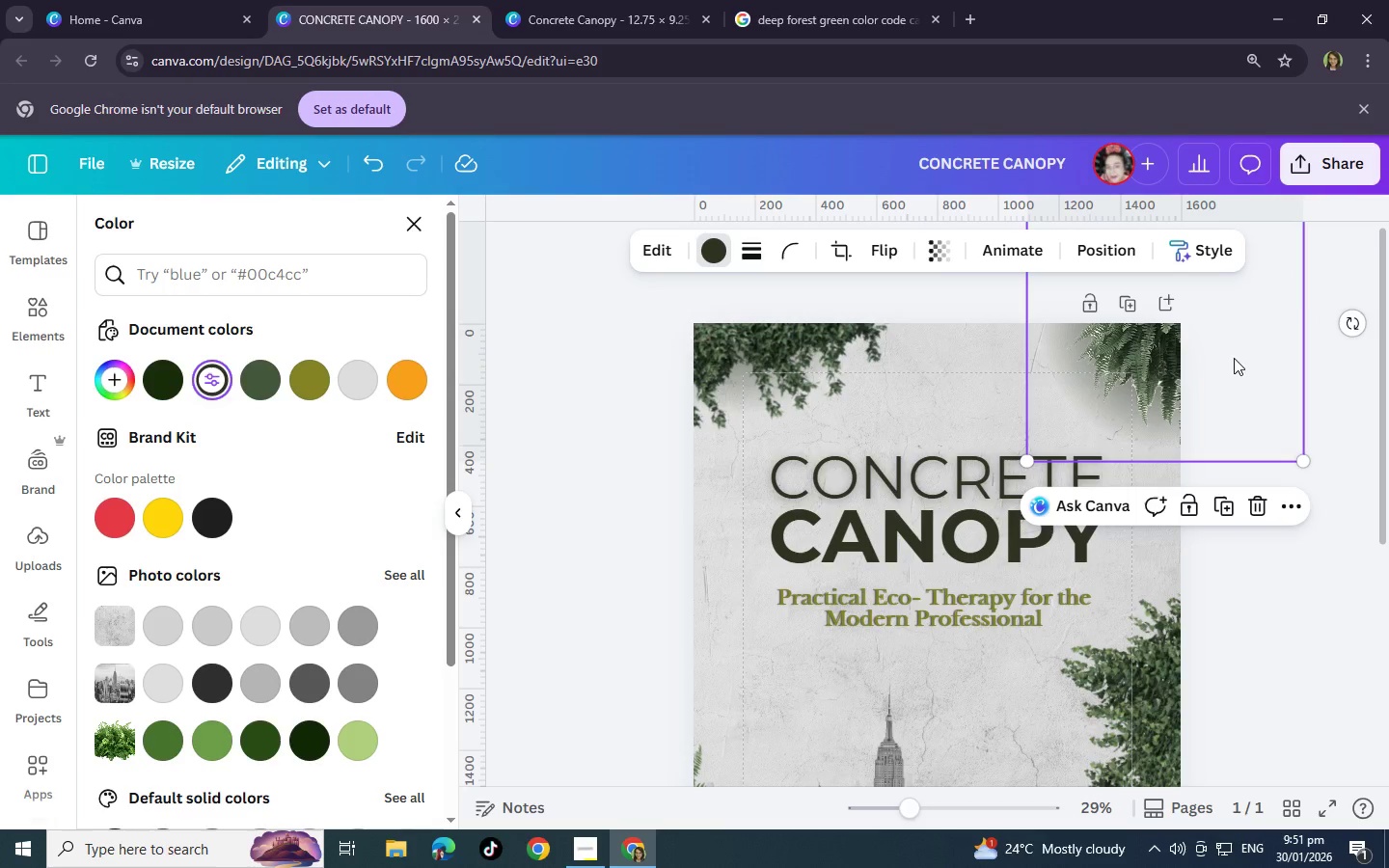 
left_click_drag(start_coordinate=[1235, 359], to_coordinate=[1202, 414])
 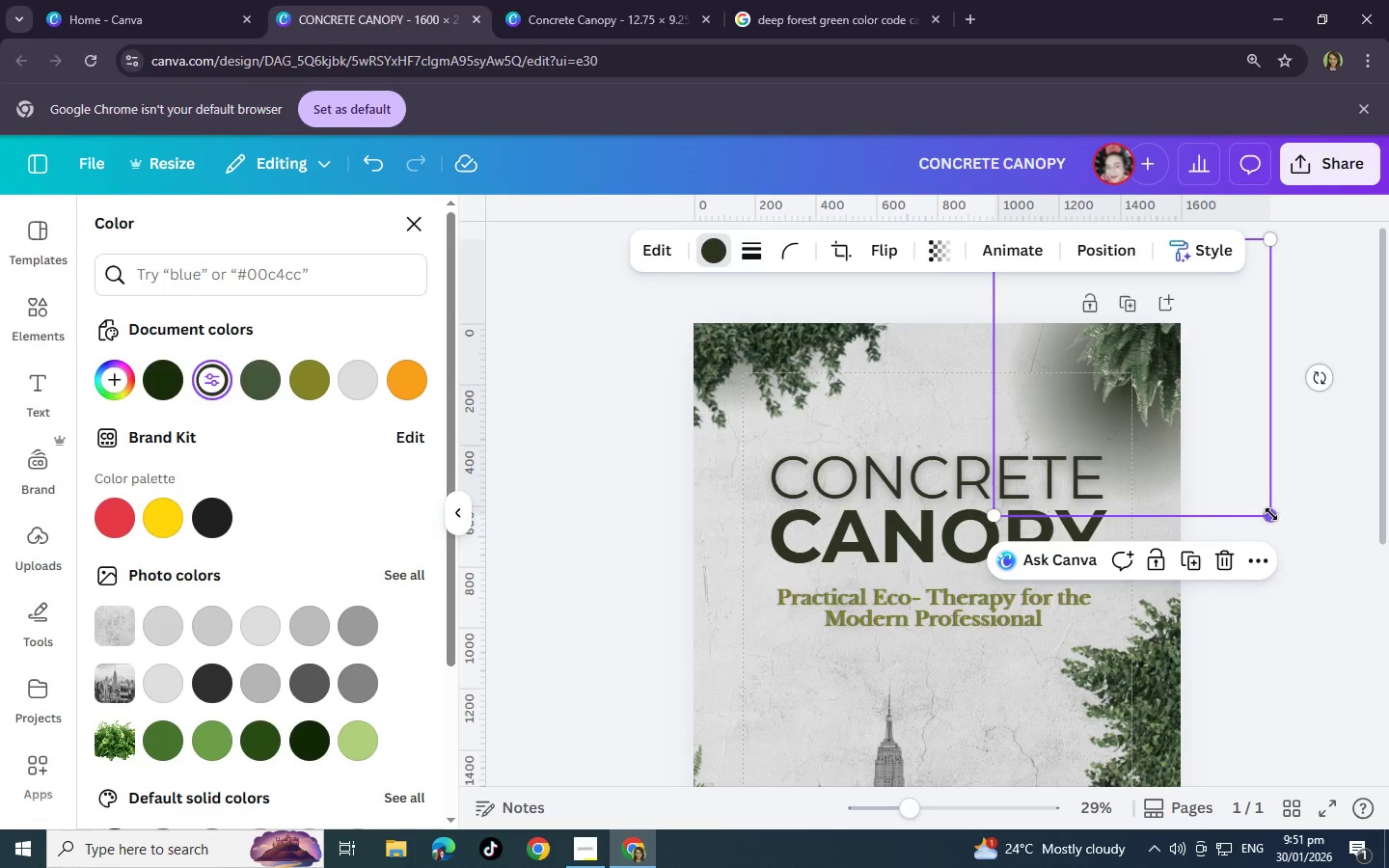 
left_click_drag(start_coordinate=[1271, 514], to_coordinate=[1188, 374])
 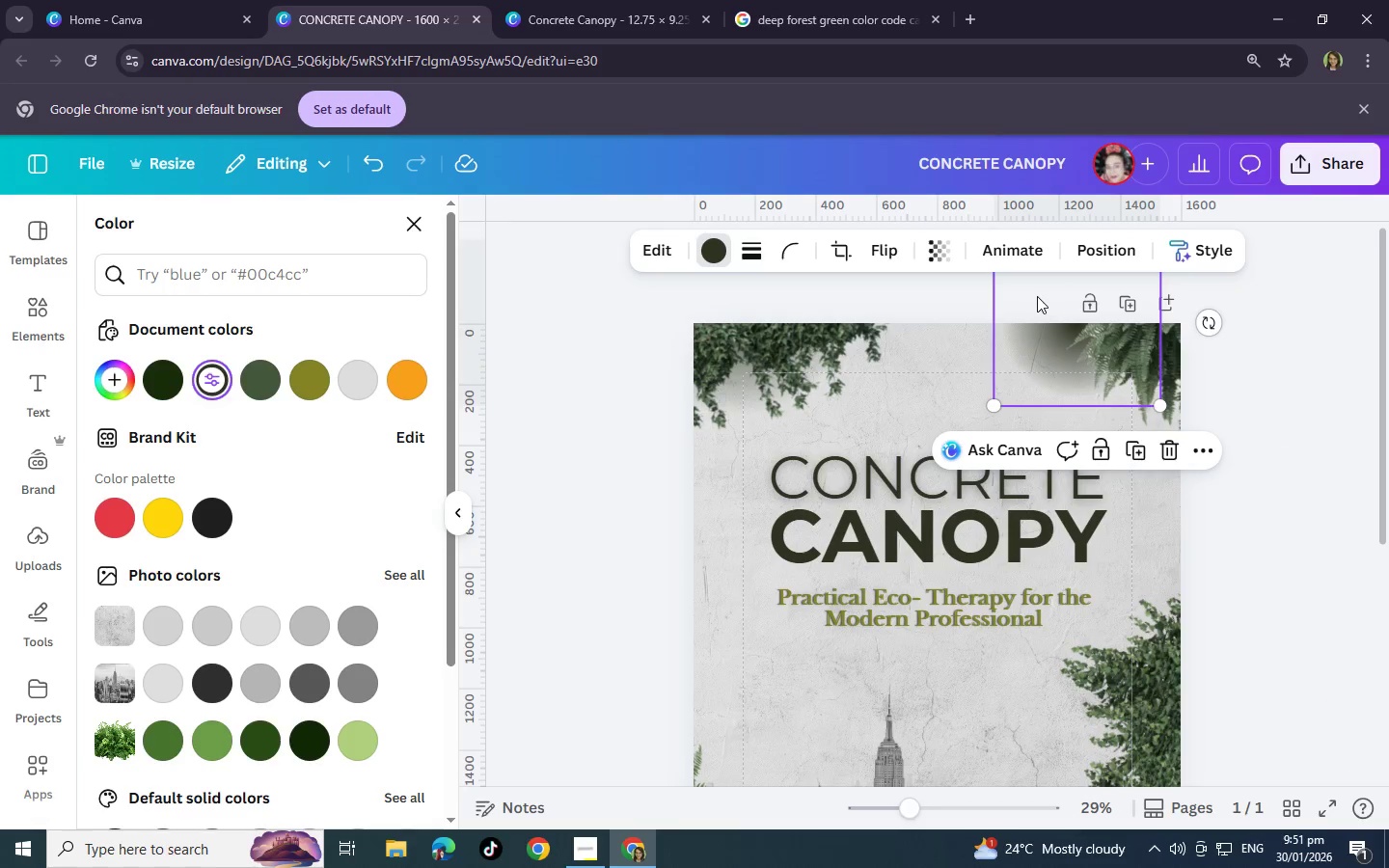 
left_click_drag(start_coordinate=[1037, 296], to_coordinate=[1125, 311])
 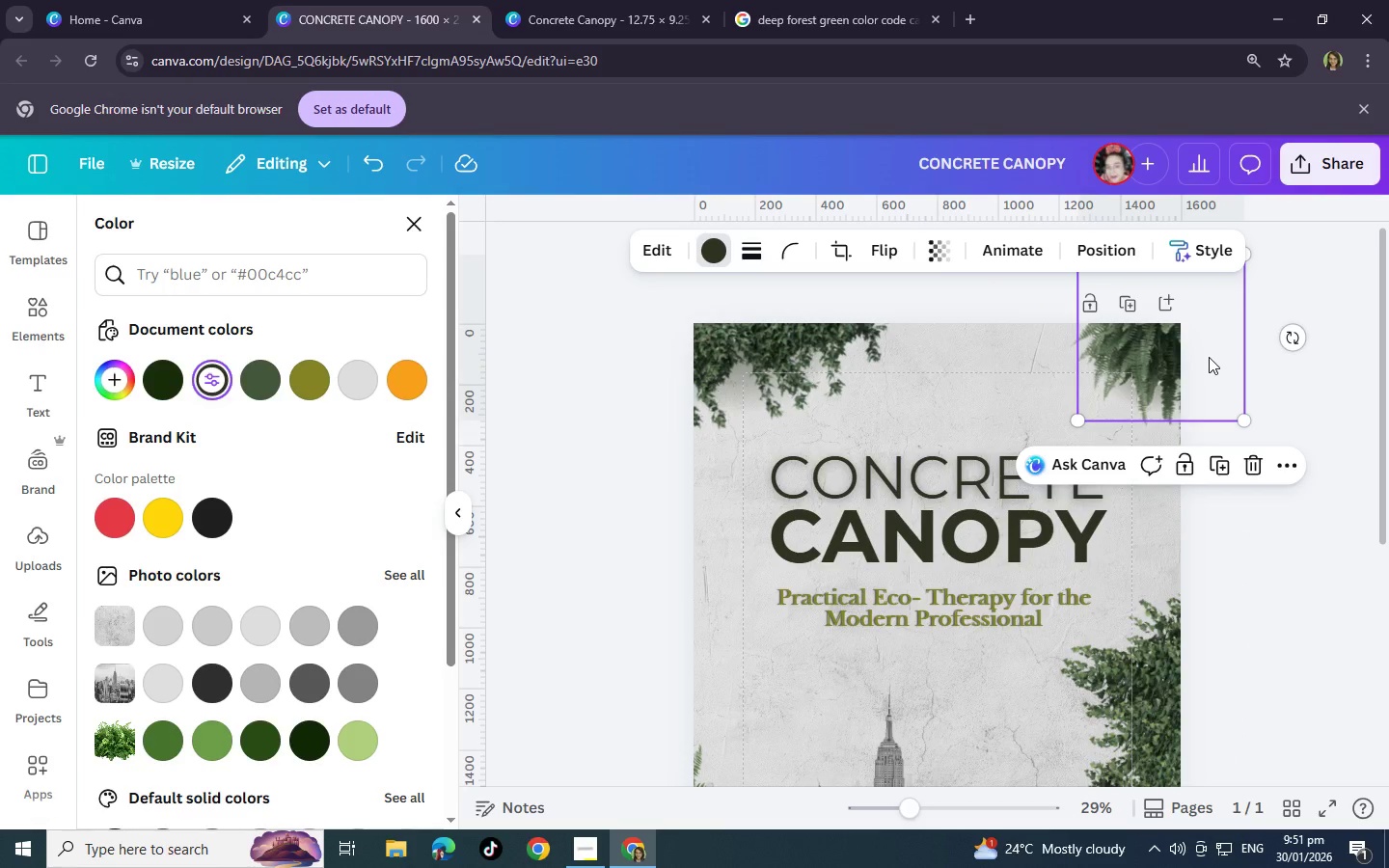 
left_click_drag(start_coordinate=[1209, 354], to_coordinate=[1211, 360])
 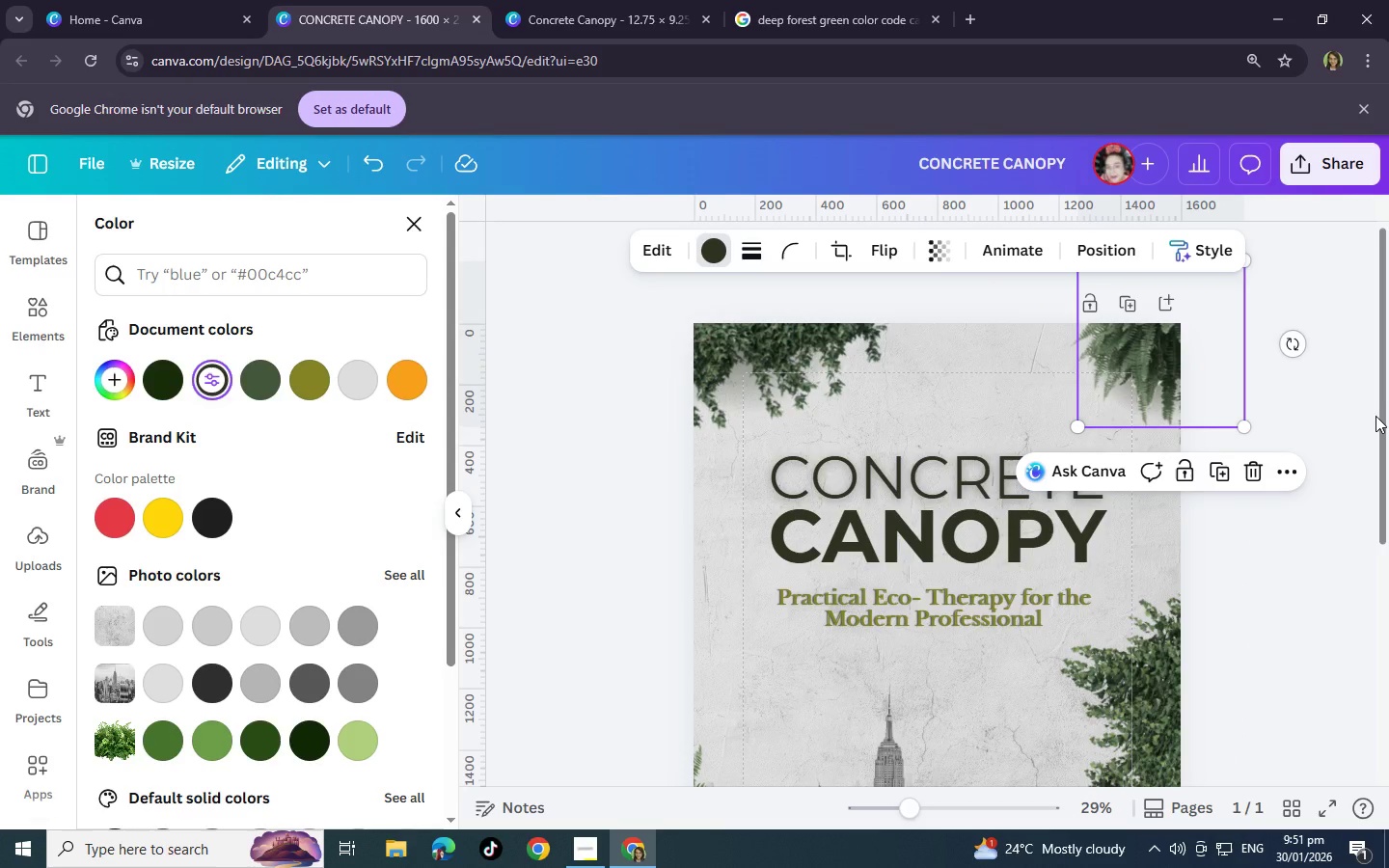 
double_click([1375, 416])
 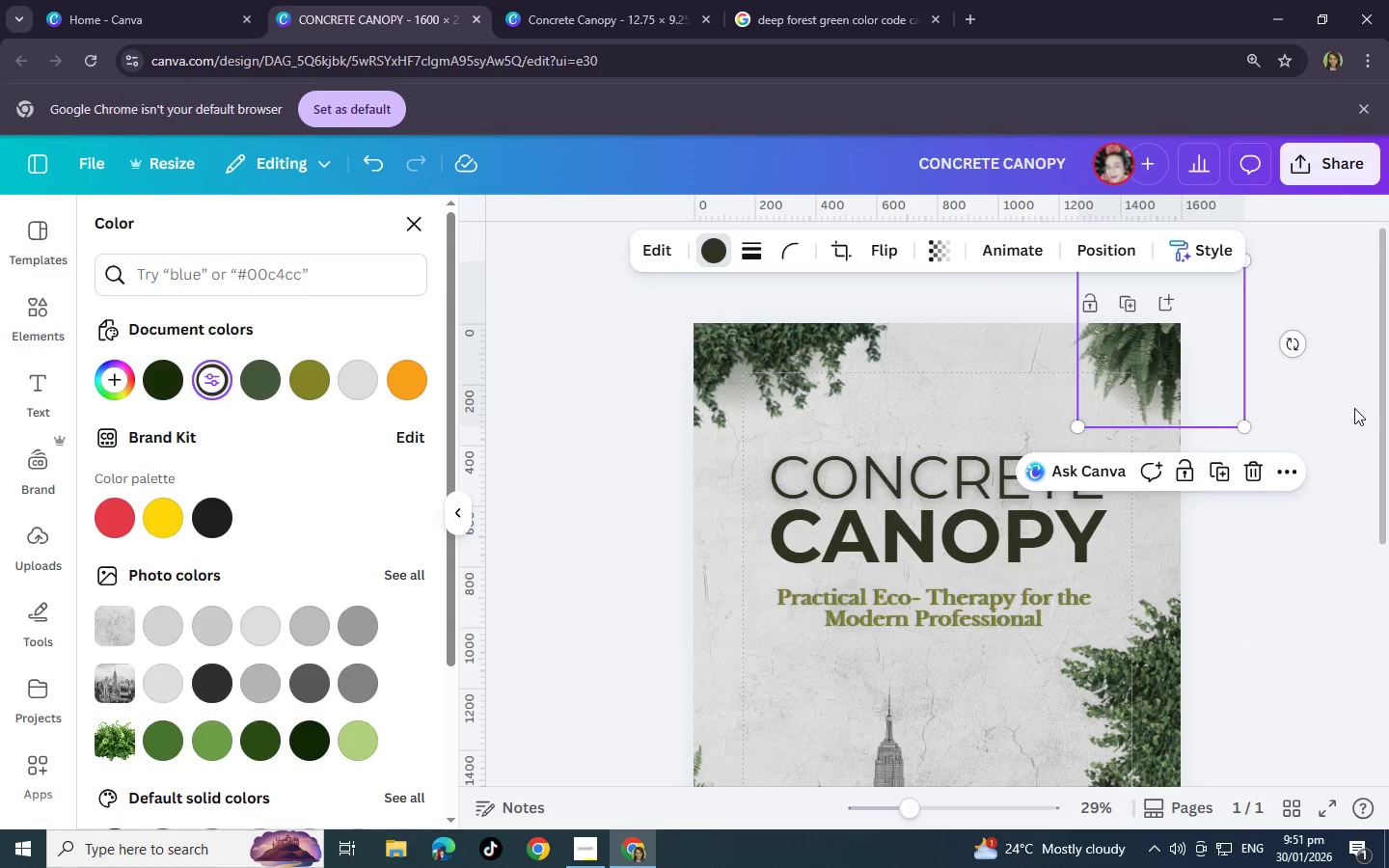 
left_click([1354, 408])
 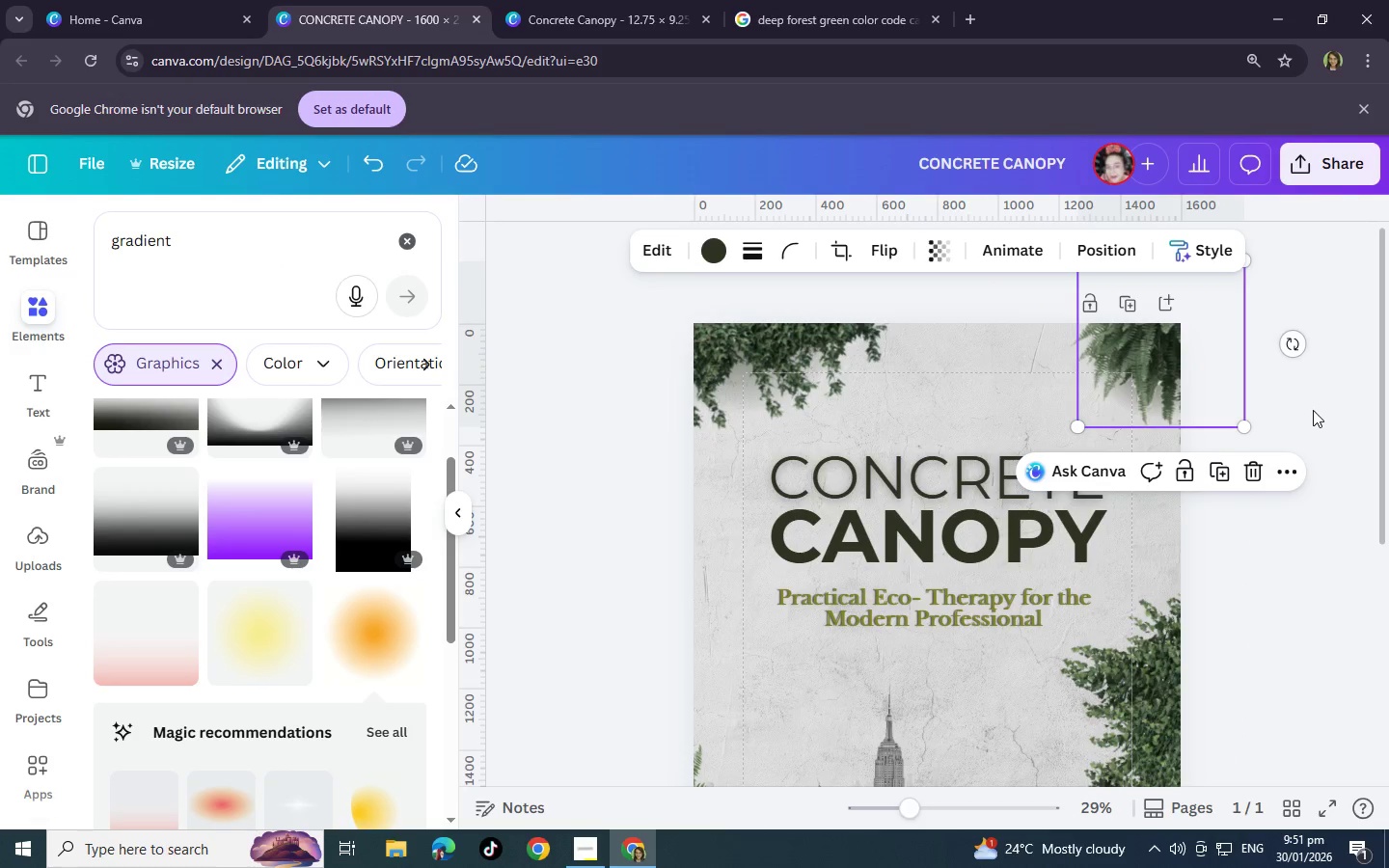 
key(Control+C)
 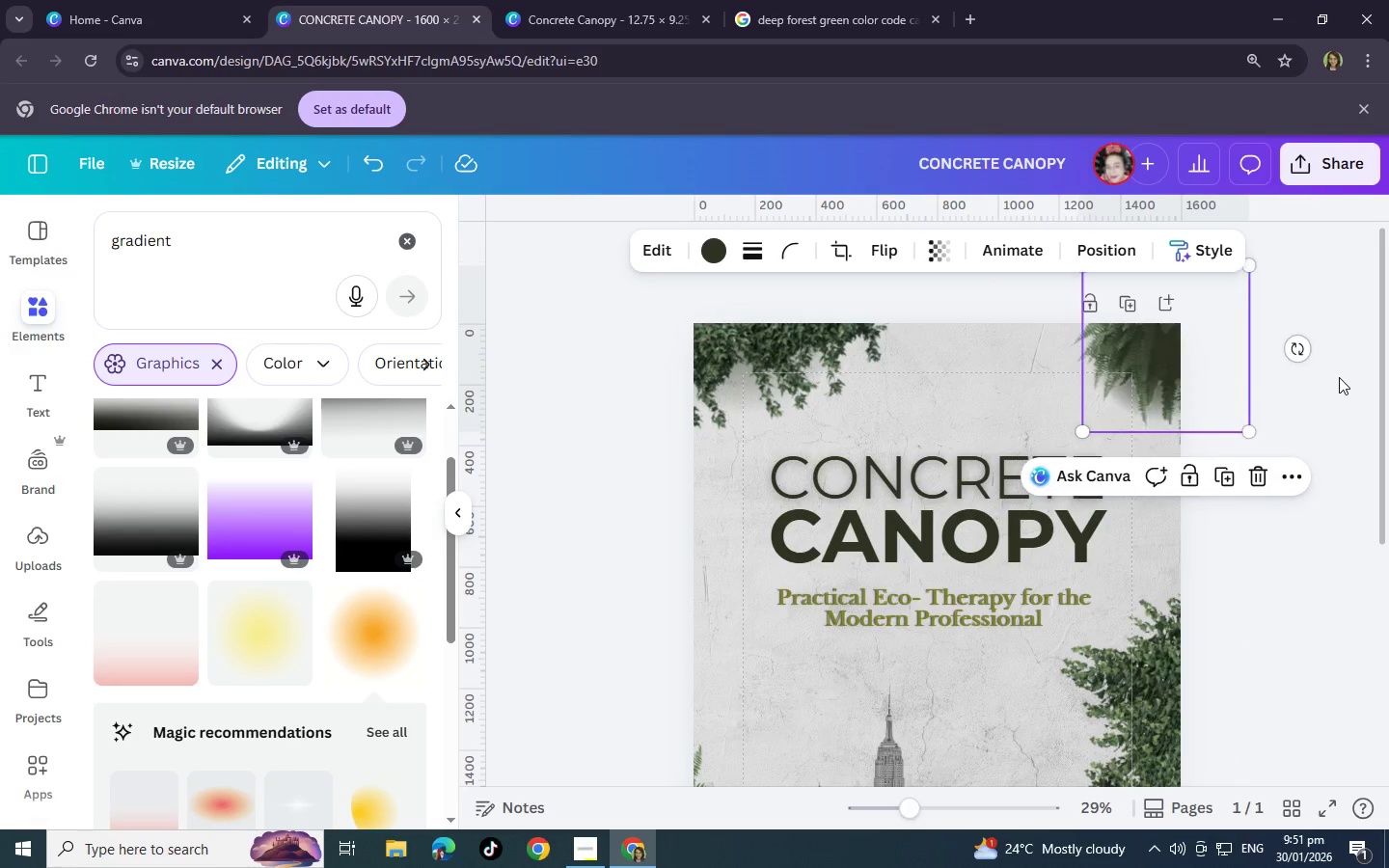 
key(Control+V)
 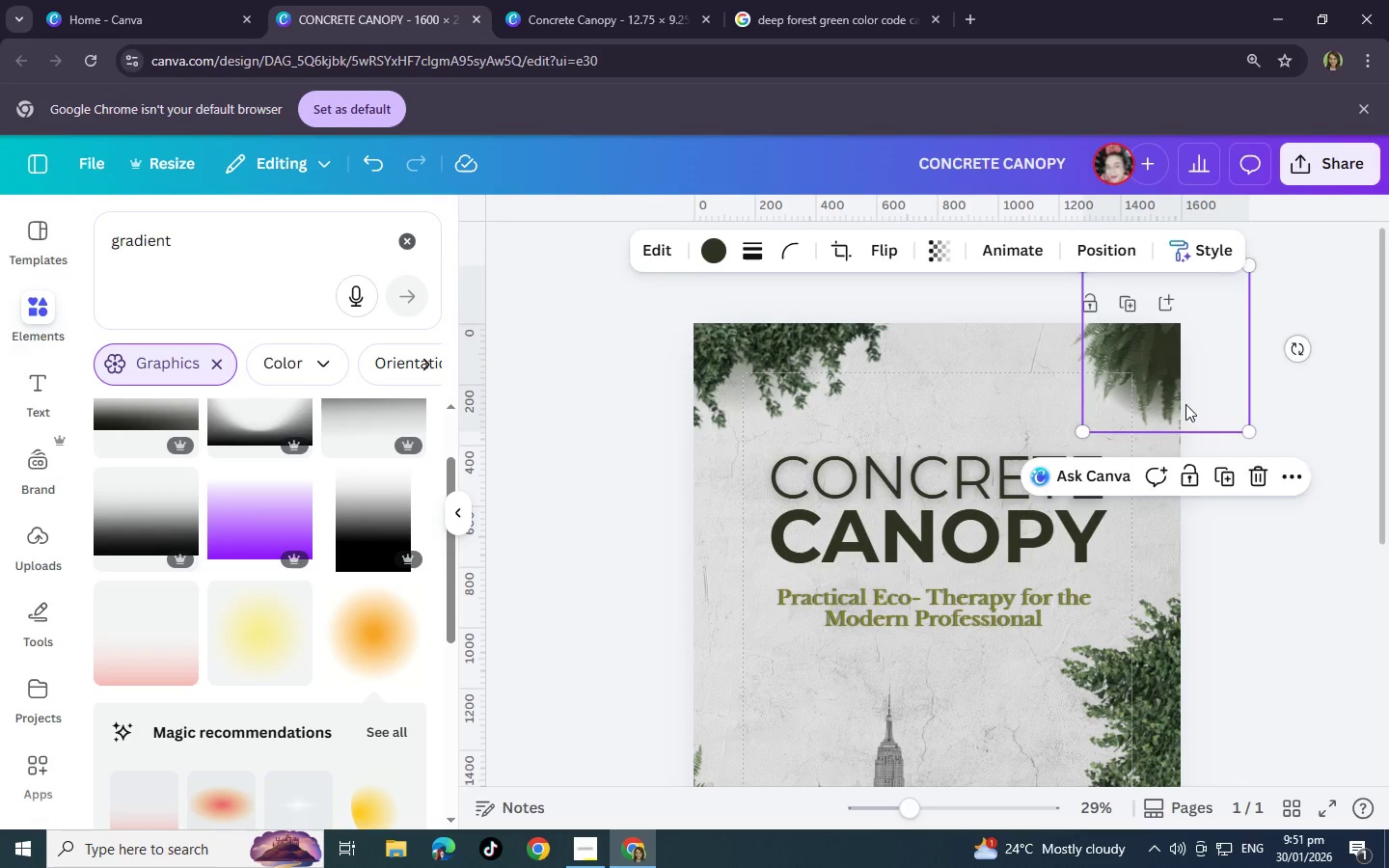 
left_click_drag(start_coordinate=[1190, 407], to_coordinate=[706, 660])
 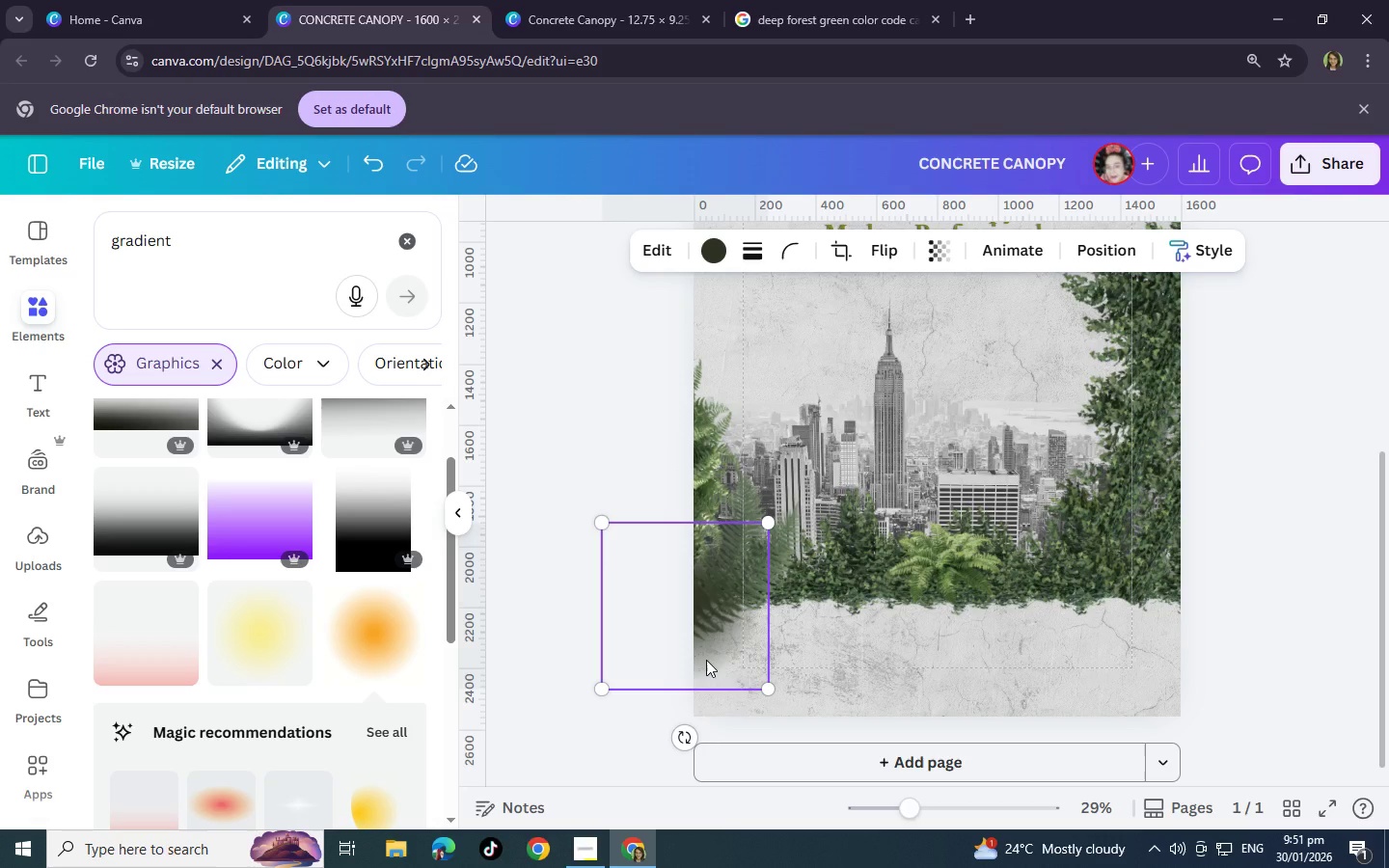 
scroll: coordinate [1248, 584], scroll_direction: down, amount: 4.0
 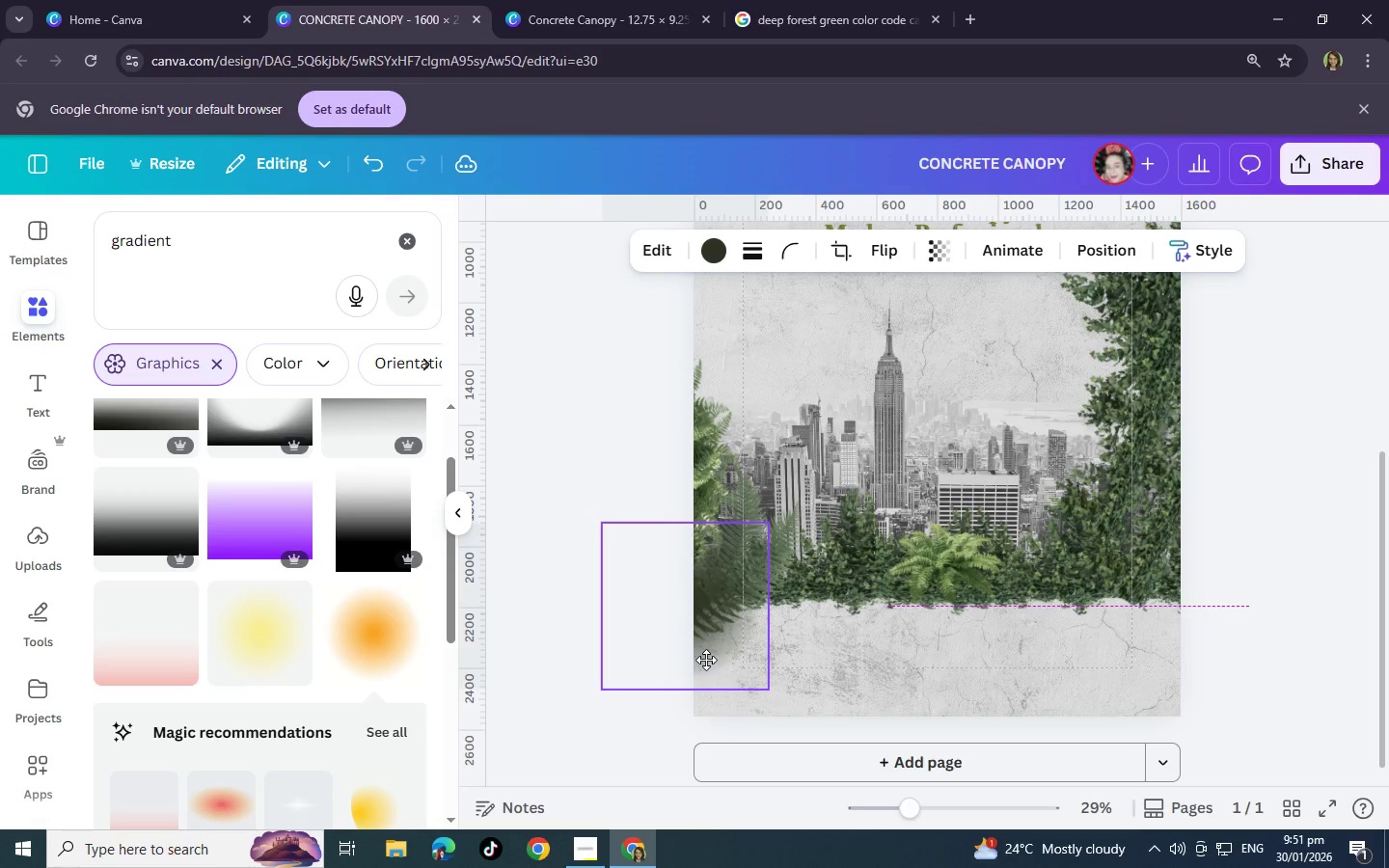 
key(Control+BracketLeft)
 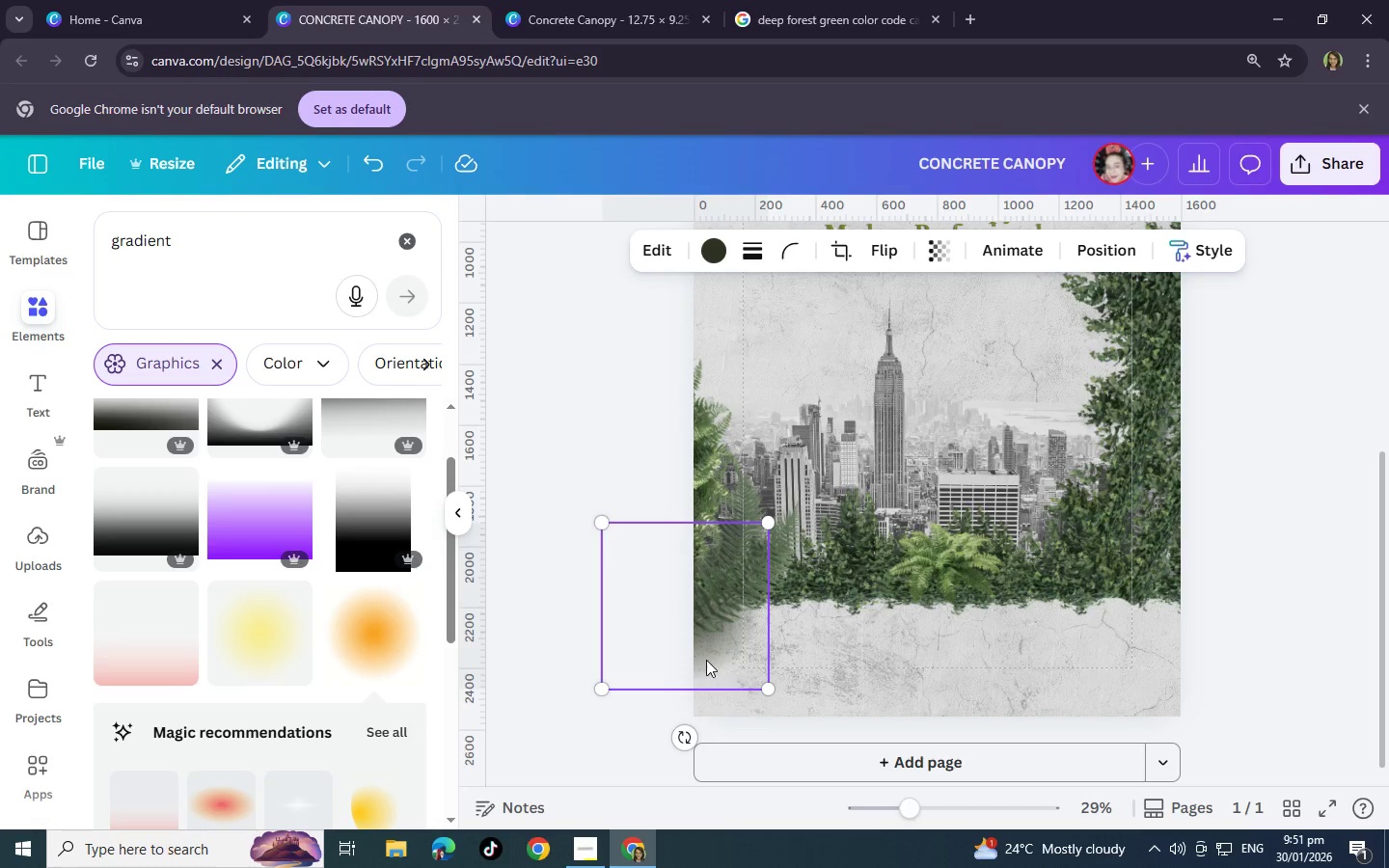 
key(Control+BracketLeft)
 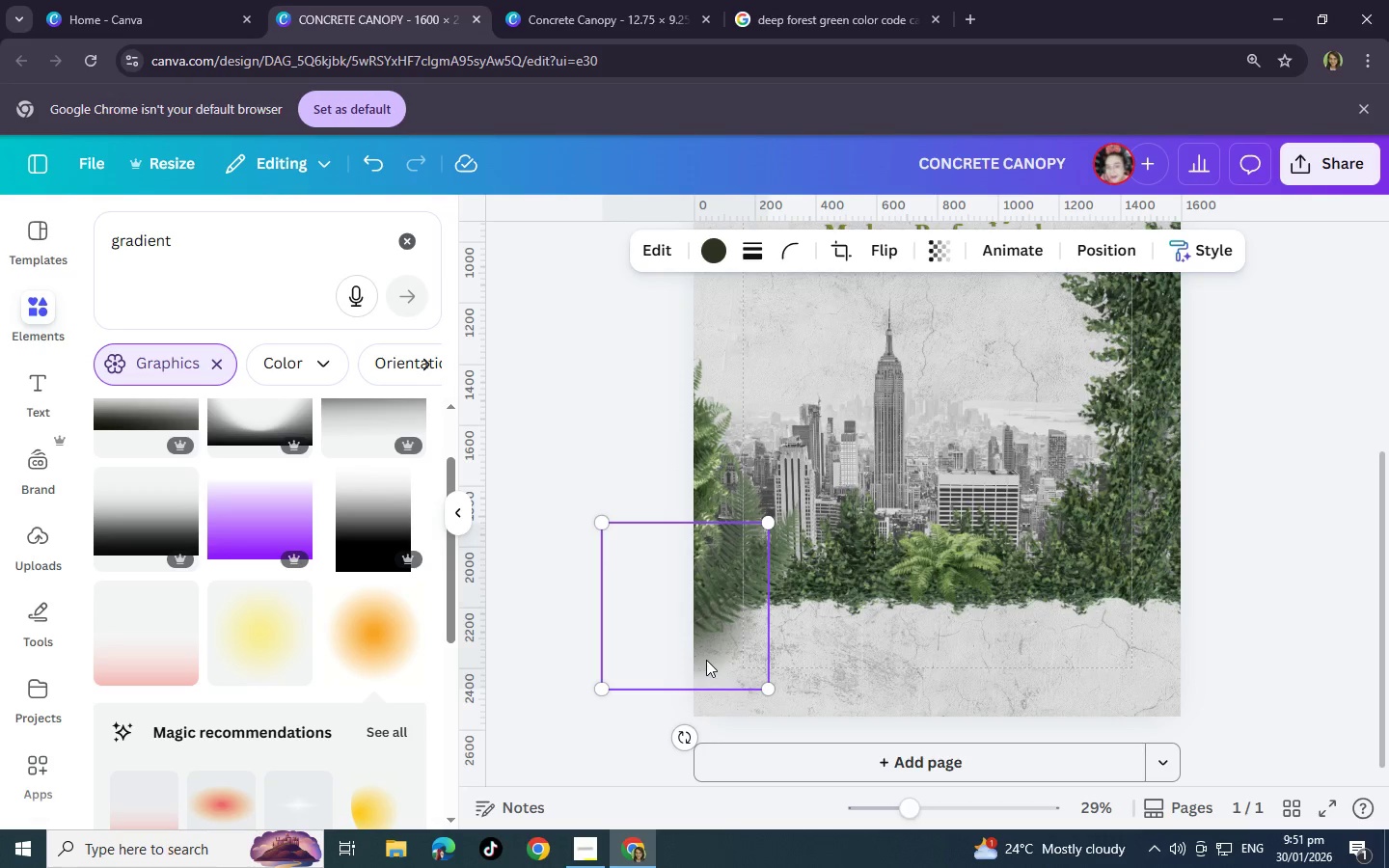 
key(Control+BracketLeft)
 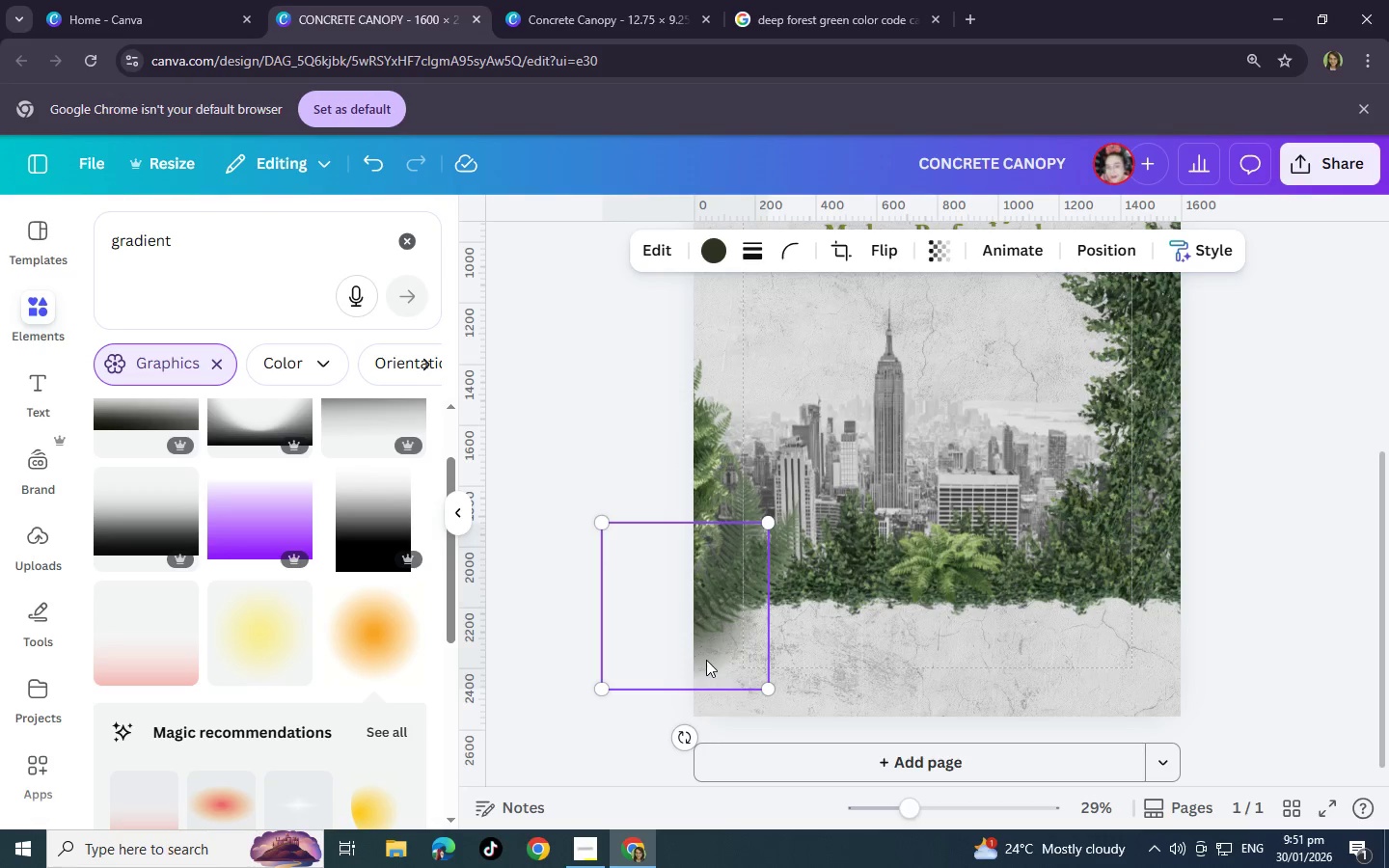 
key(Control+BracketLeft)
 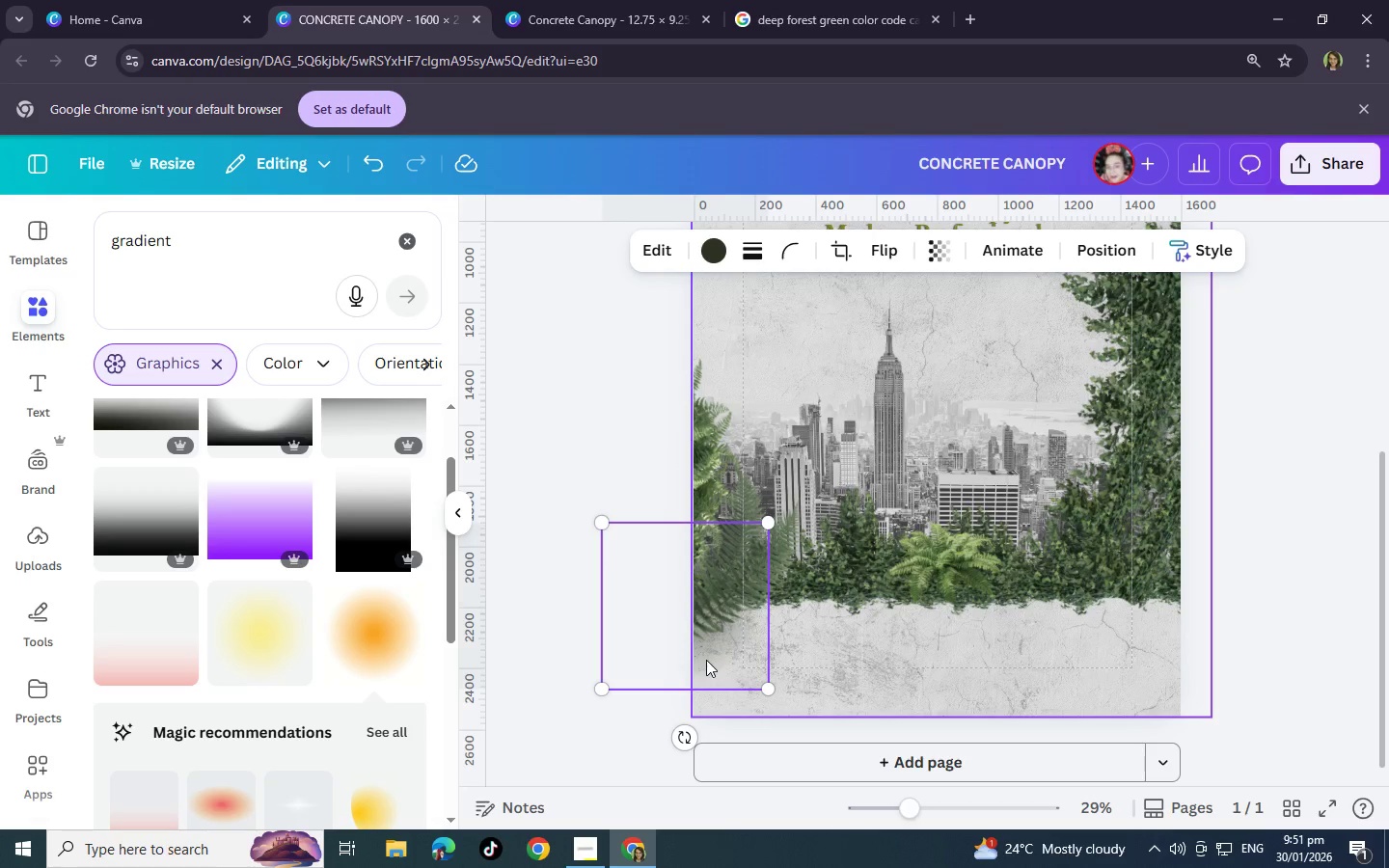 
key(Control+BracketLeft)
 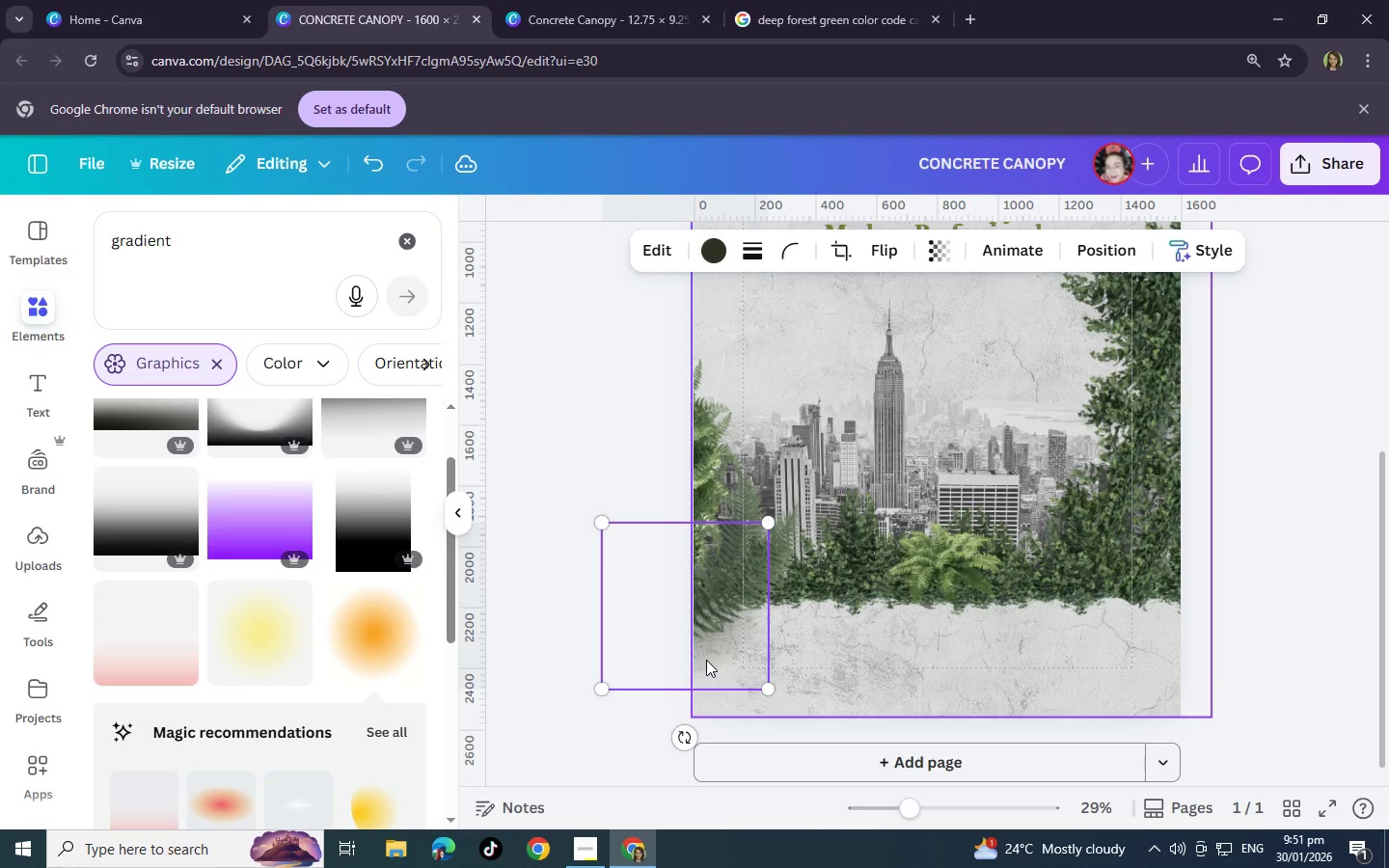 
key(Control+BracketLeft)
 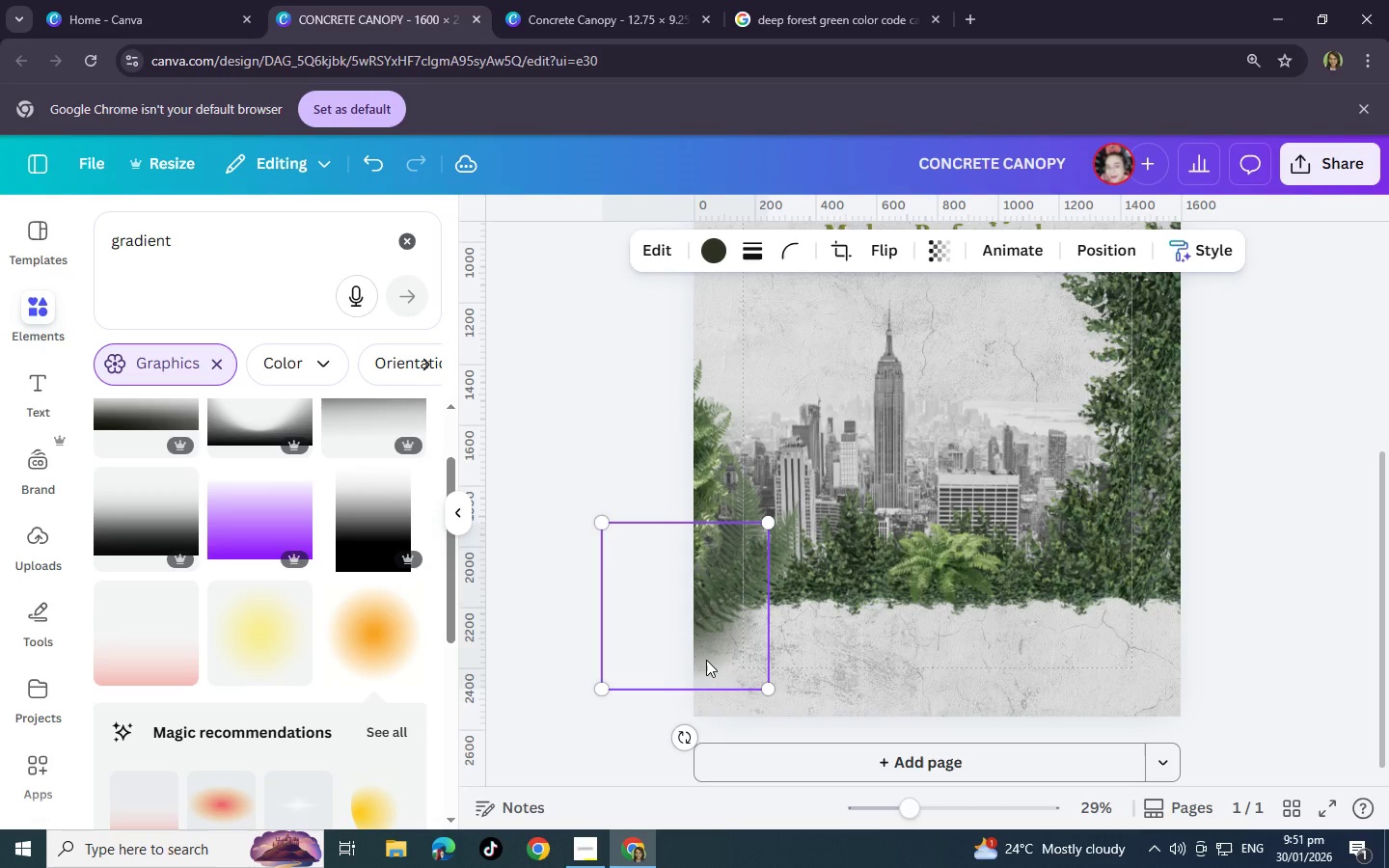 
key(Control+BracketRight)
 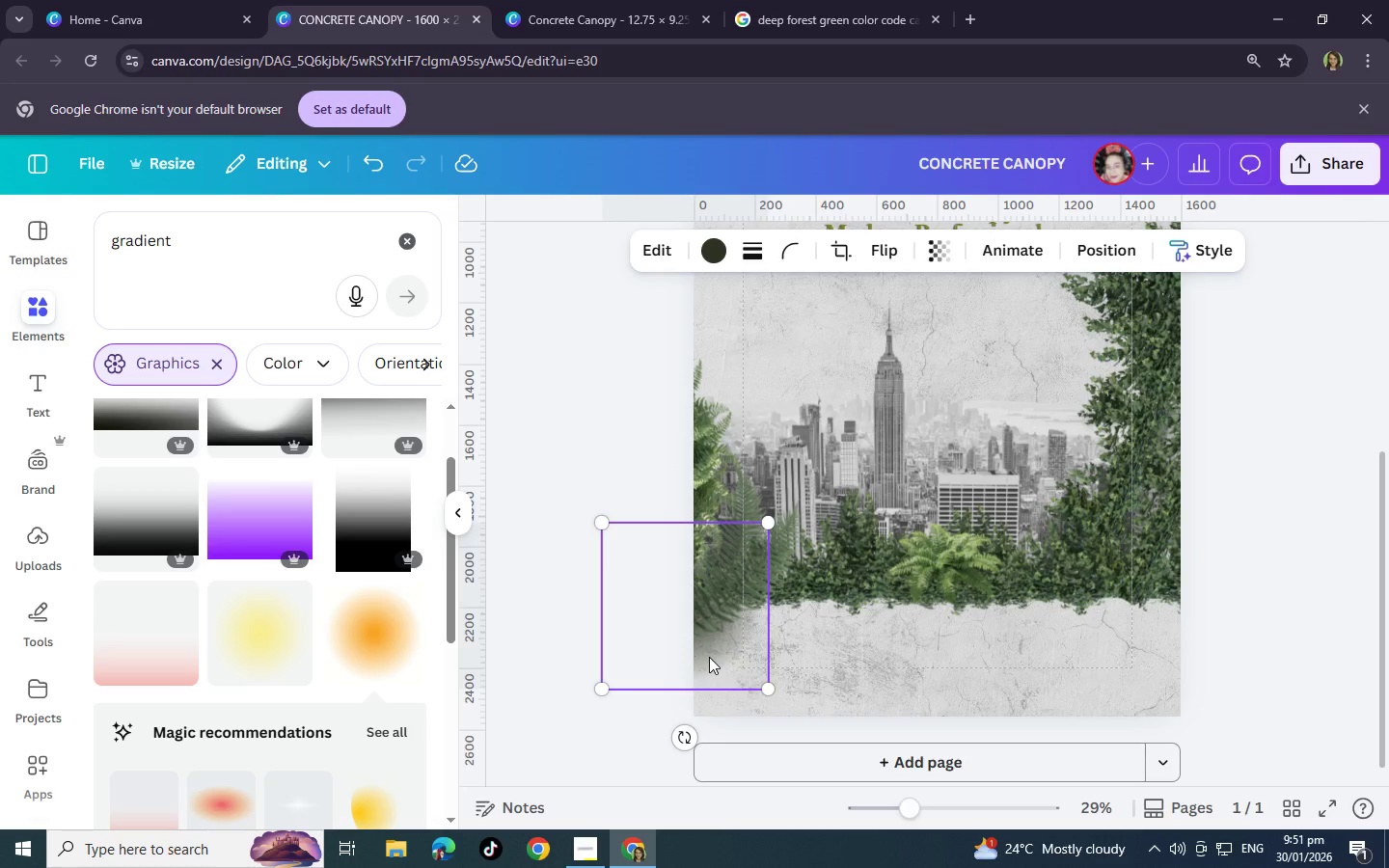 
left_click_drag(start_coordinate=[709, 657], to_coordinate=[709, 638])
 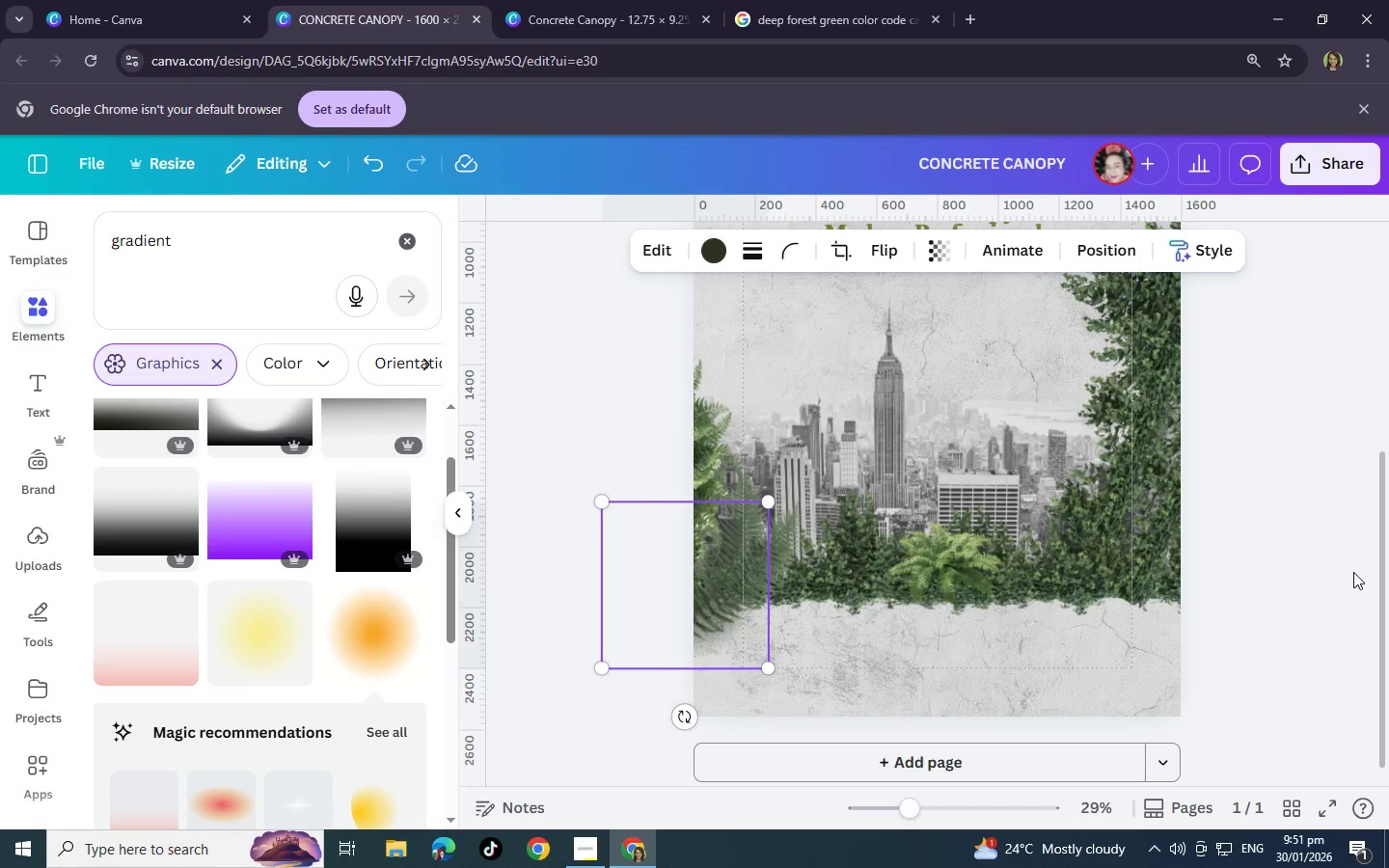 
wait(16.94)
 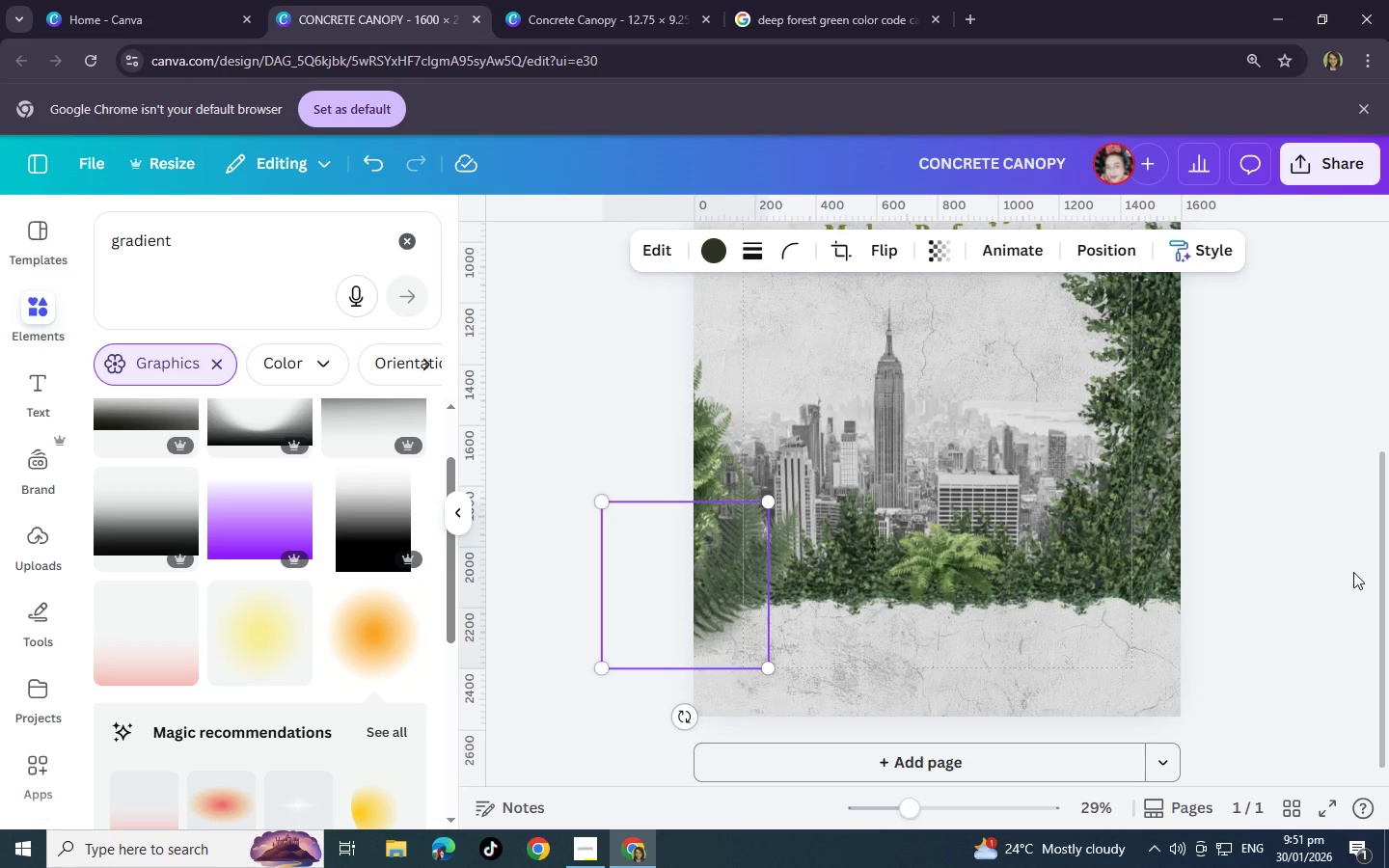 
scroll: coordinate [230, 562], scroll_direction: up, amount: 2.0
 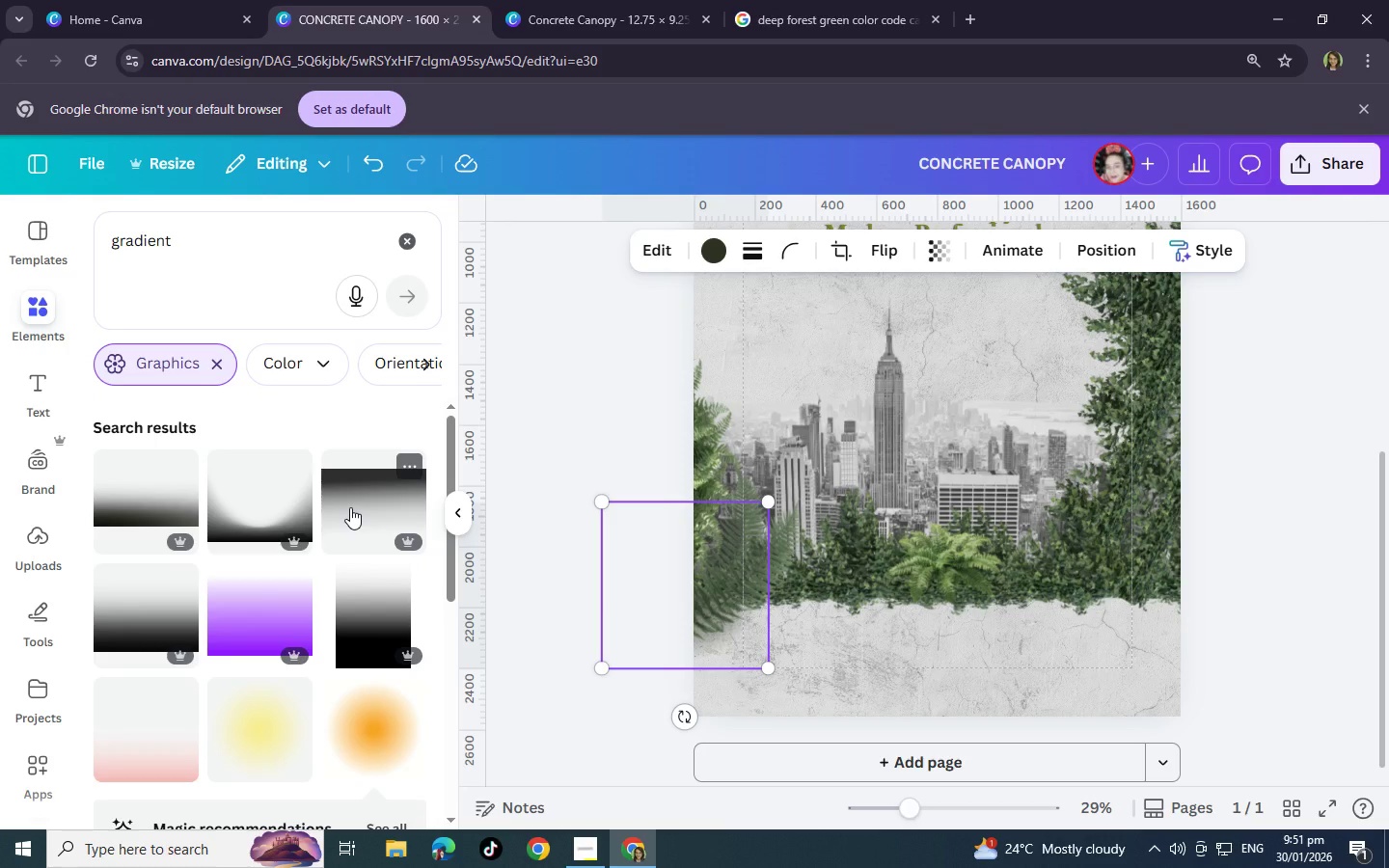 
left_click([350, 507])
 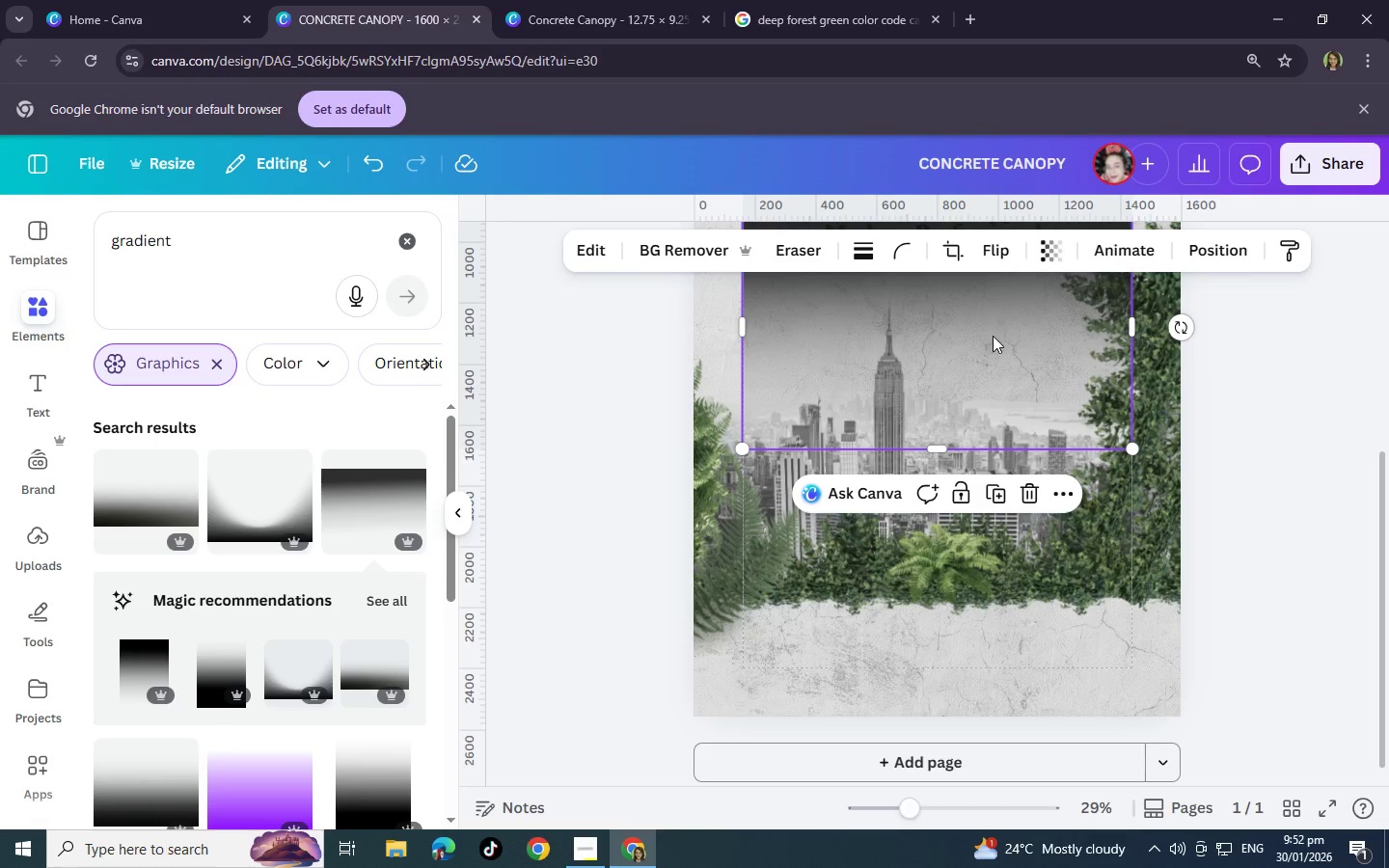 
left_click_drag(start_coordinate=[947, 343], to_coordinate=[966, 533])
 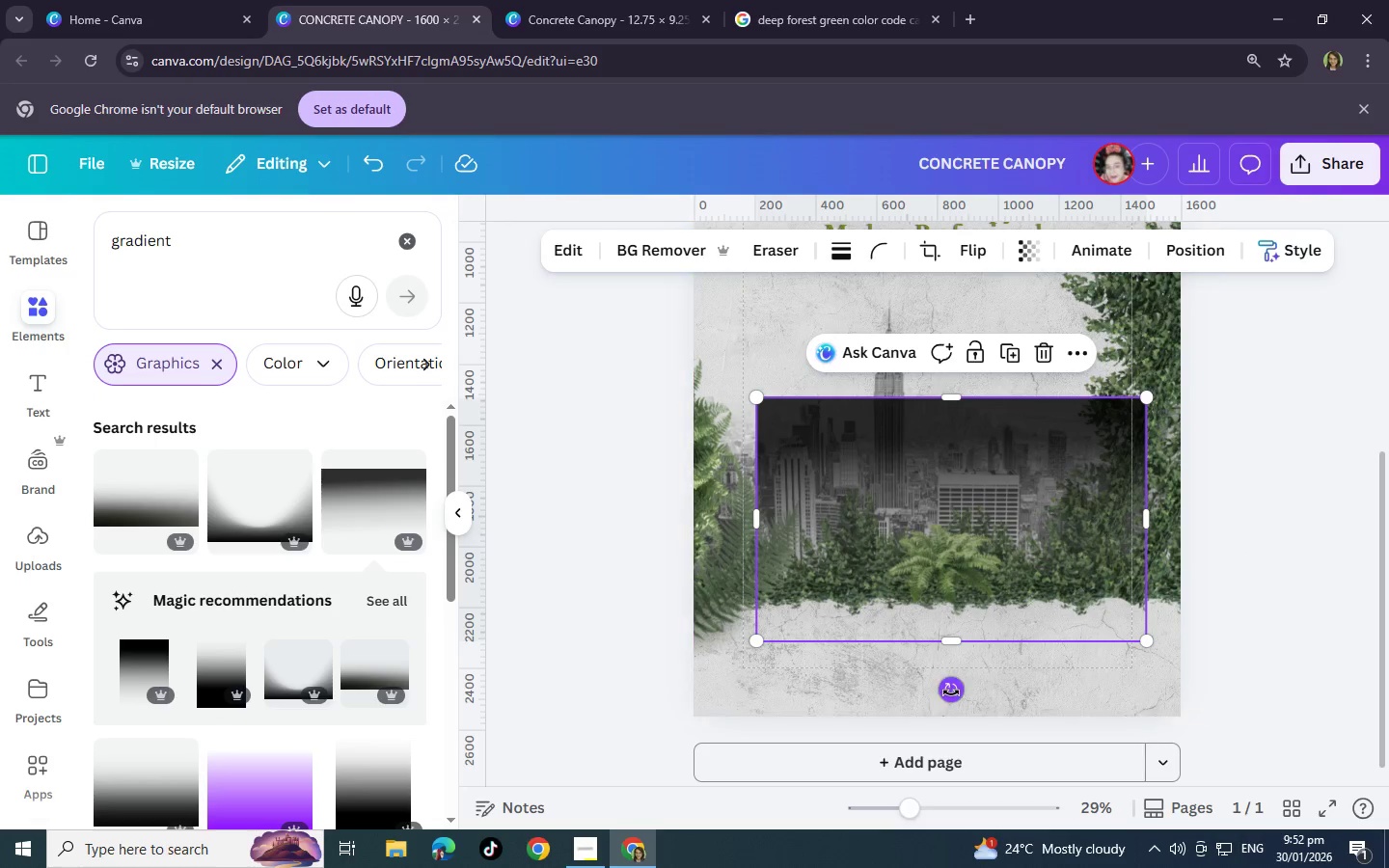 
left_click_drag(start_coordinate=[951, 692], to_coordinate=[951, 393])
 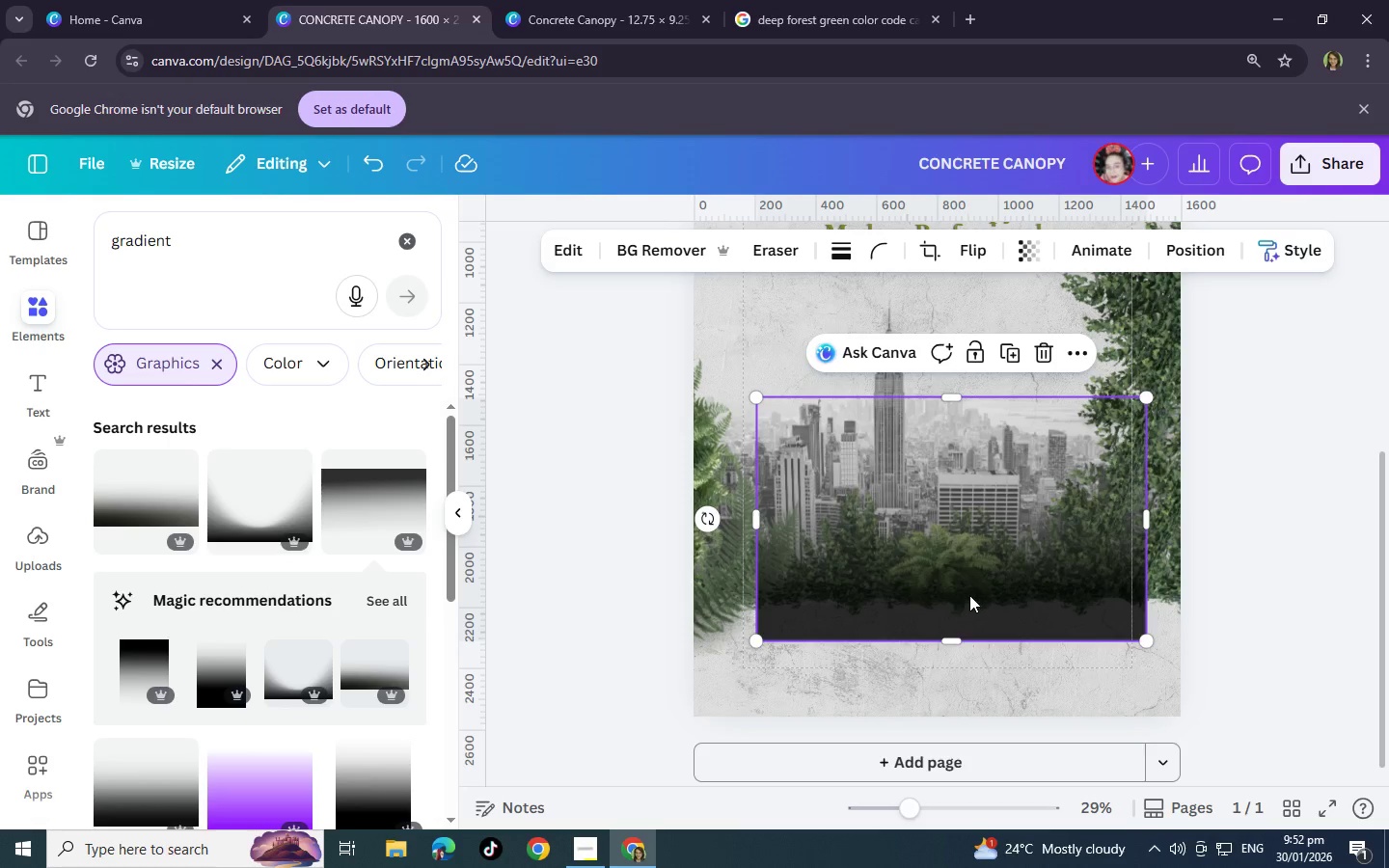 
left_click_drag(start_coordinate=[970, 598], to_coordinate=[897, 560])
 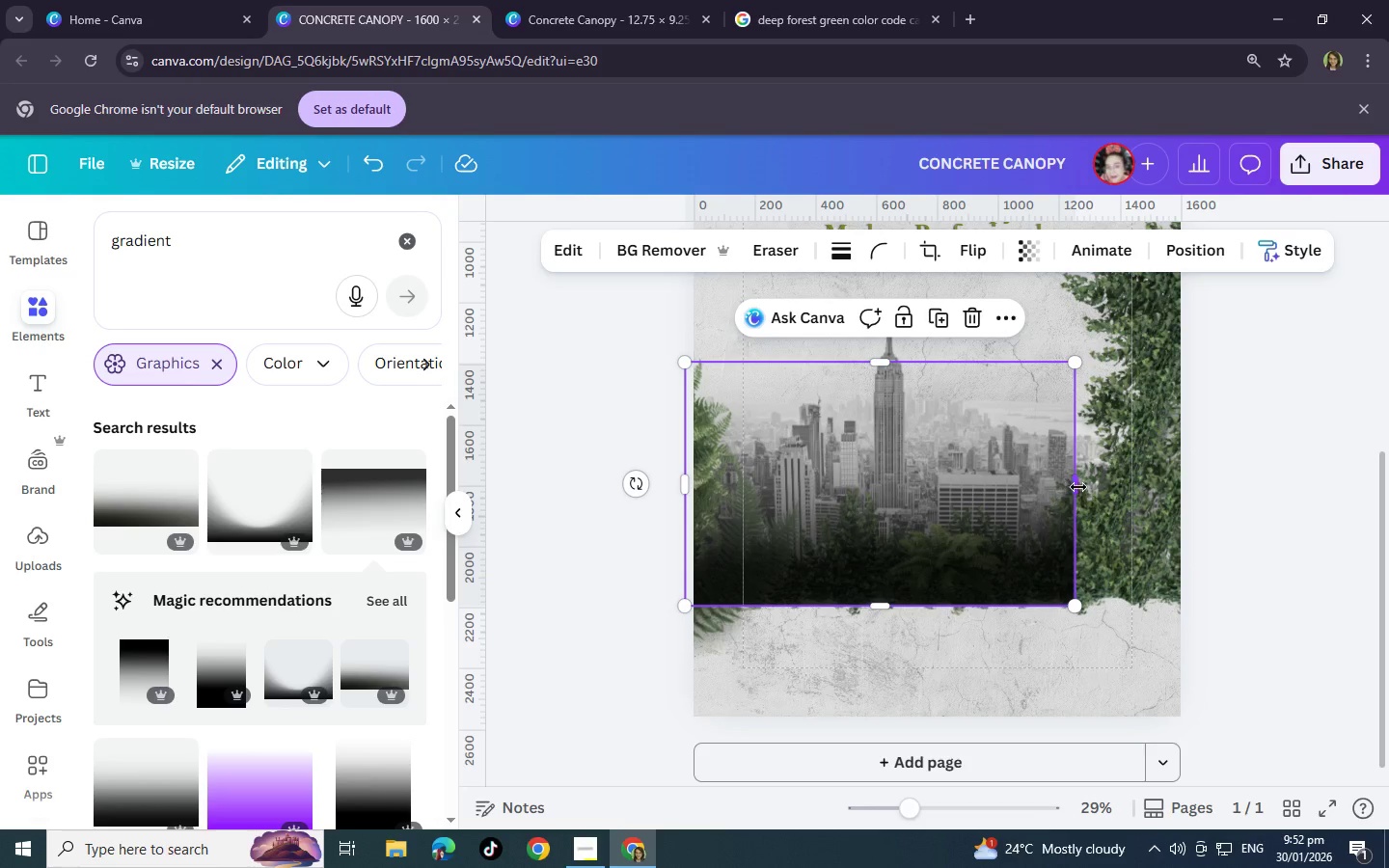 
left_click_drag(start_coordinate=[1076, 487], to_coordinate=[1207, 490])
 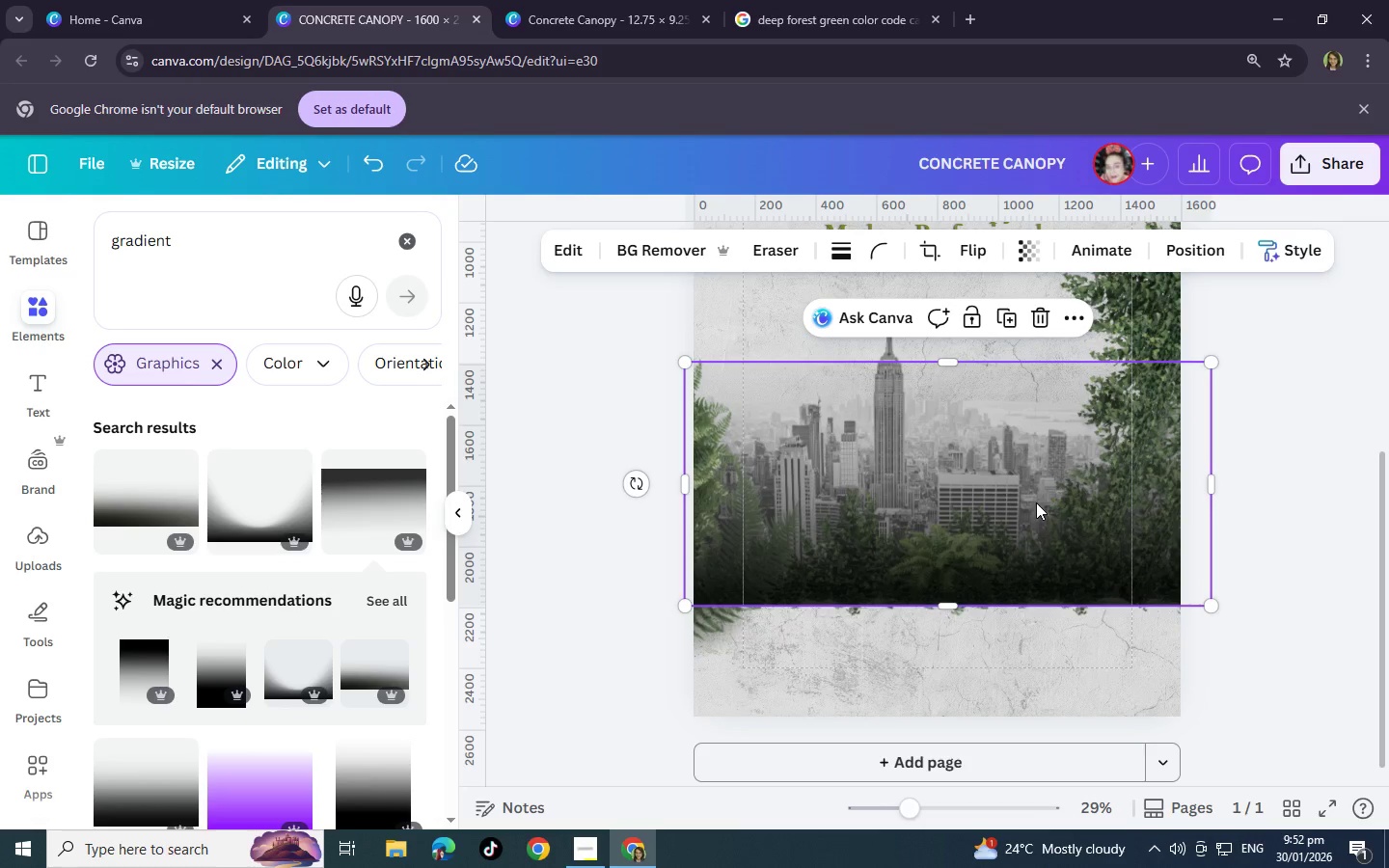 
left_click_drag(start_coordinate=[1036, 501], to_coordinate=[1033, 507])
 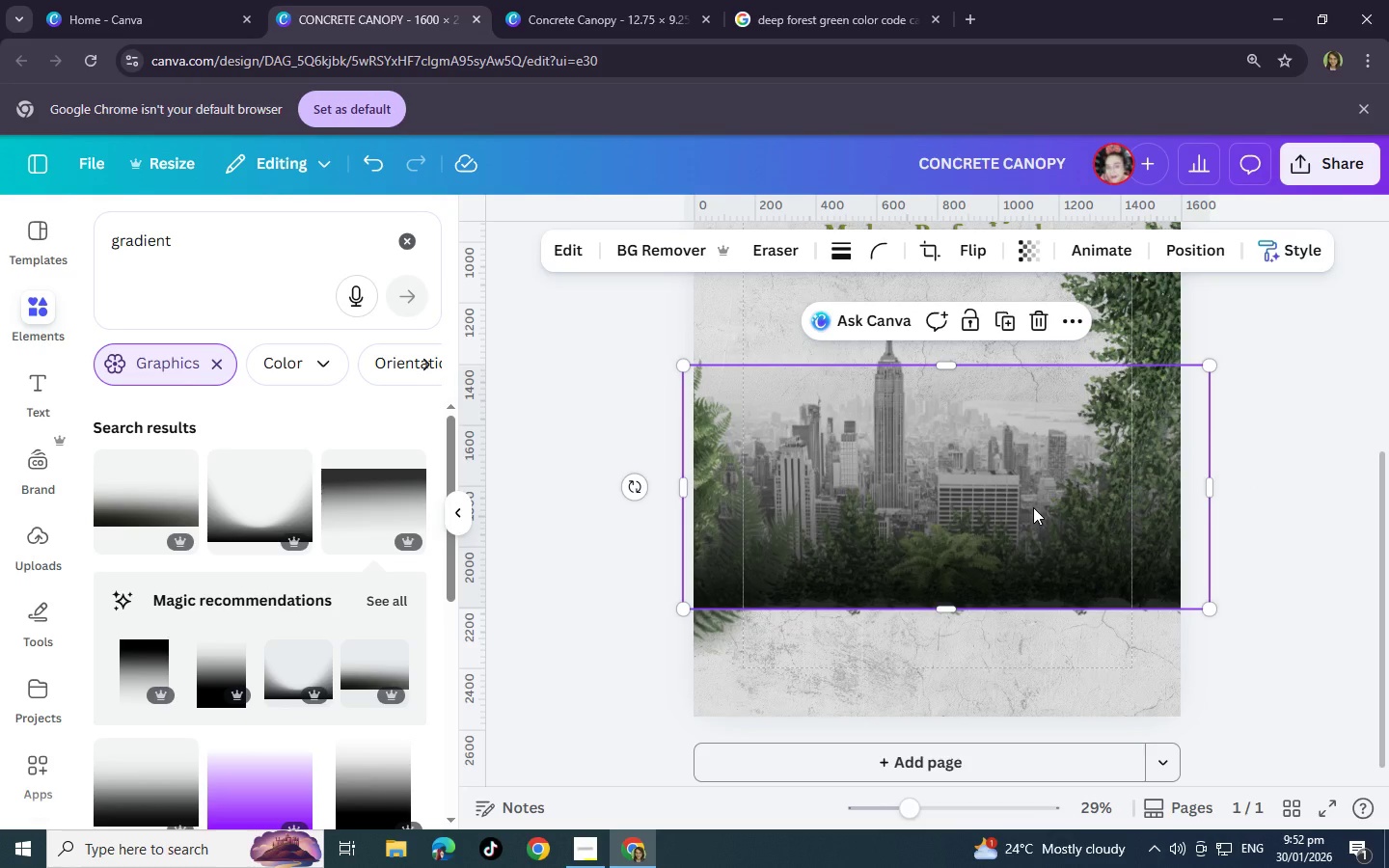 
key(Control+BracketLeft)
 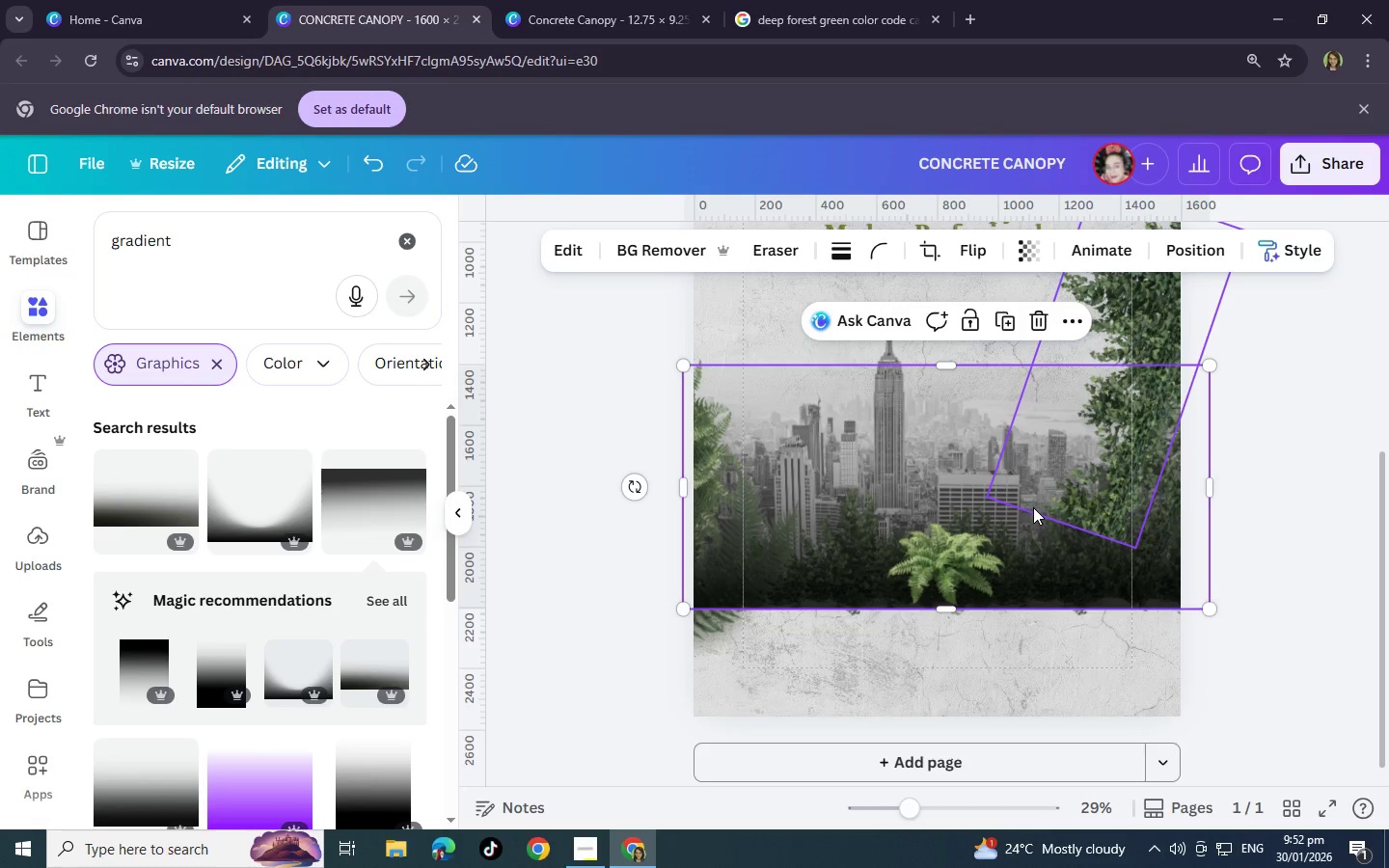 
key(Control+BracketLeft)
 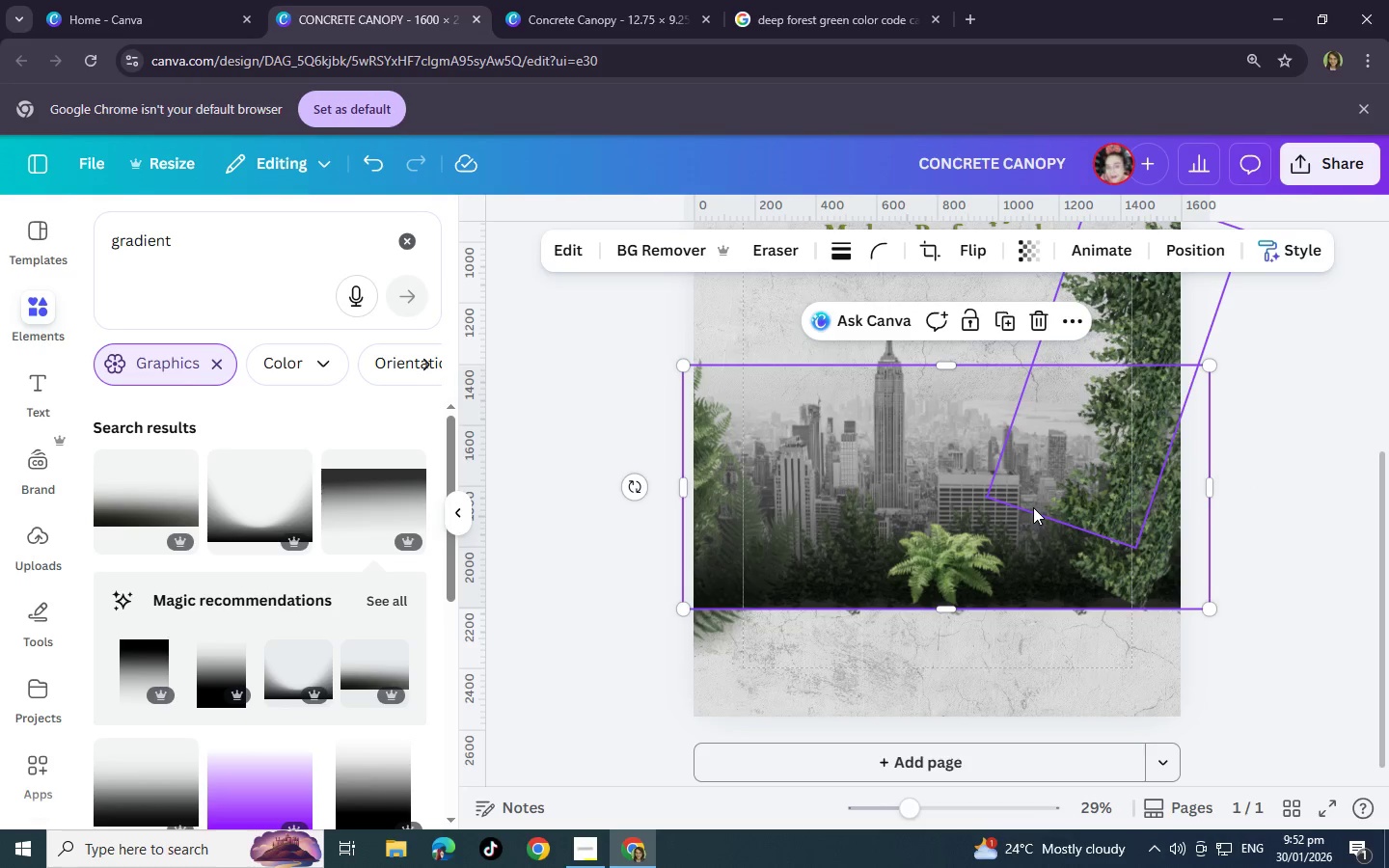 
key(Control+BracketLeft)
 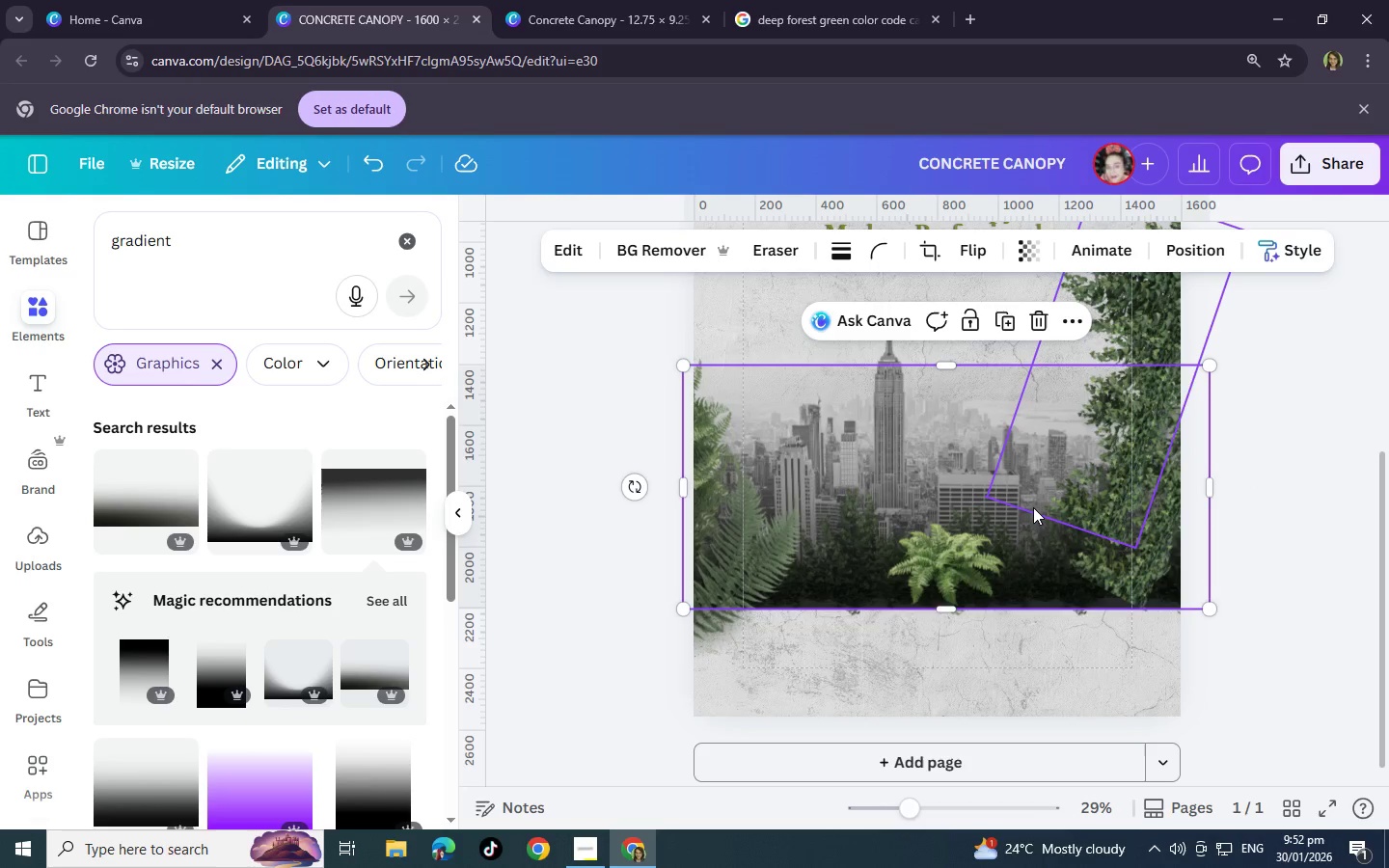 
key(Control+BracketLeft)
 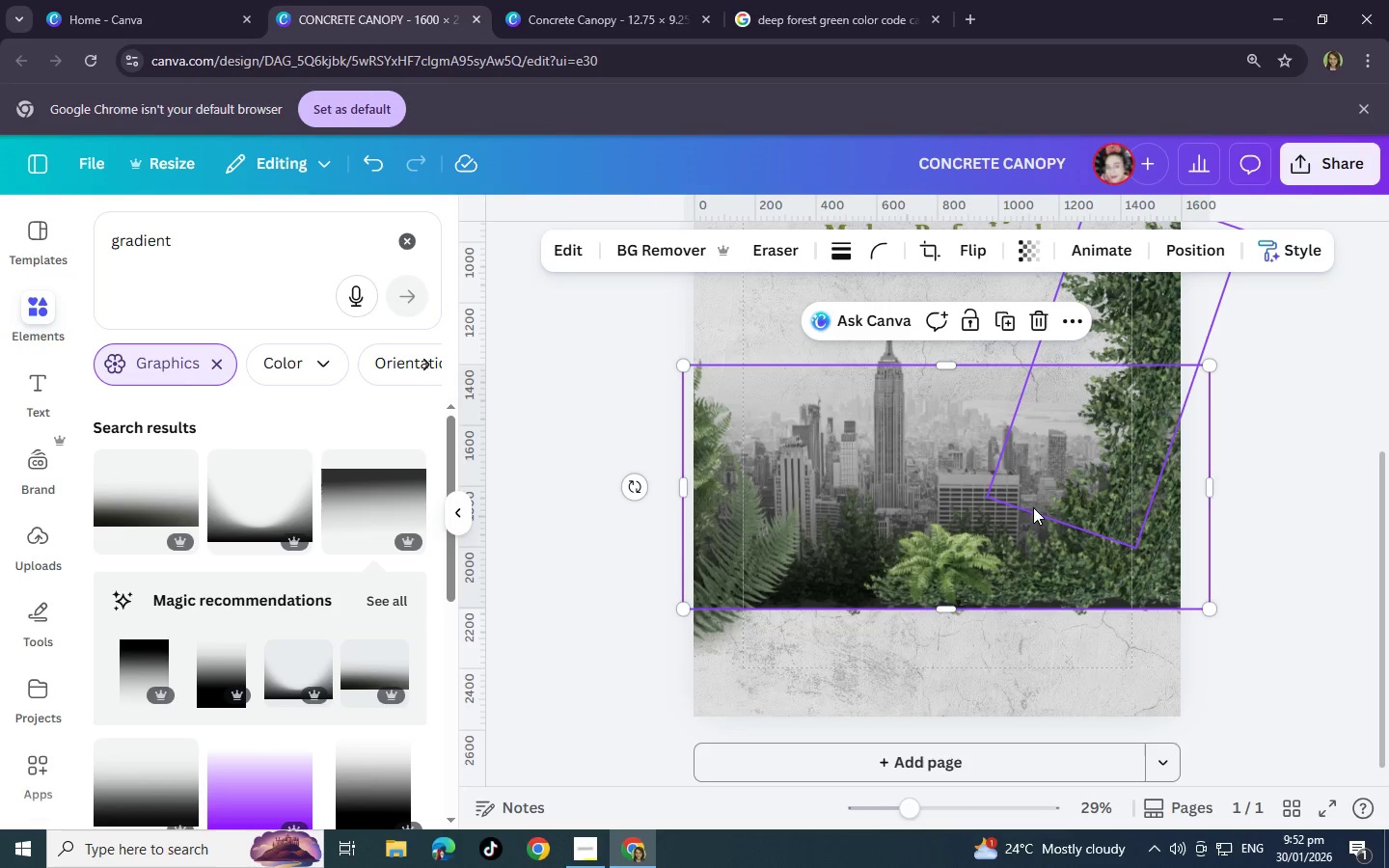 
key(Control+BracketLeft)
 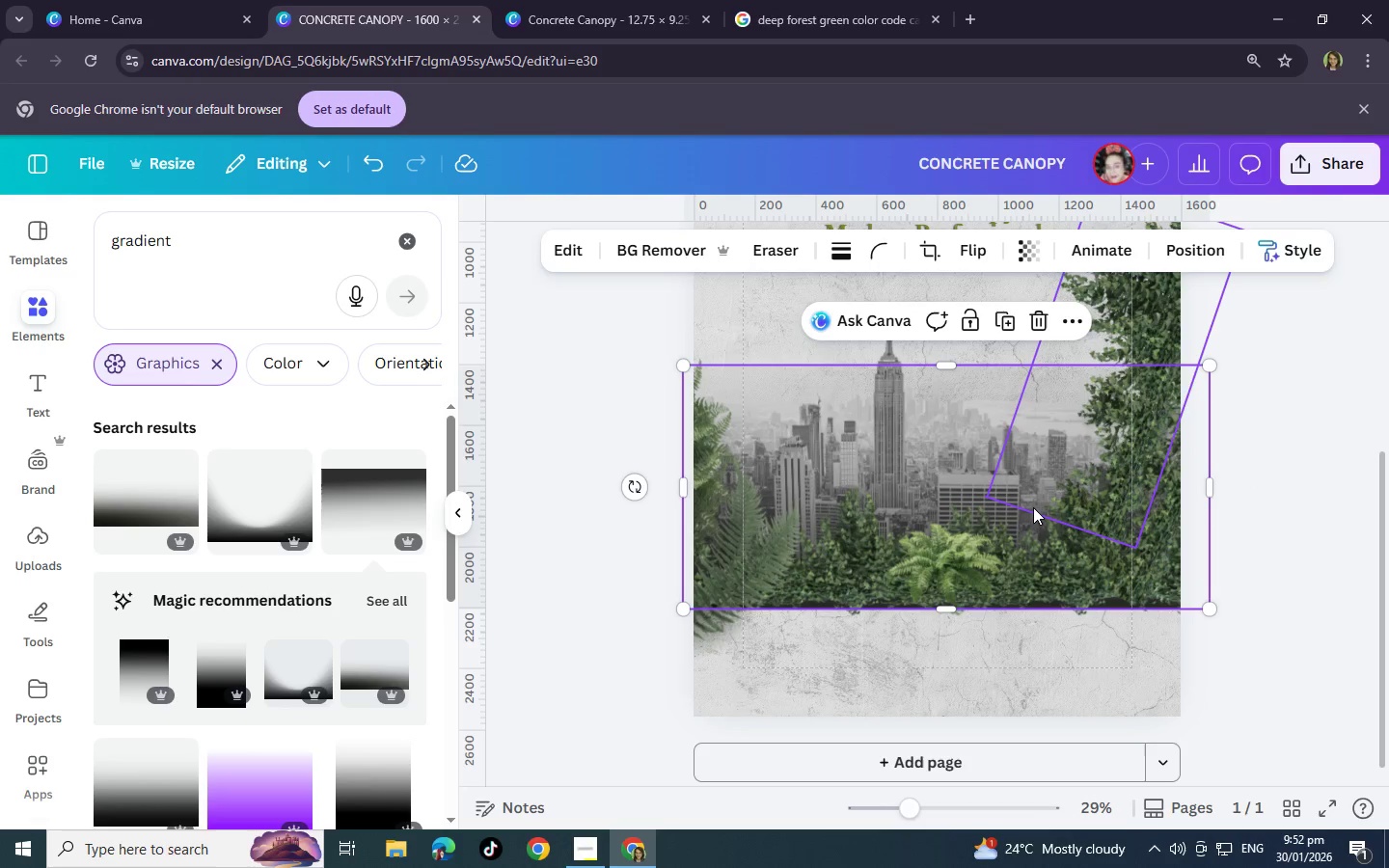 
key(Control+BracketLeft)
 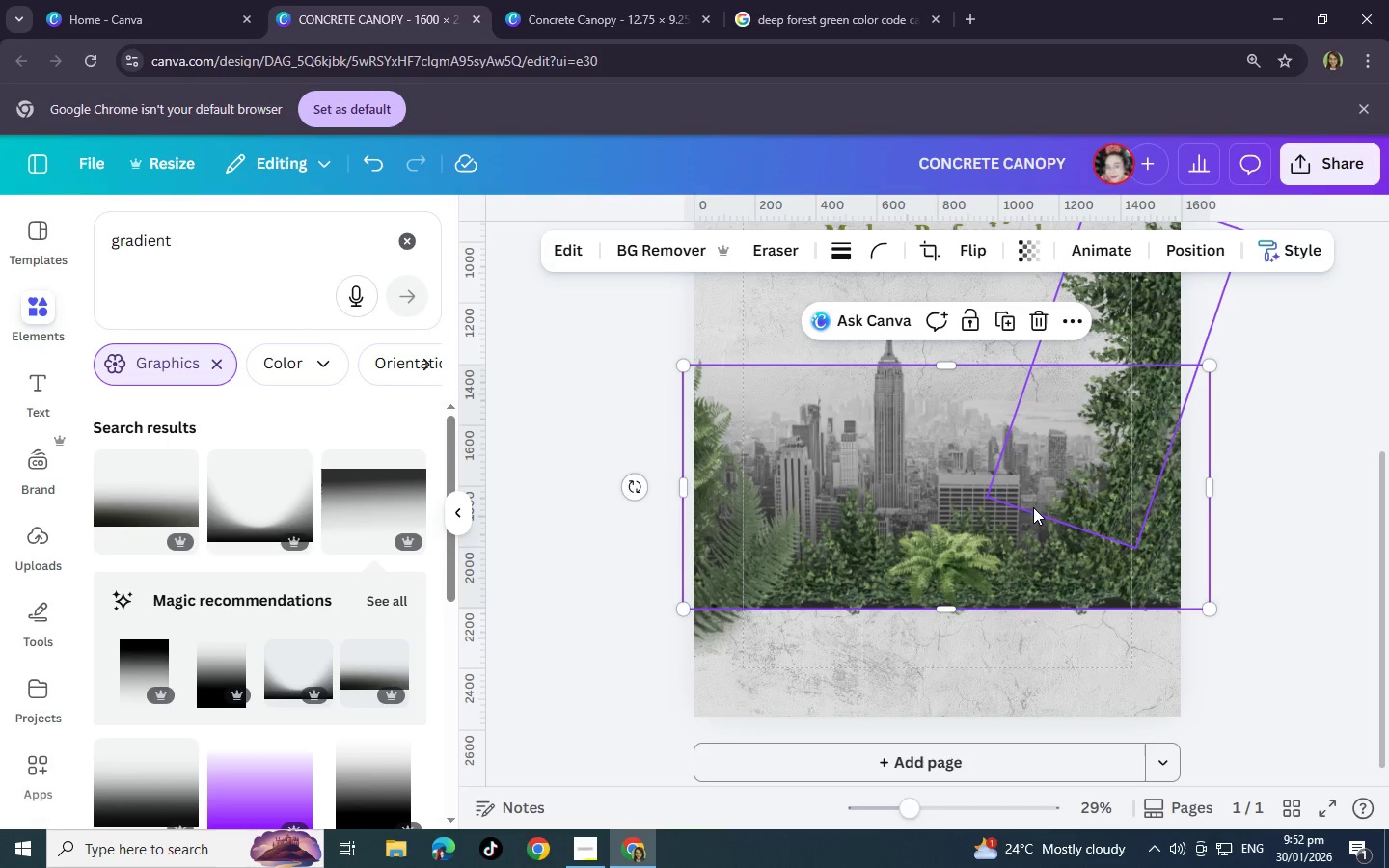 
key(Control+BracketLeft)
 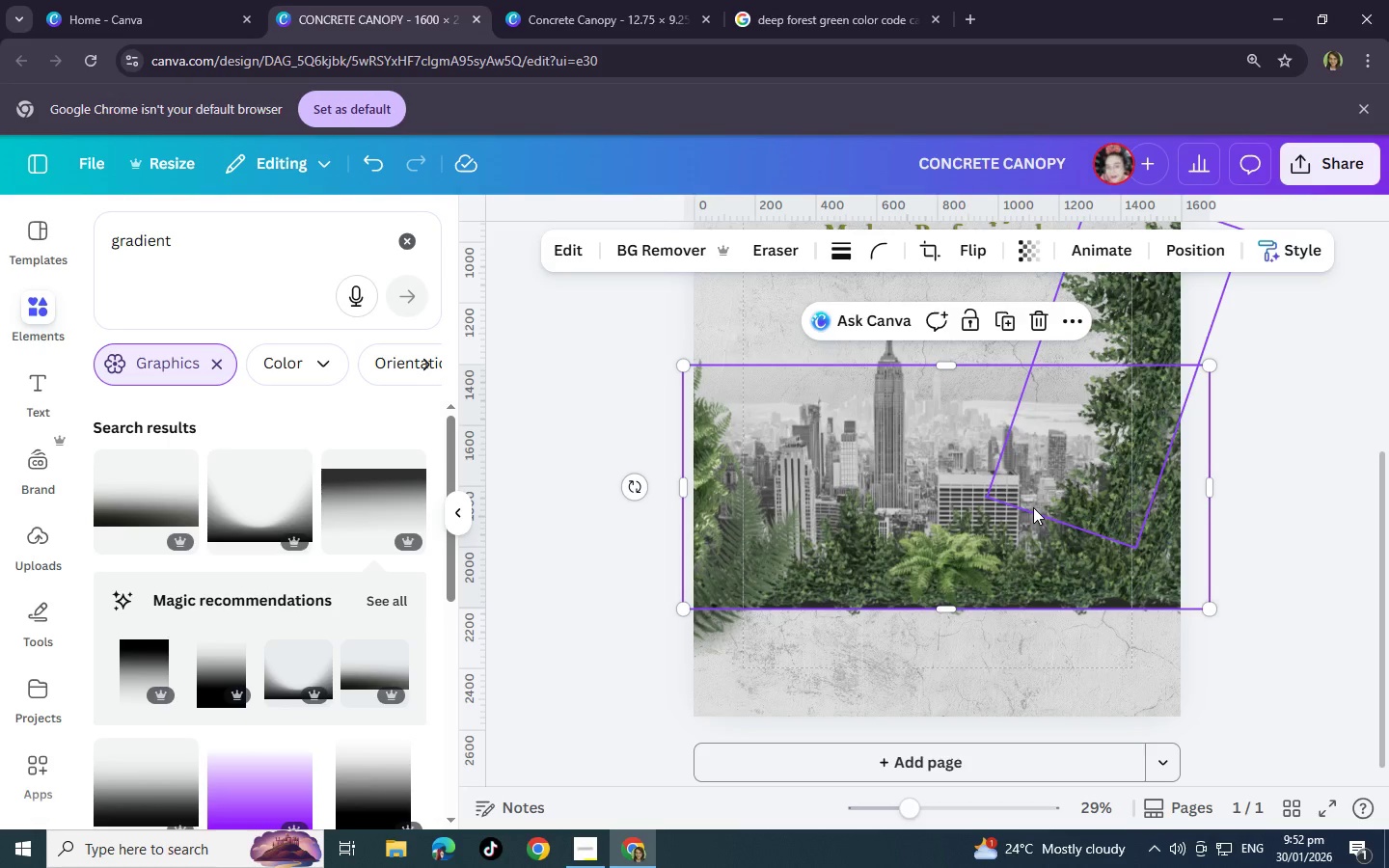 
key(Control+BracketLeft)
 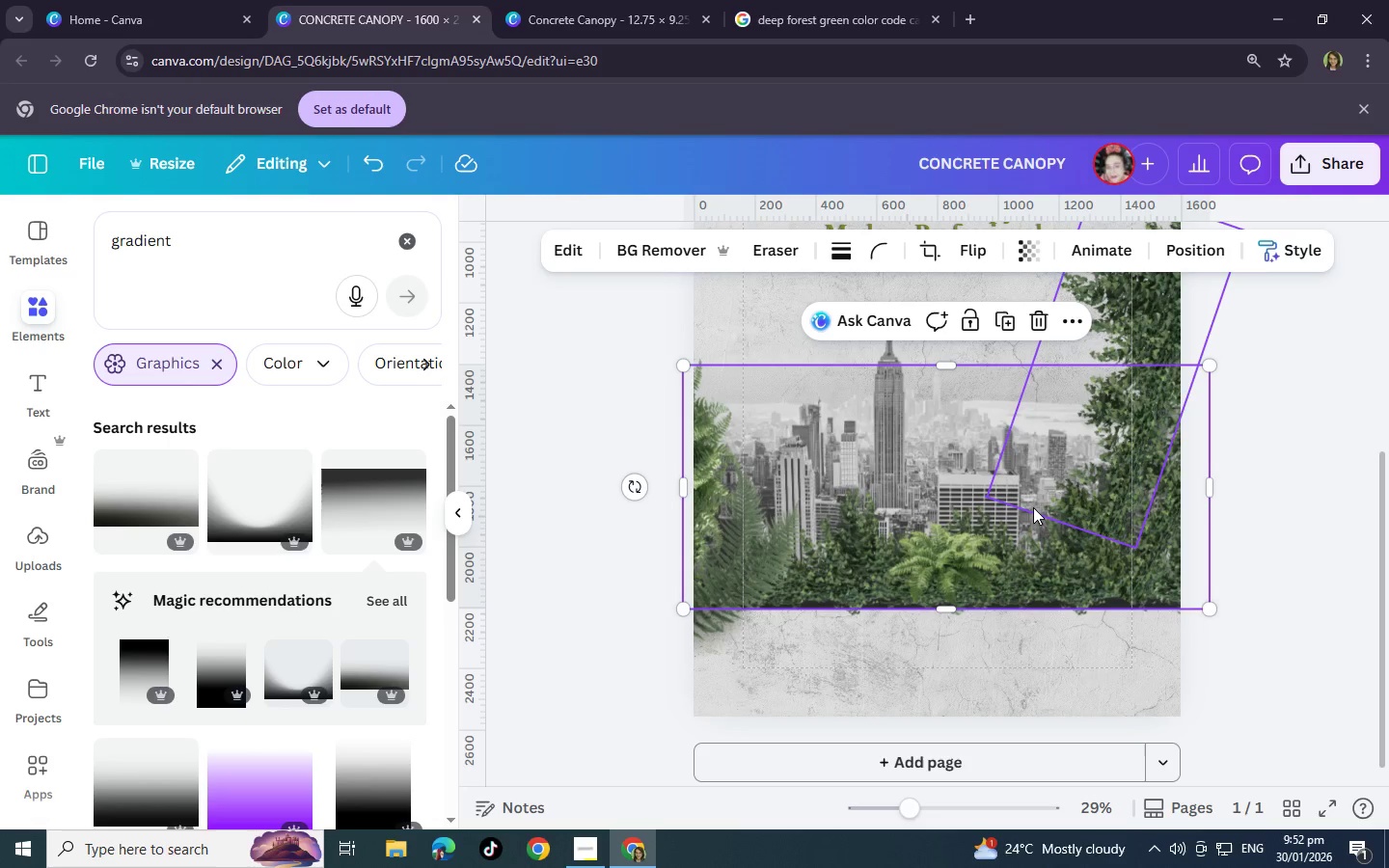 
key(Control+BracketLeft)
 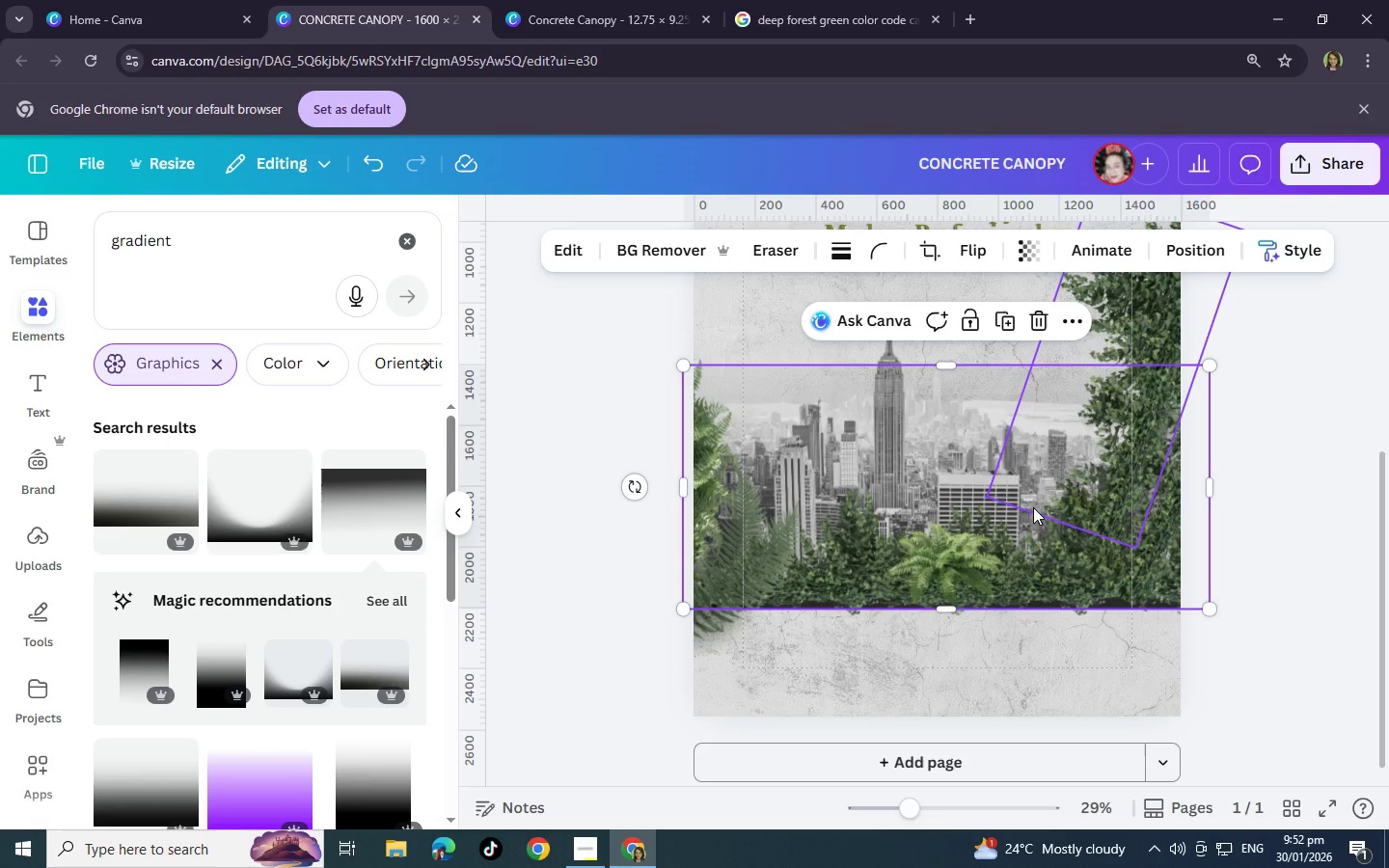 
key(Control+BracketRight)
 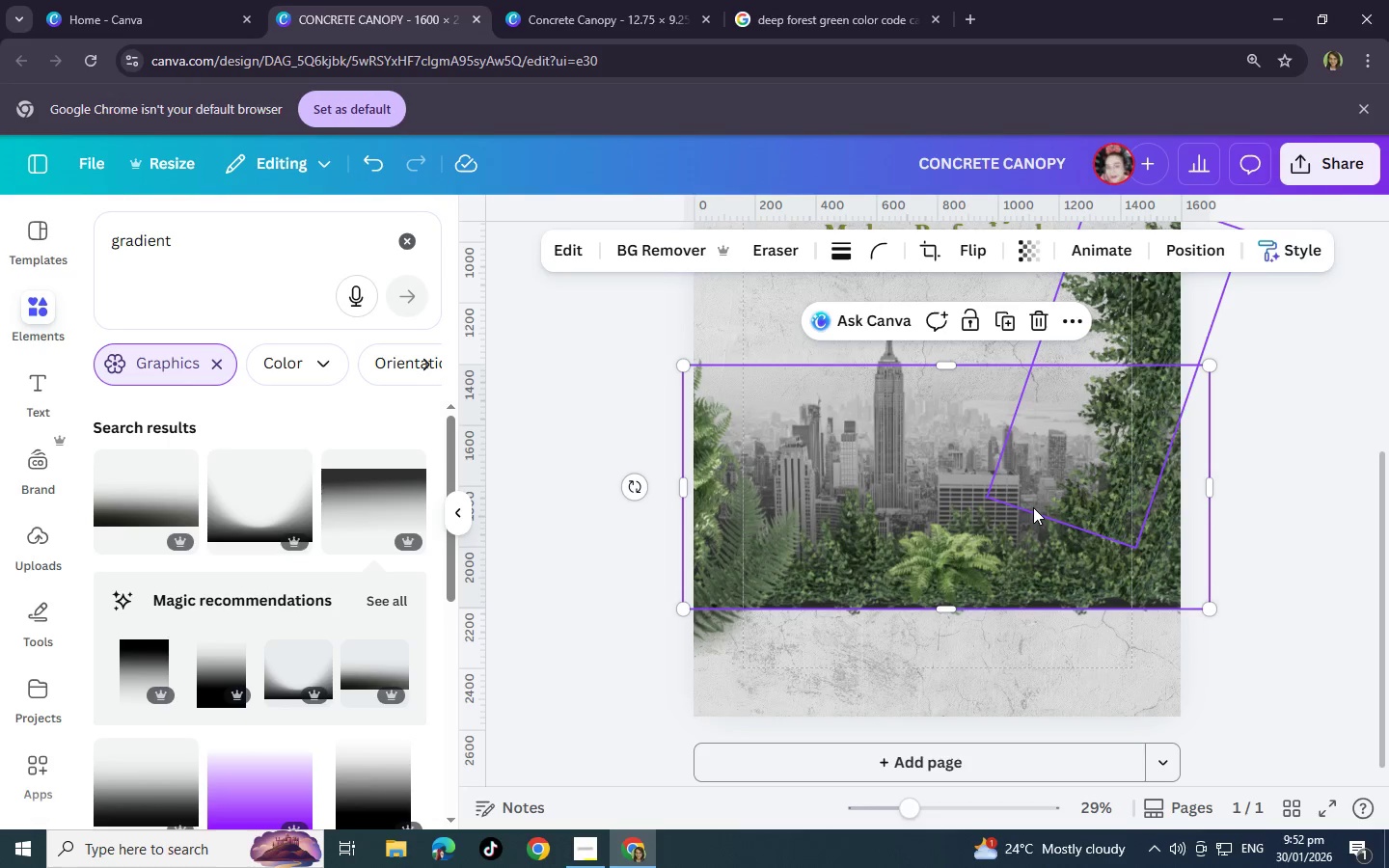 
key(Control+BracketRight)
 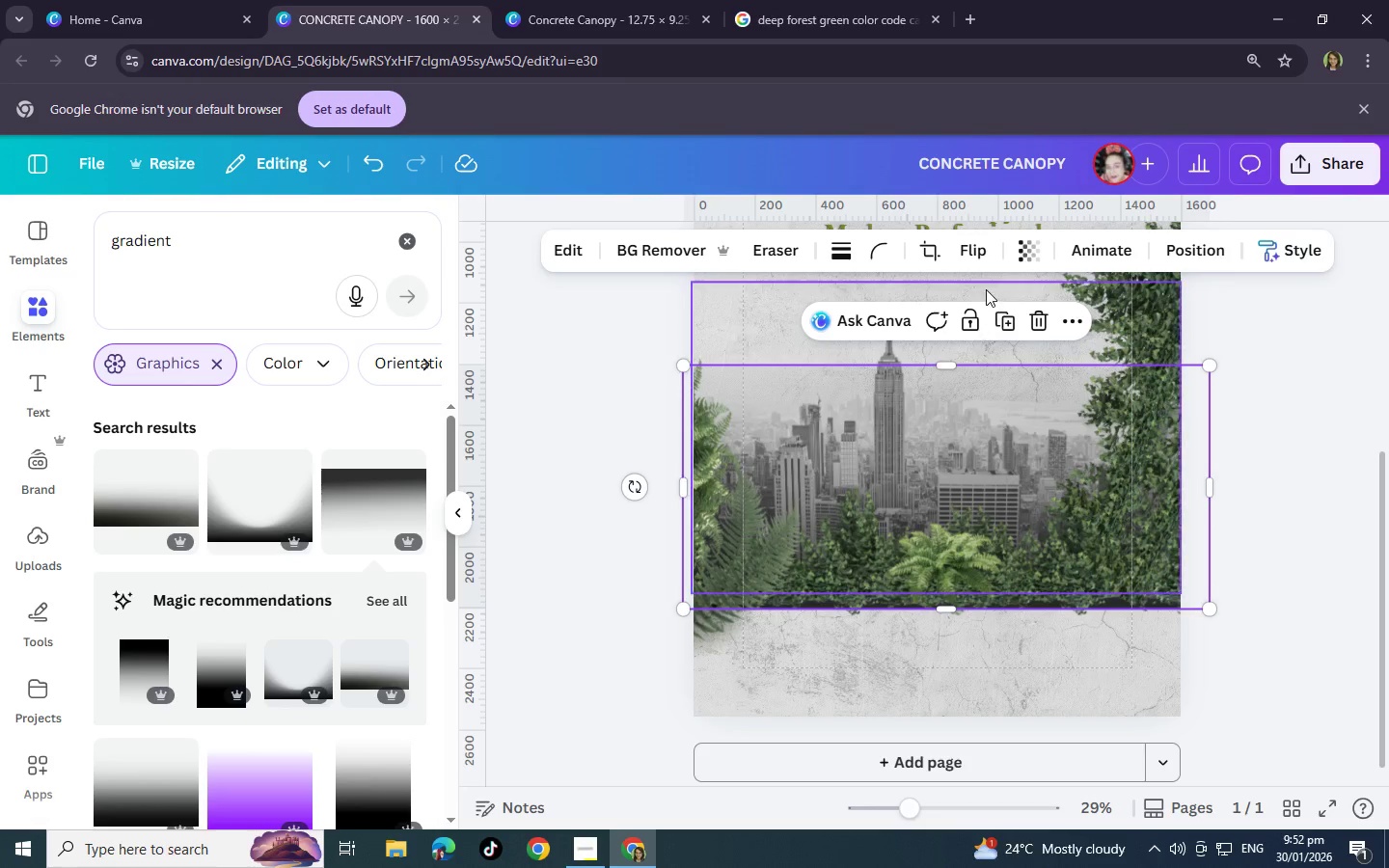 
left_click([1024, 252])
 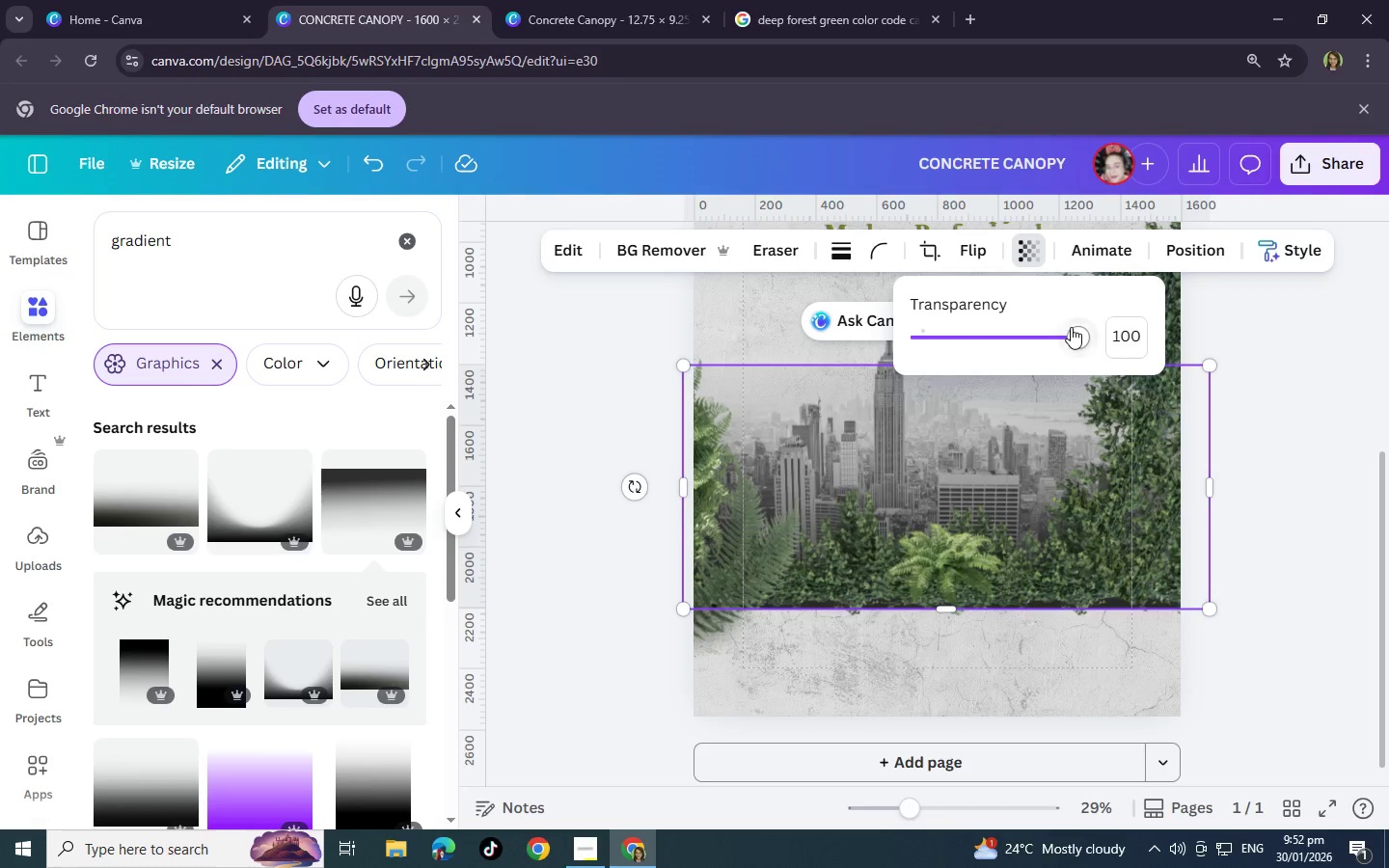 
left_click_drag(start_coordinate=[1071, 327], to_coordinate=[975, 353])
 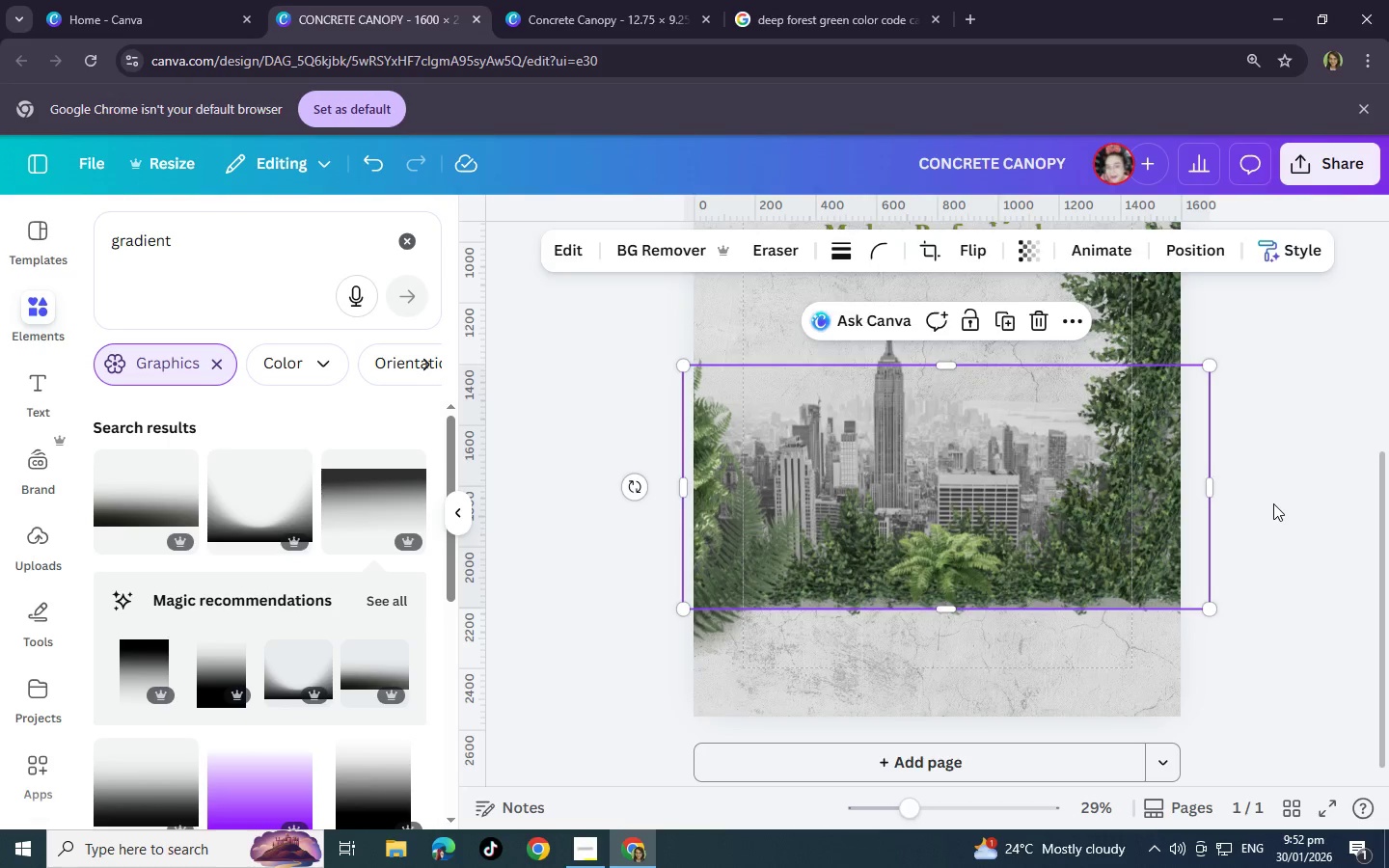 
double_click([1273, 503])
 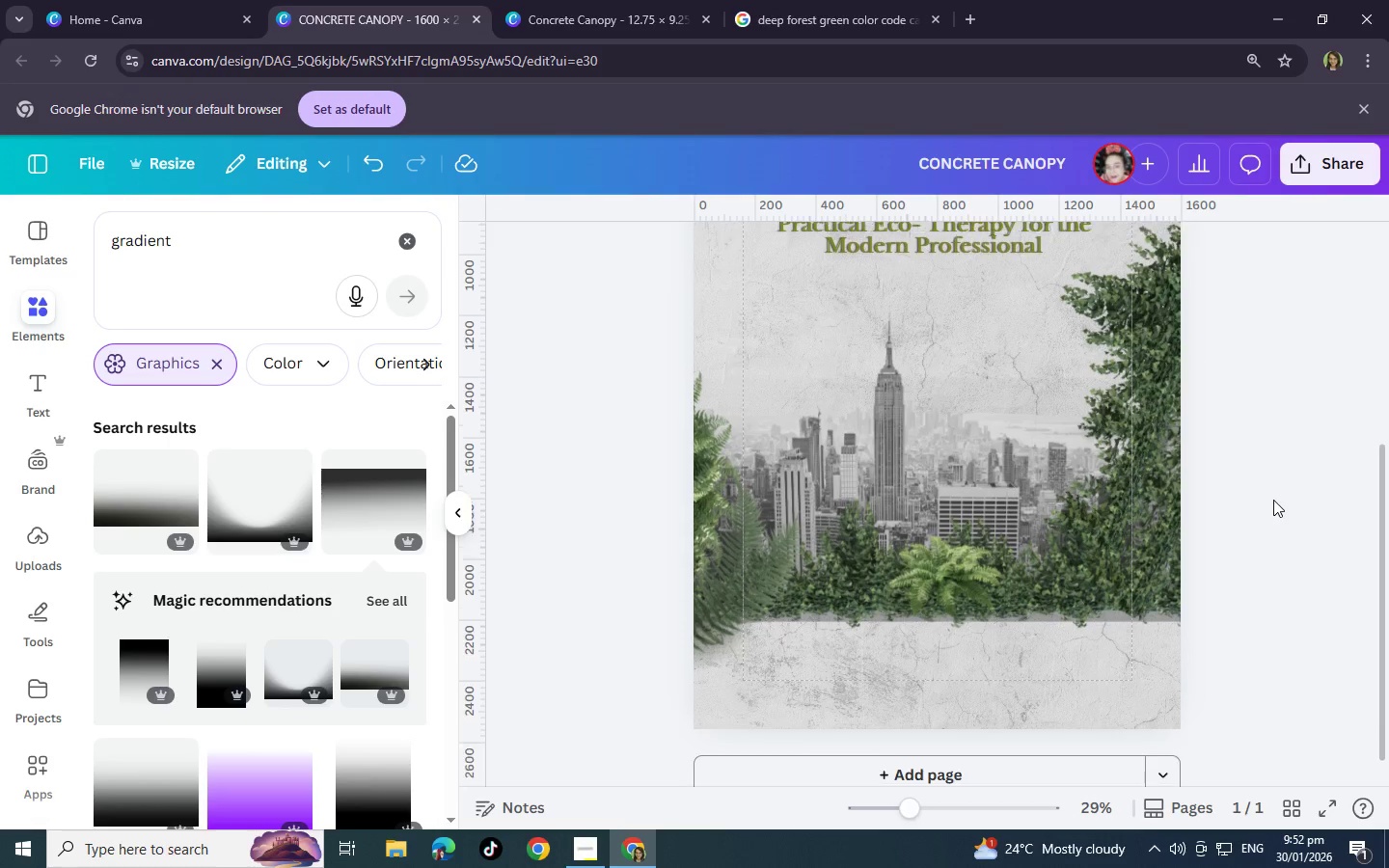 
scroll: coordinate [1273, 500], scroll_direction: up, amount: 2.0
 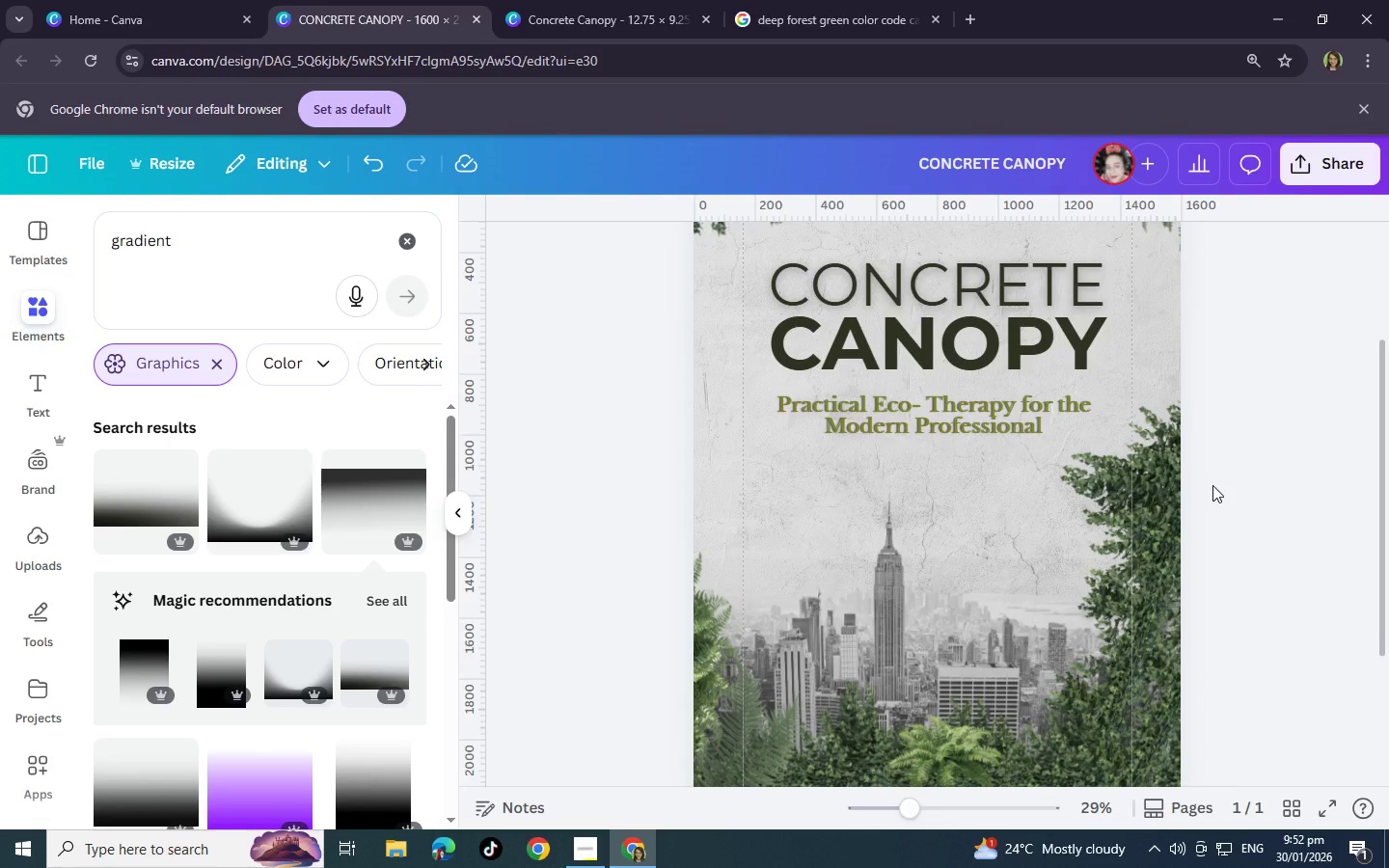 
scroll: coordinate [1212, 485], scroll_direction: down, amount: 3.0
 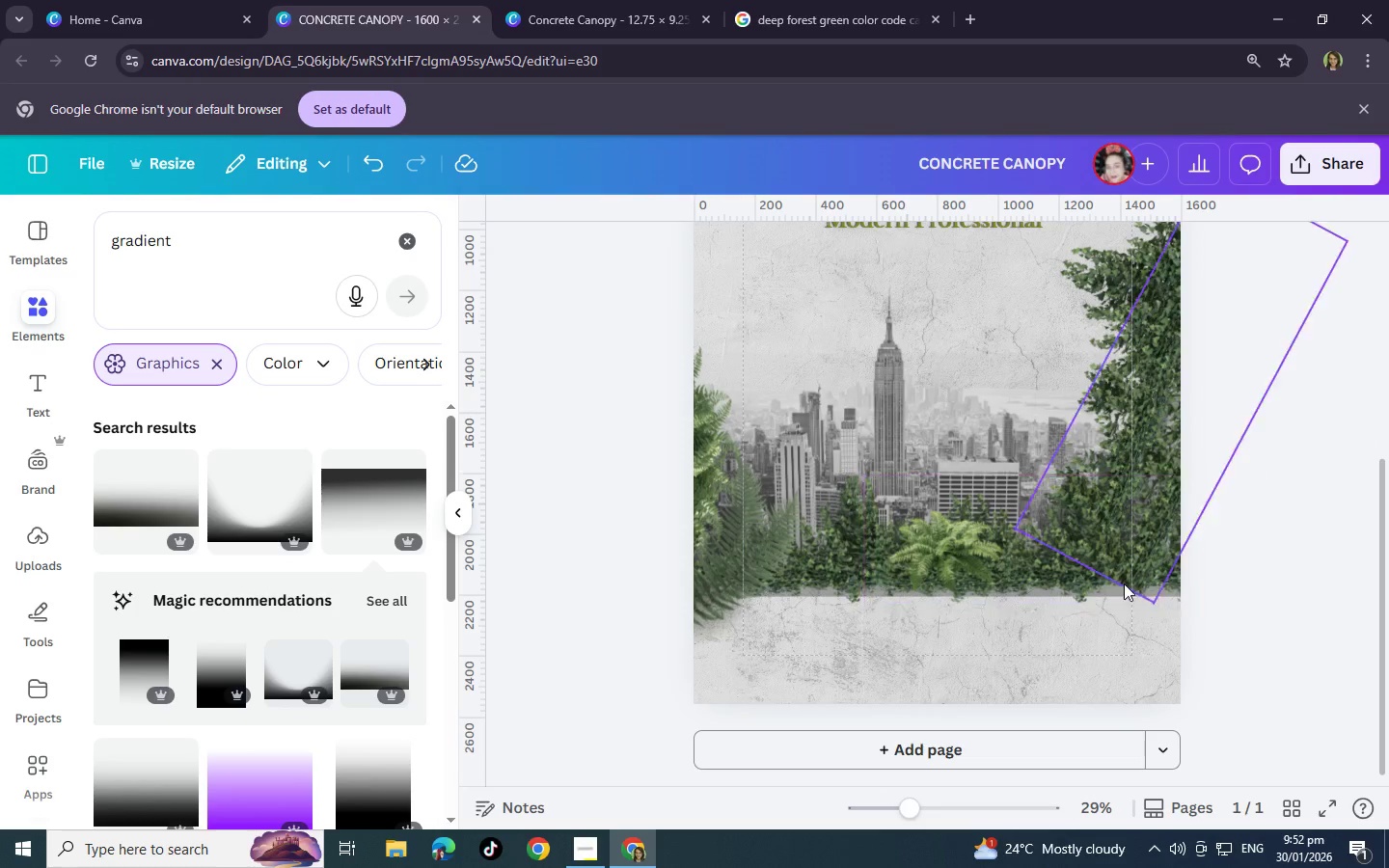 
left_click([1129, 589])
 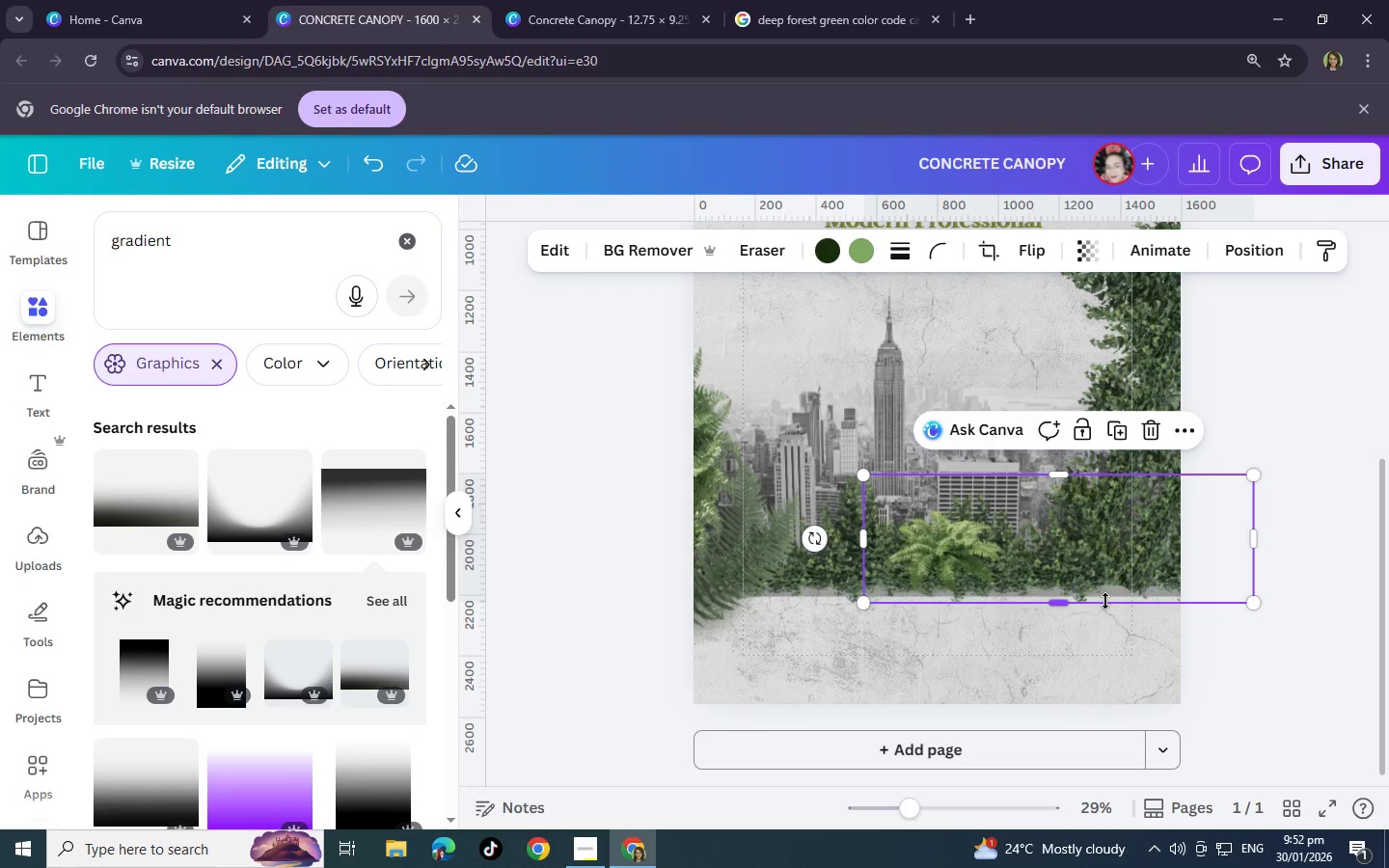 
left_click([1105, 601])
 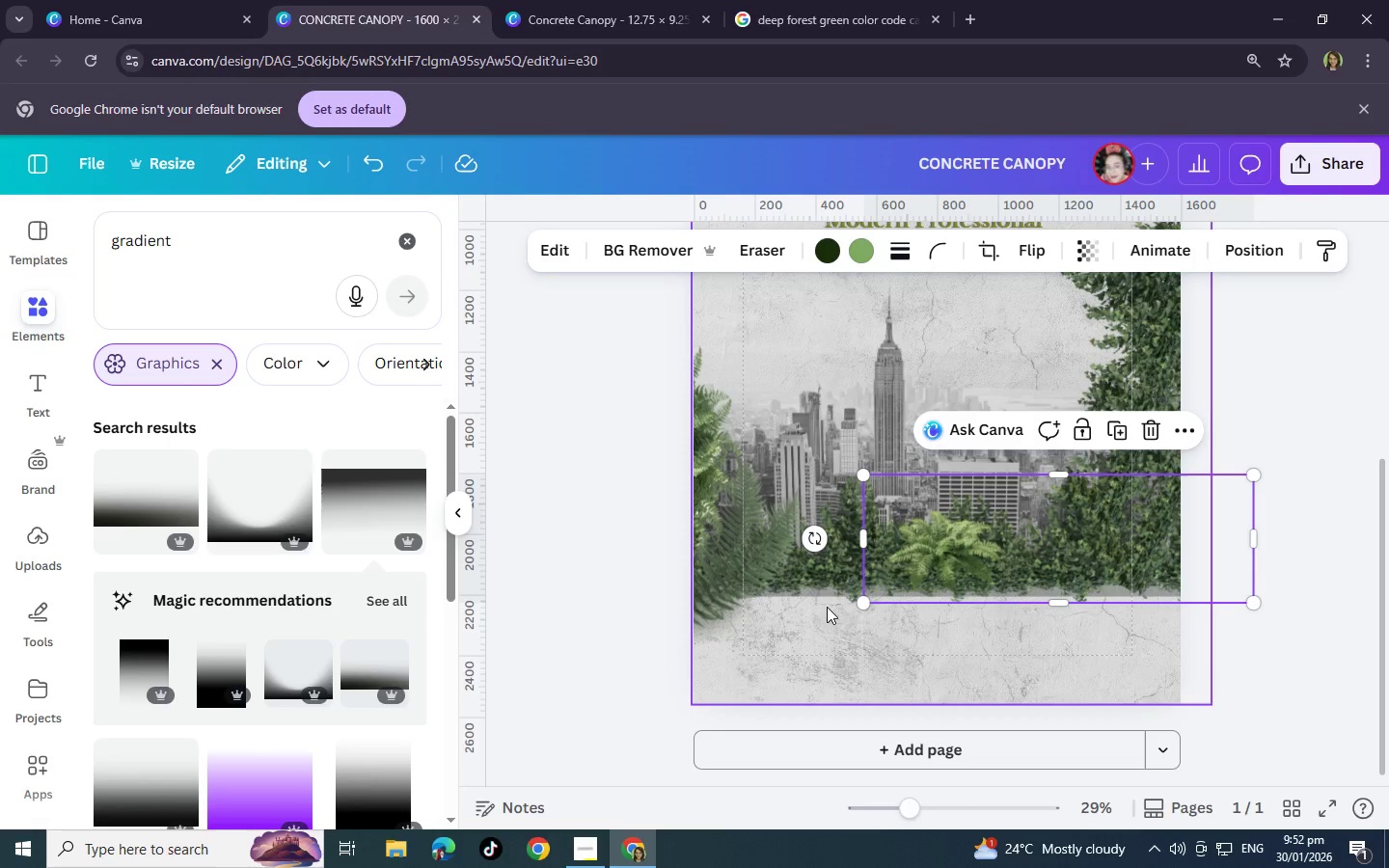 
left_click([831, 599])
 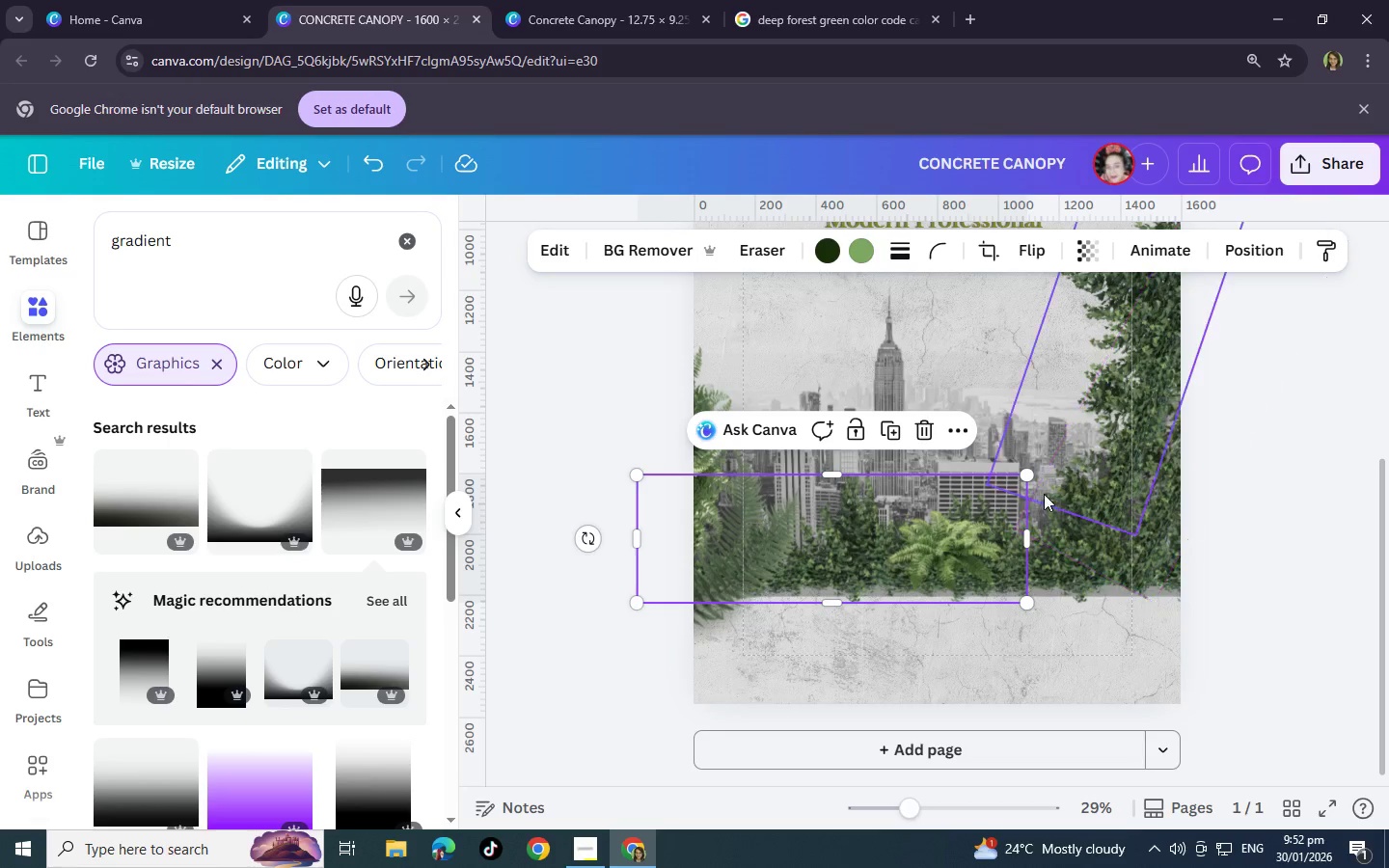 
left_click([1267, 258])
 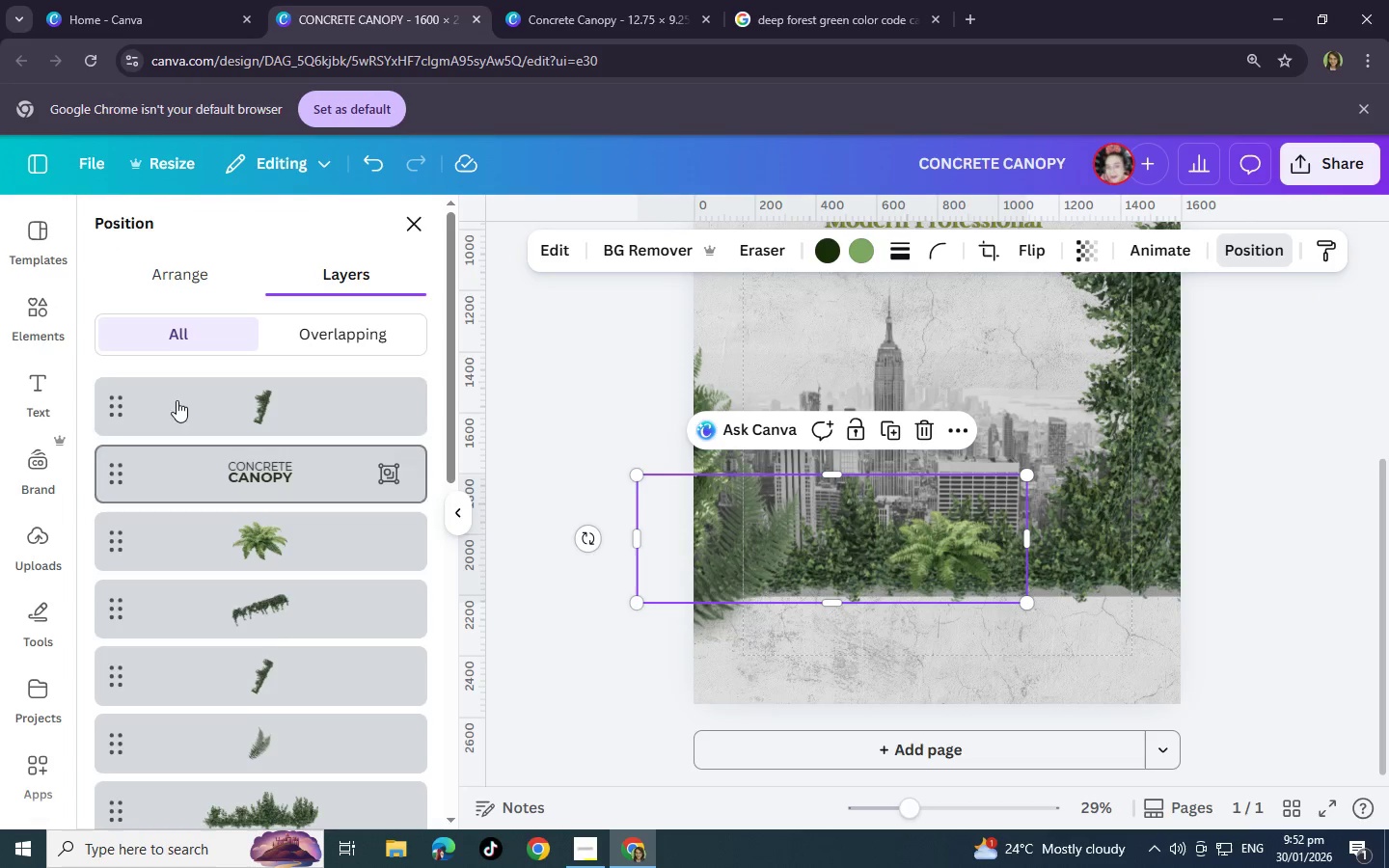 
scroll: coordinate [275, 625], scroll_direction: down, amount: 8.0
 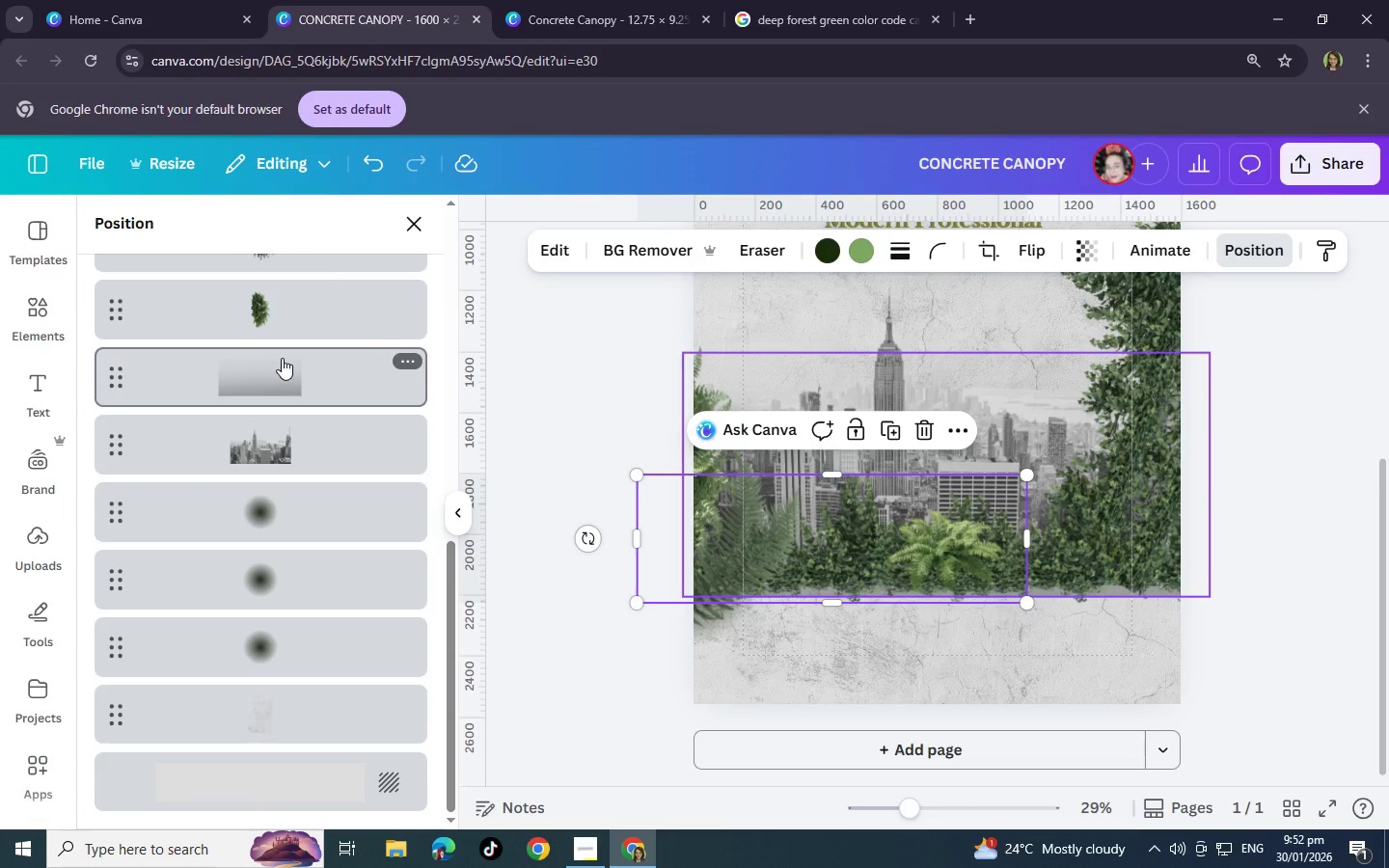 
left_click([282, 358])
 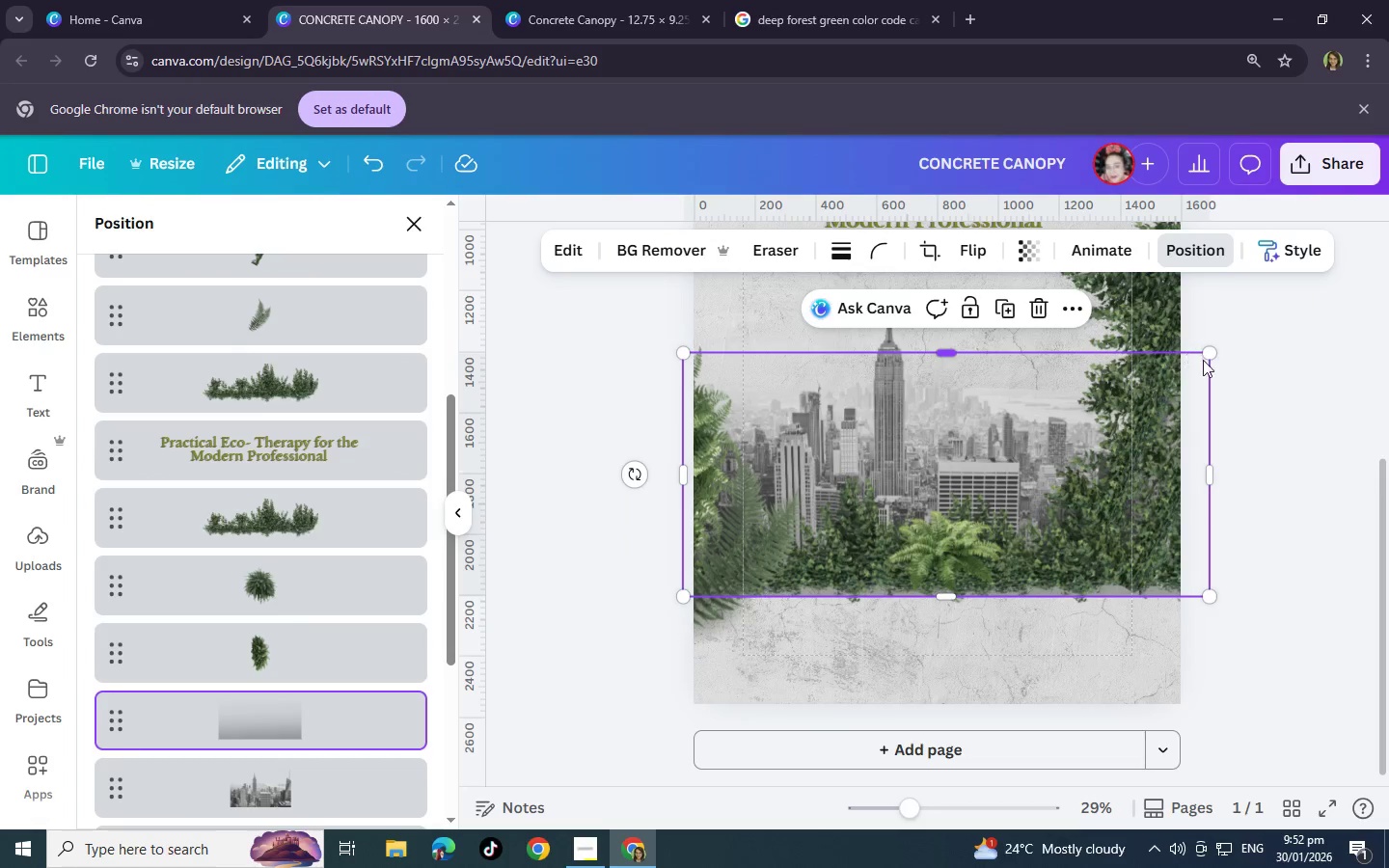 
left_click_drag(start_coordinate=[1208, 358], to_coordinate=[1104, 171])
 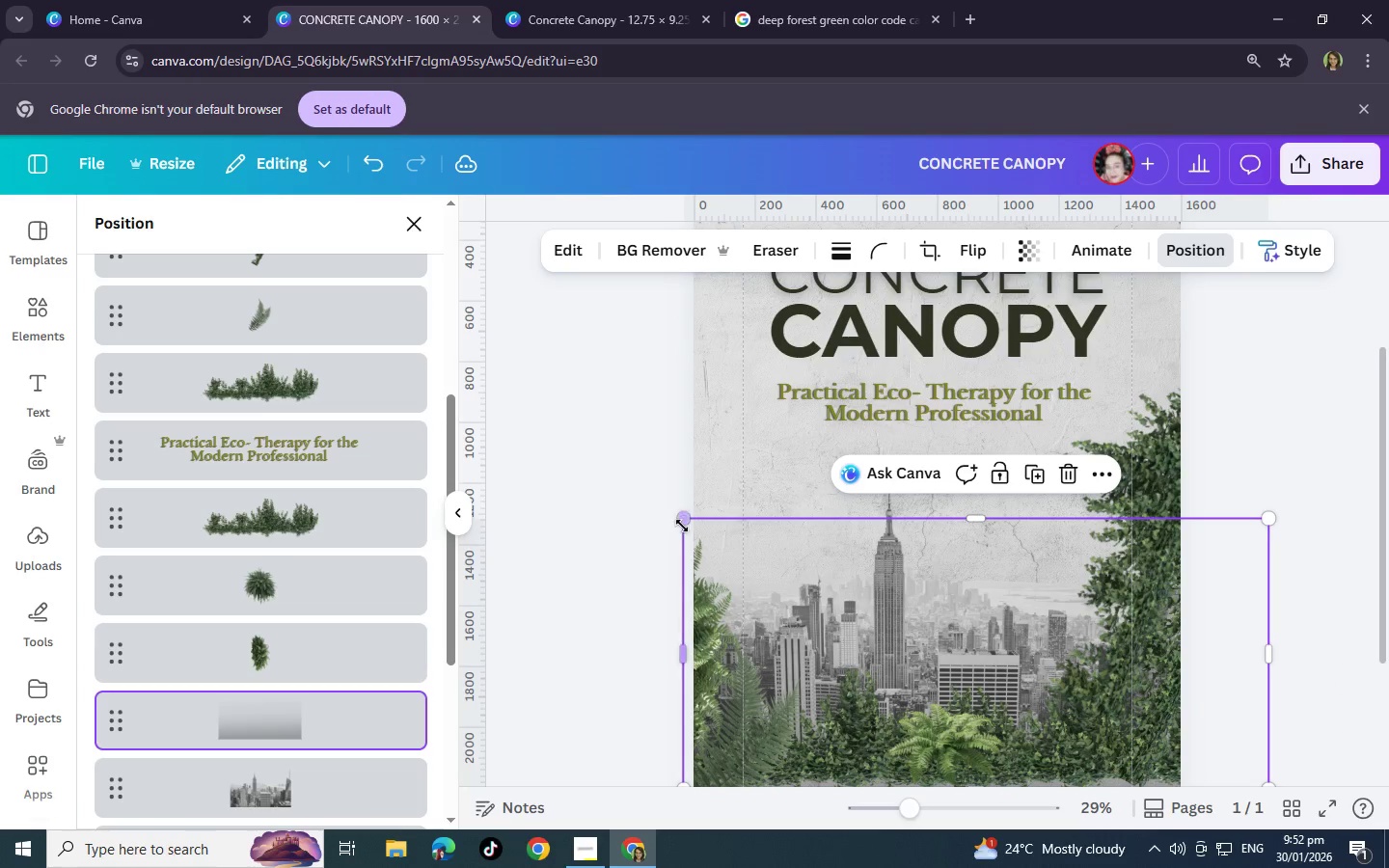 
scroll: coordinate [1388, 3], scroll_direction: up, amount: 5.0
 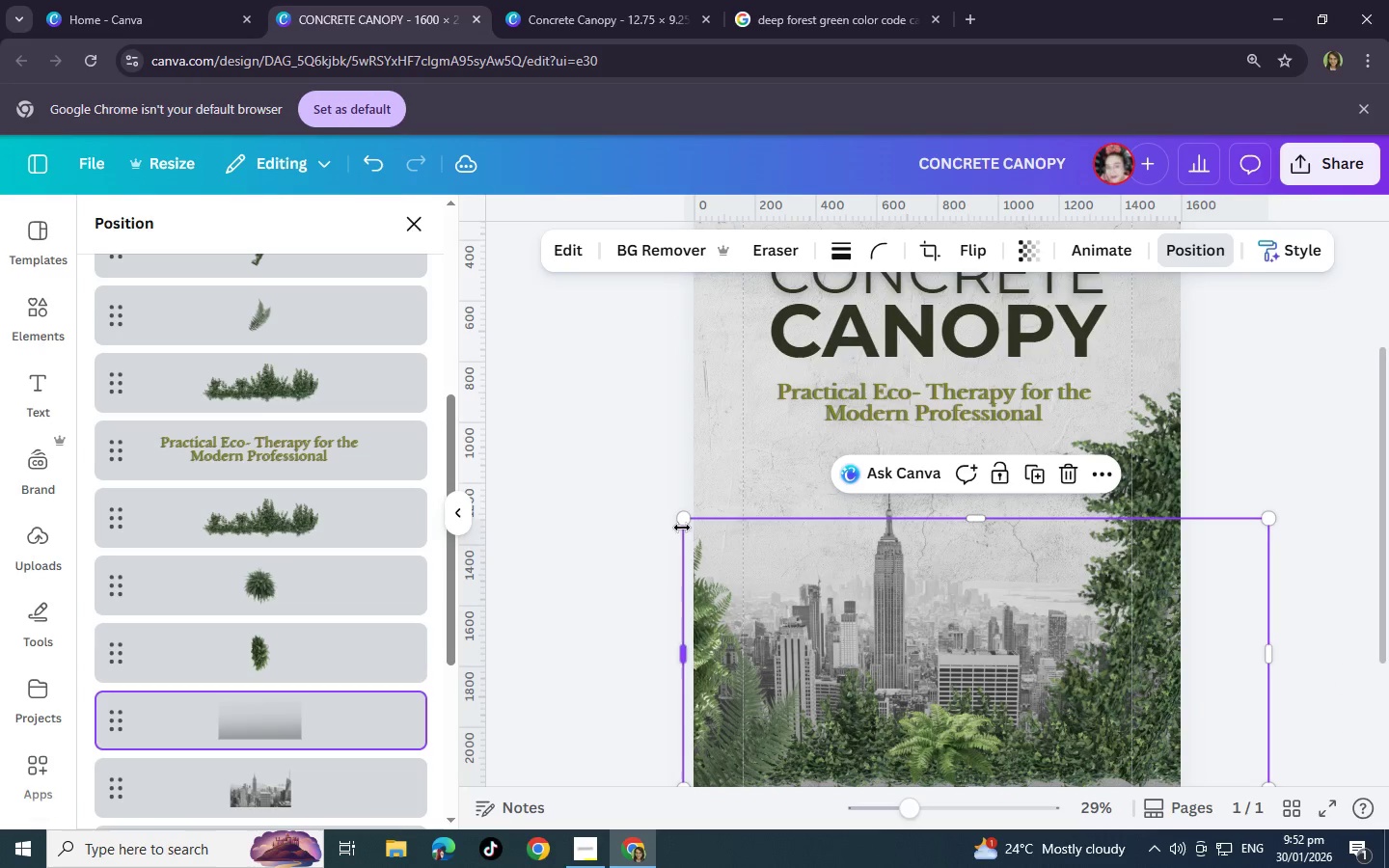 
left_click_drag(start_coordinate=[680, 518], to_coordinate=[0, 114])
 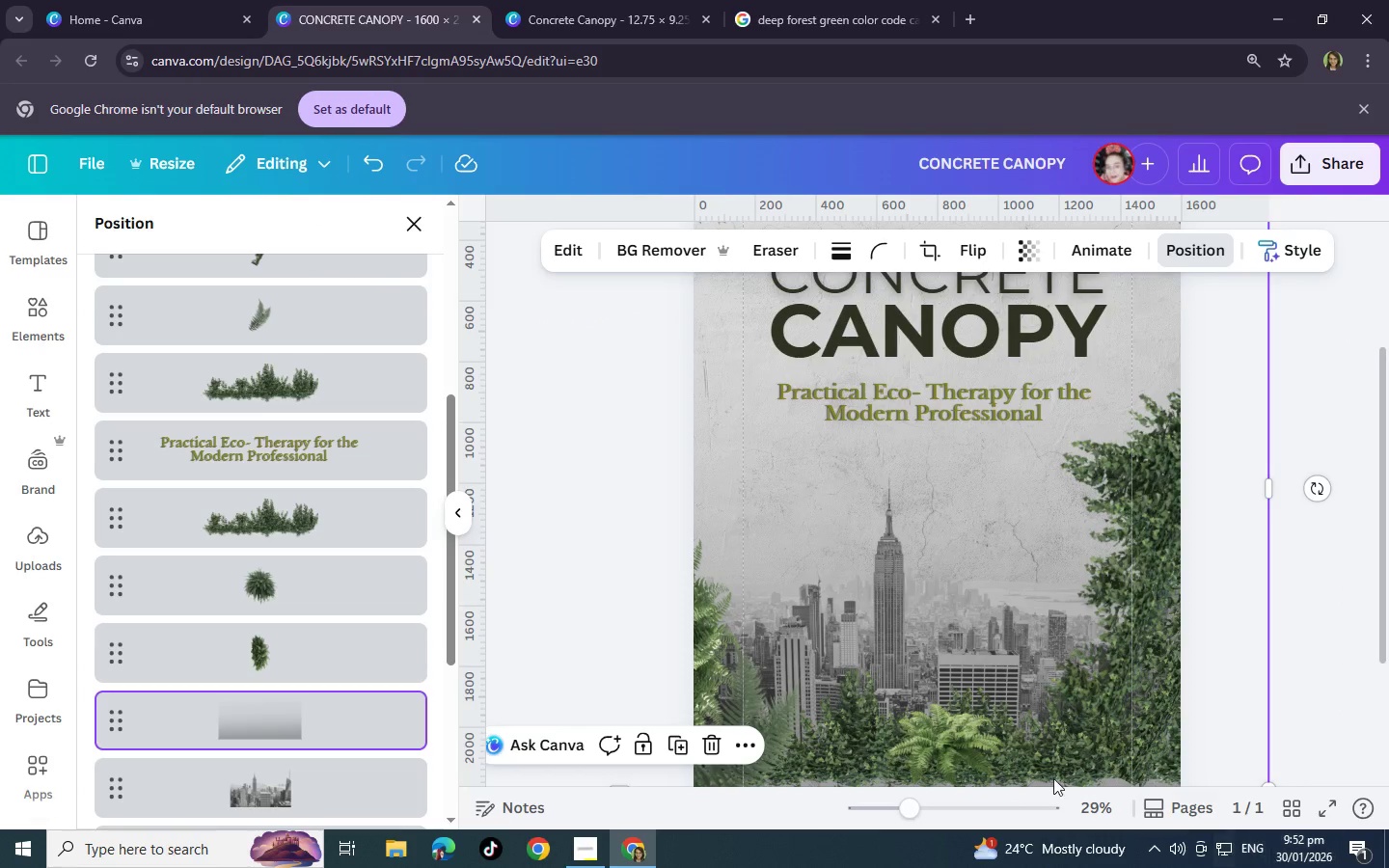 
scroll: coordinate [272, 173], scroll_direction: up, amount: 2.0
 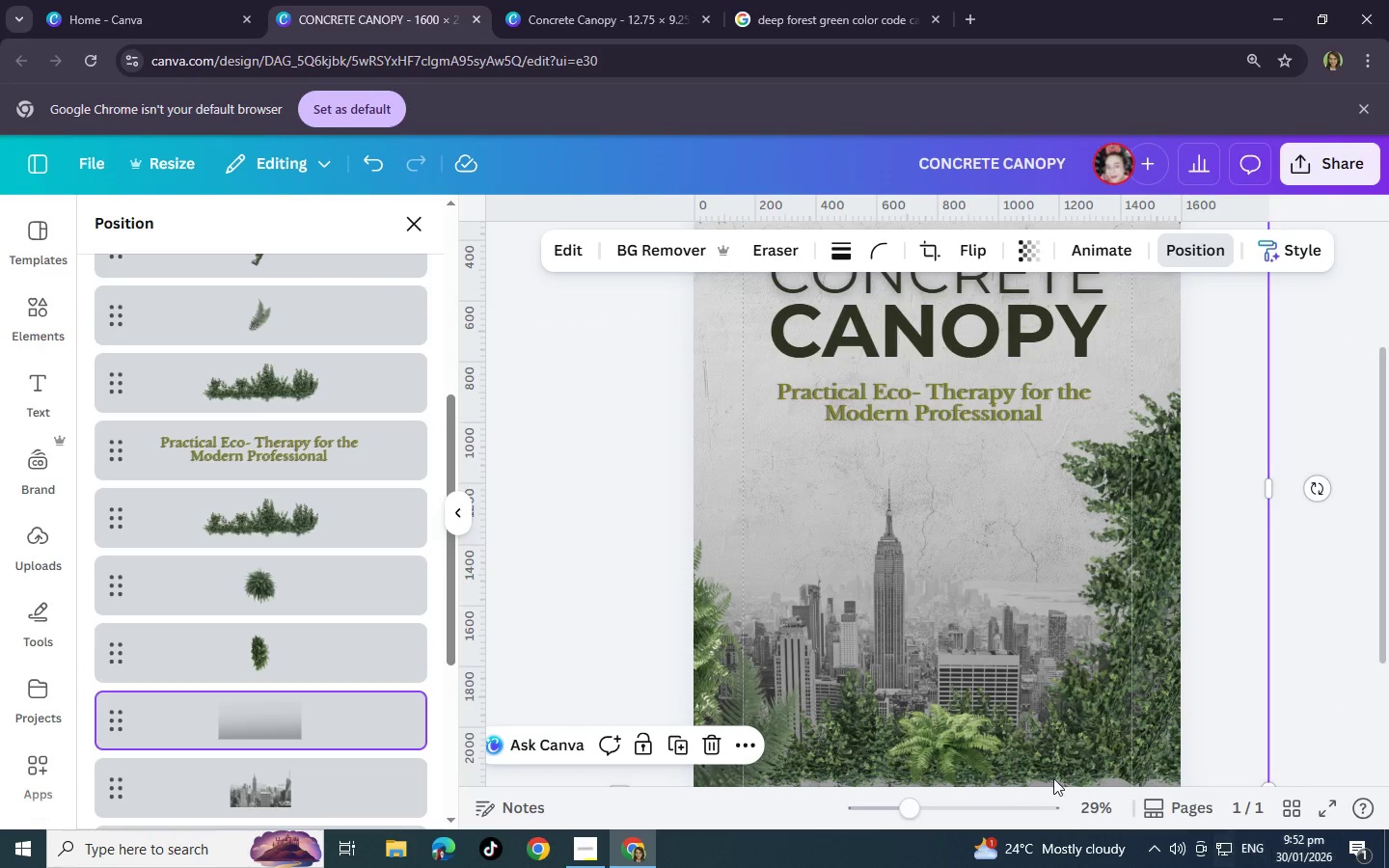 
left_click_drag(start_coordinate=[903, 807], to_coordinate=[862, 803])
 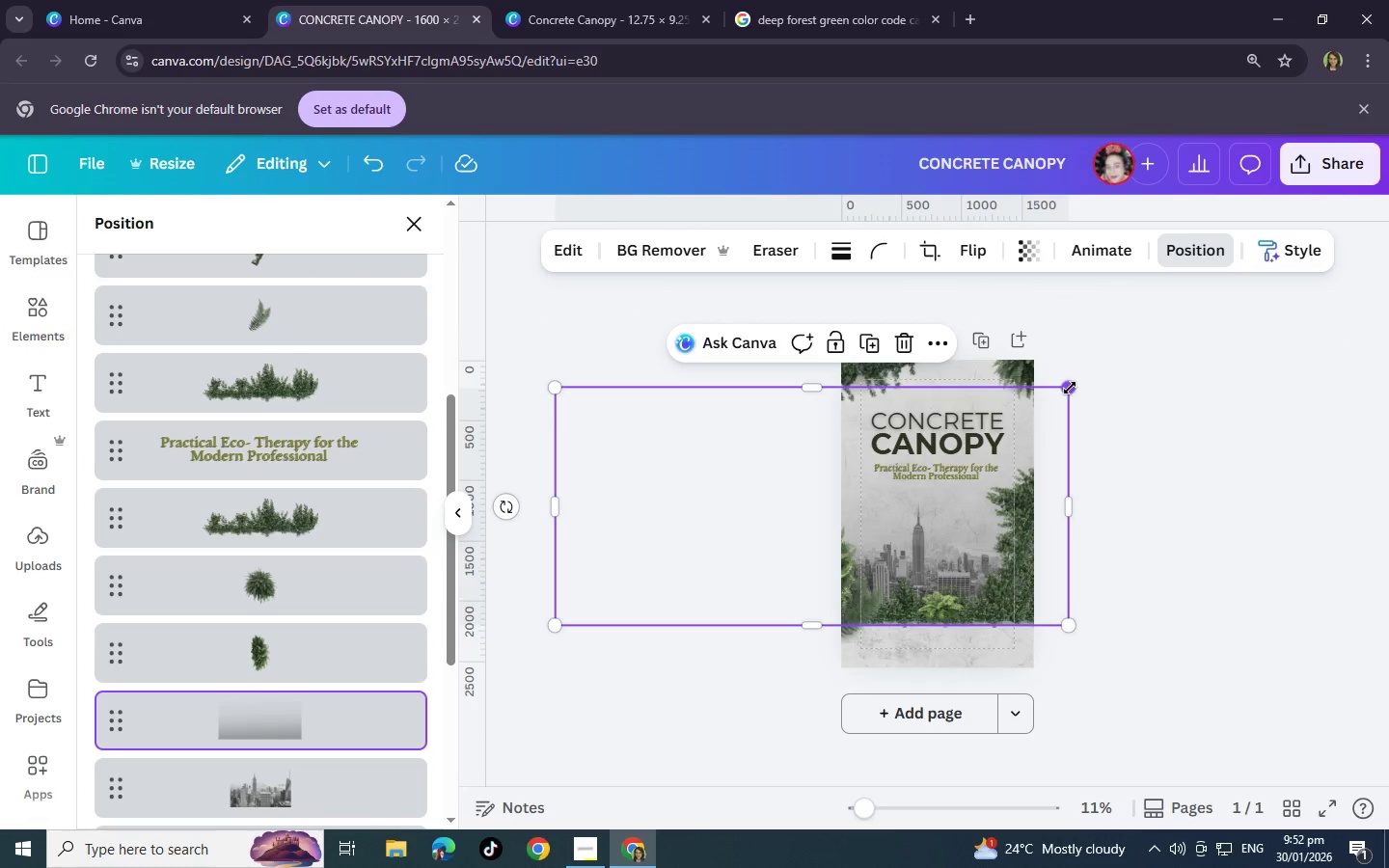 
left_click_drag(start_coordinate=[1069, 388], to_coordinate=[1118, 336])
 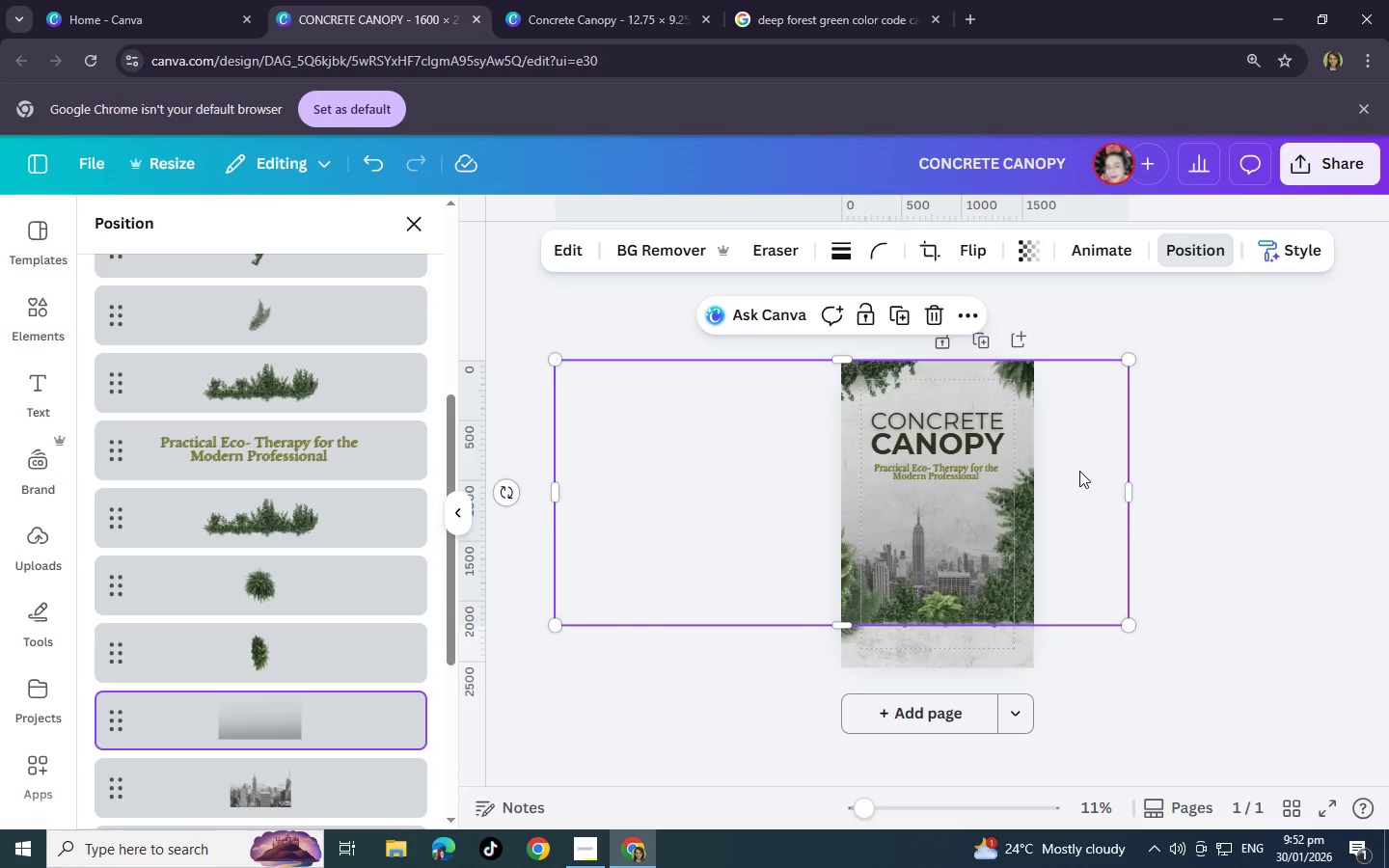 
left_click_drag(start_coordinate=[1076, 471], to_coordinate=[1142, 469])
 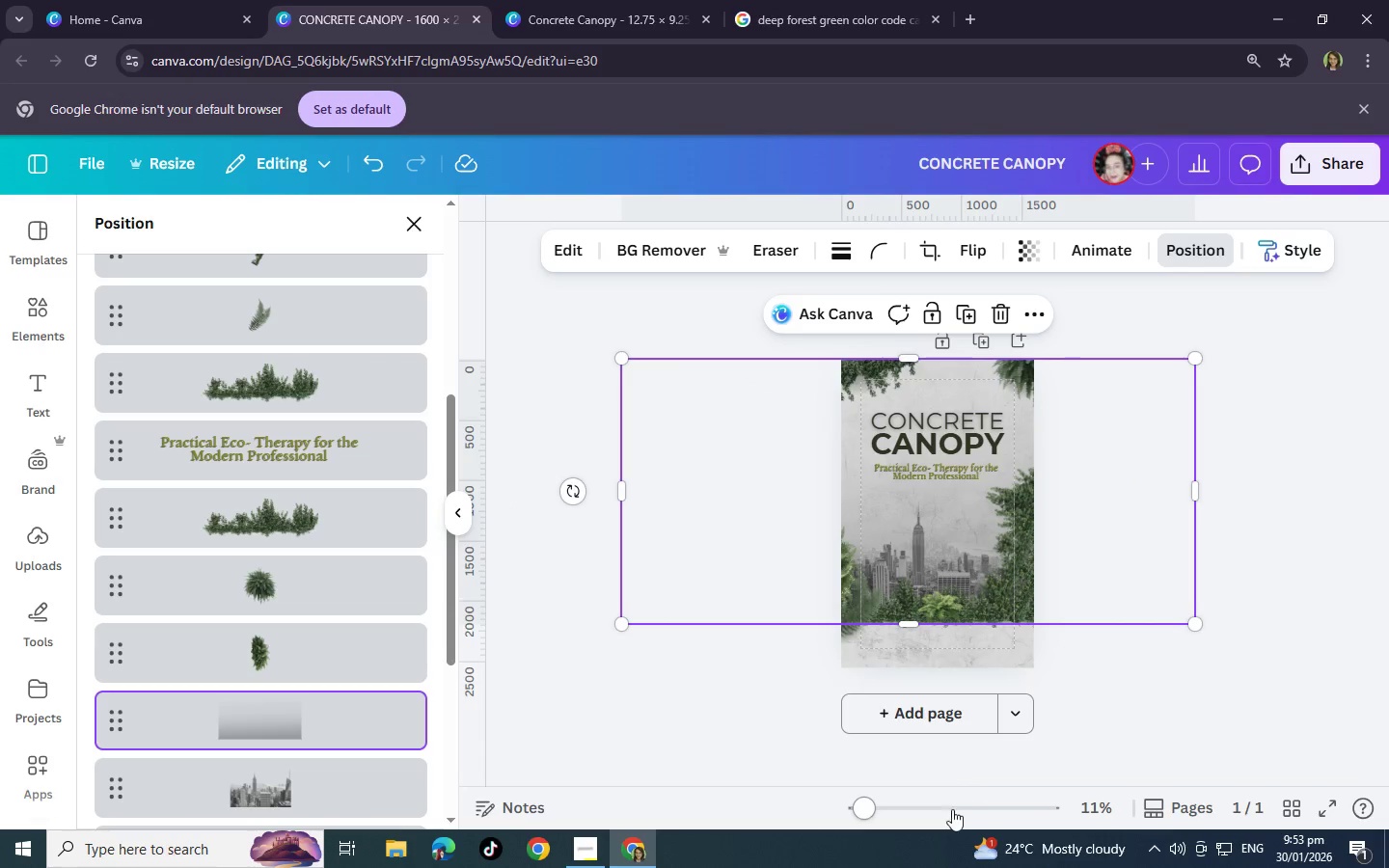 
left_click([951, 809])
 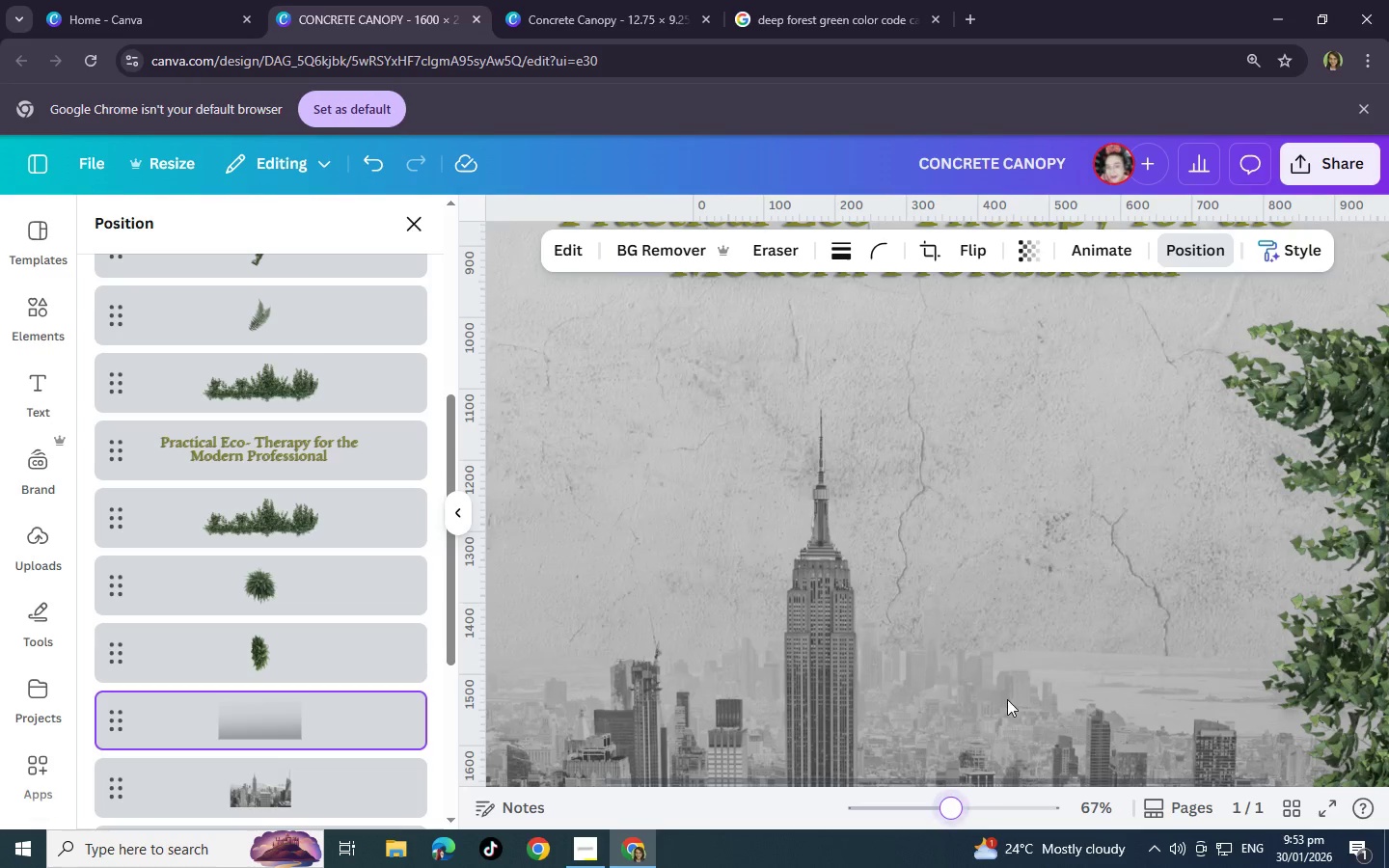 
scroll: coordinate [1012, 659], scroll_direction: down, amount: 10.0
 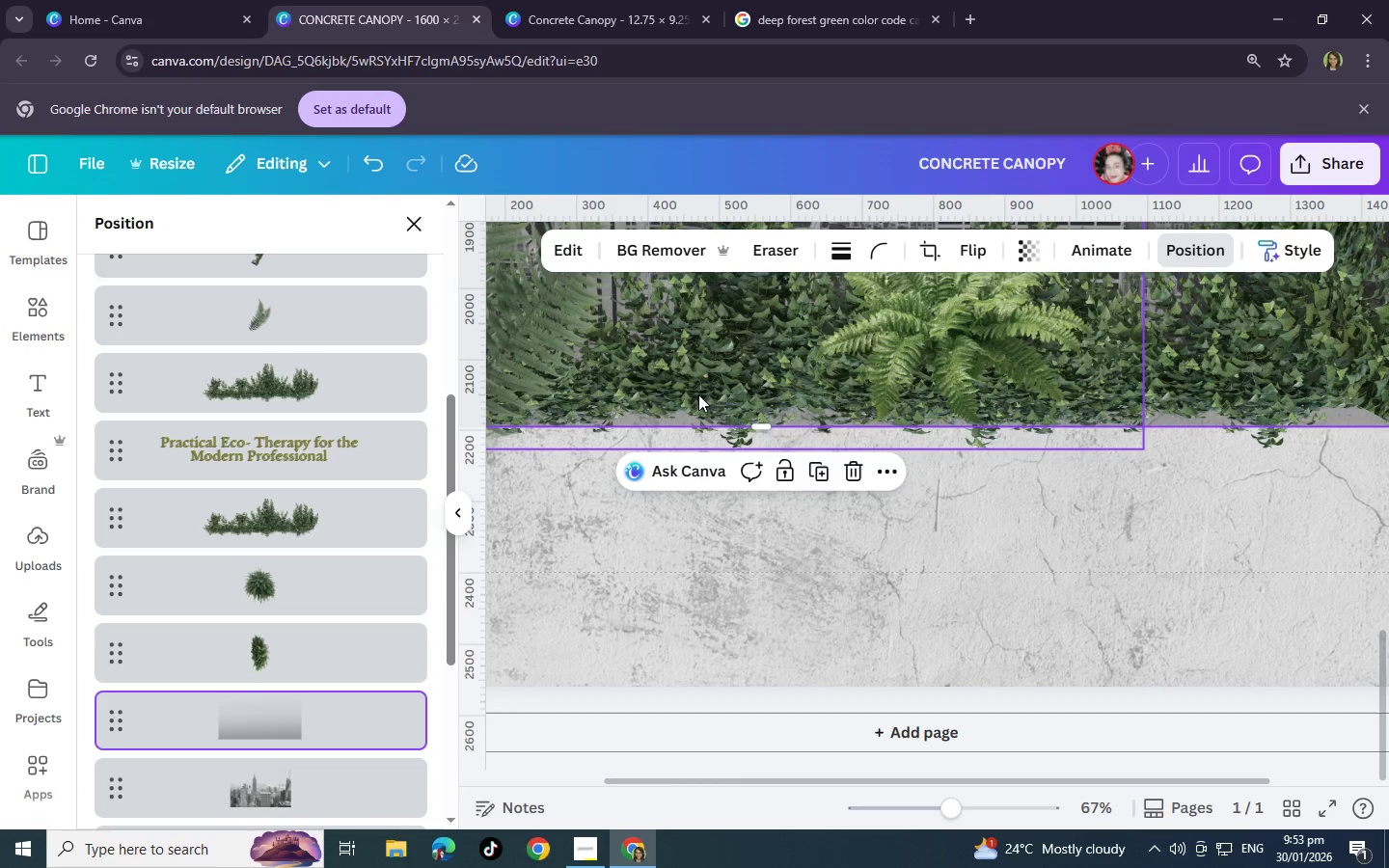 
left_click_drag(start_coordinate=[687, 390], to_coordinate=[690, 378])
 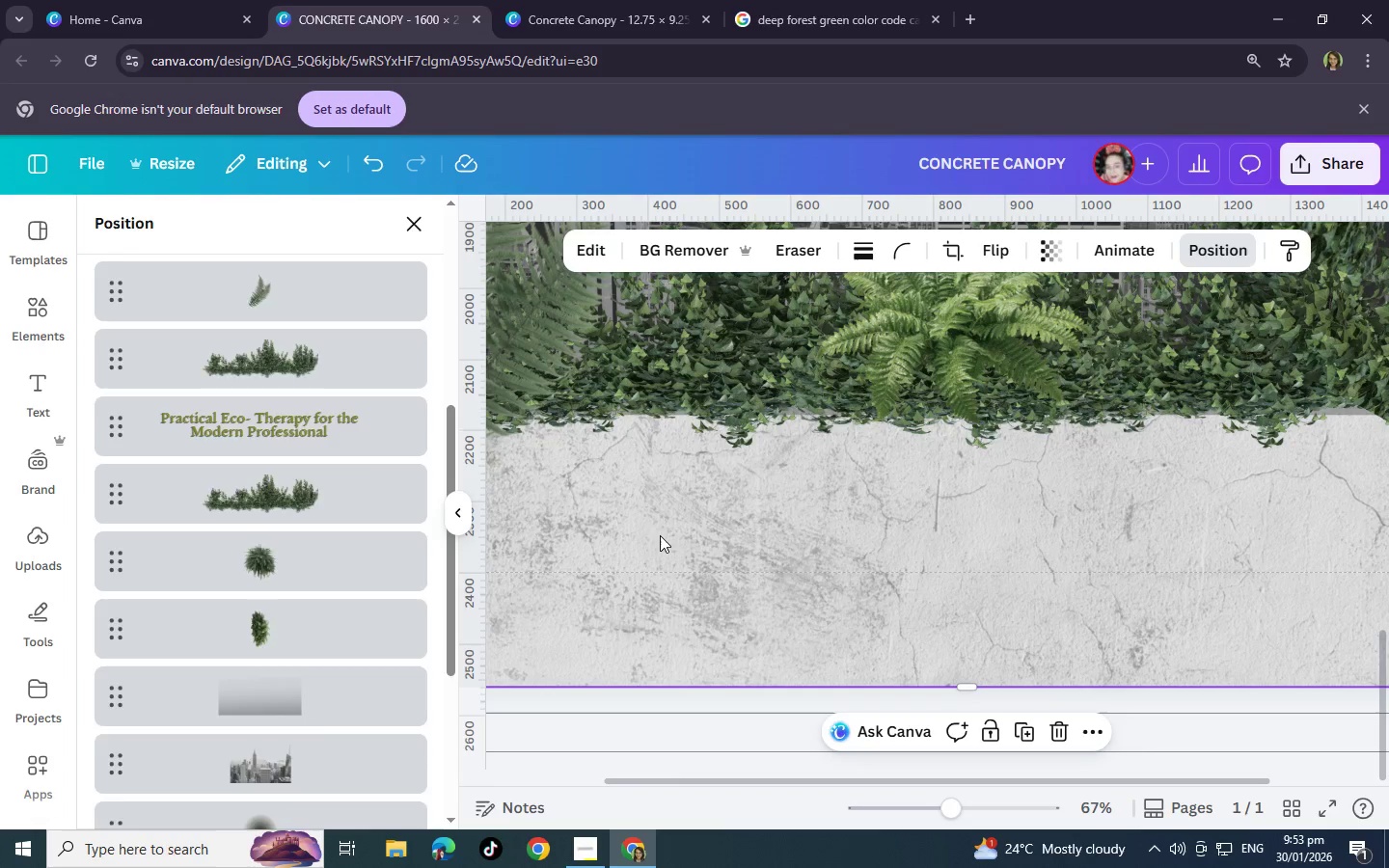 
left_click([660, 535])
 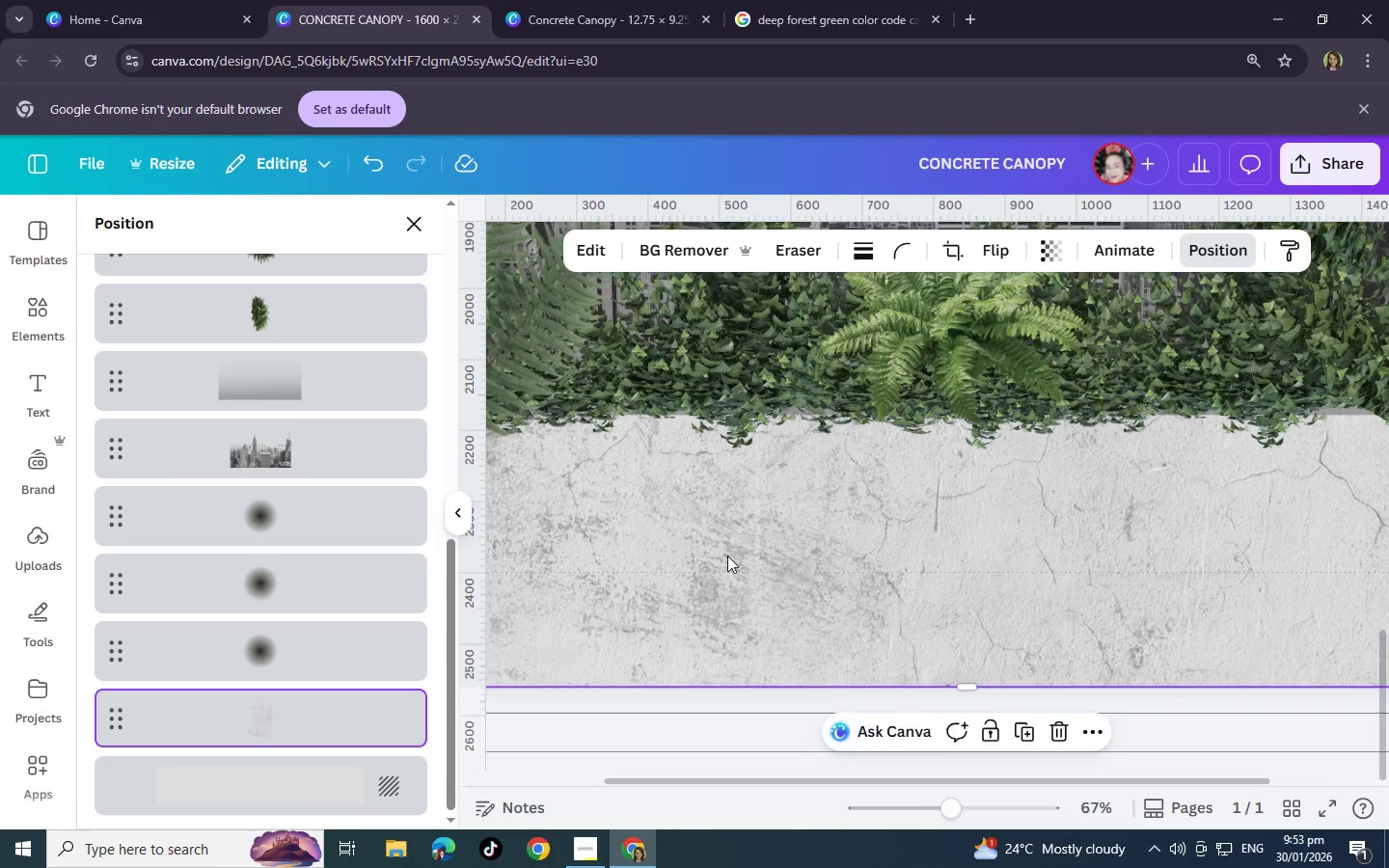 
scroll: coordinate [727, 556], scroll_direction: up, amount: 1.0
 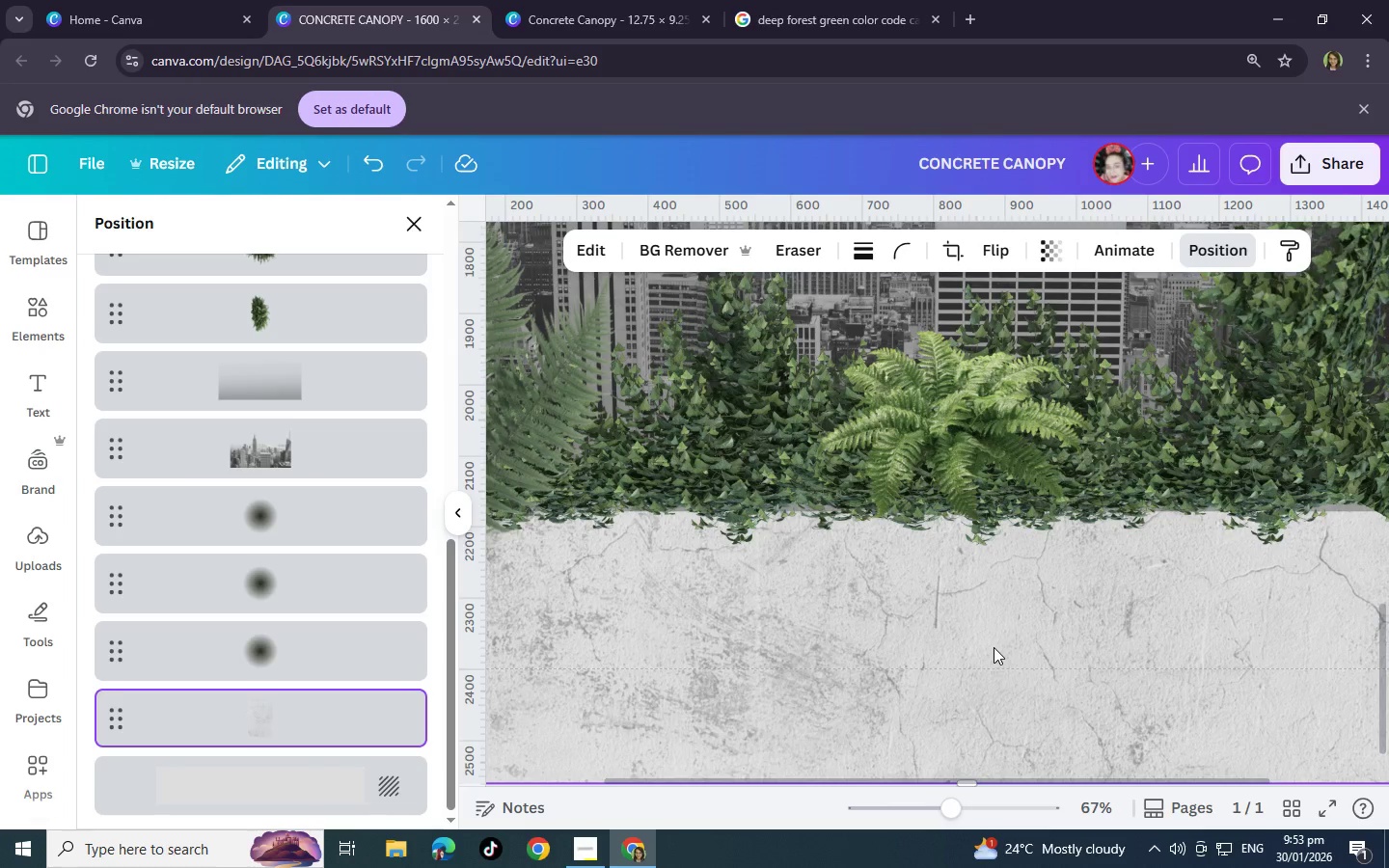 
scroll: coordinate [994, 647], scroll_direction: down, amount: 1.0
 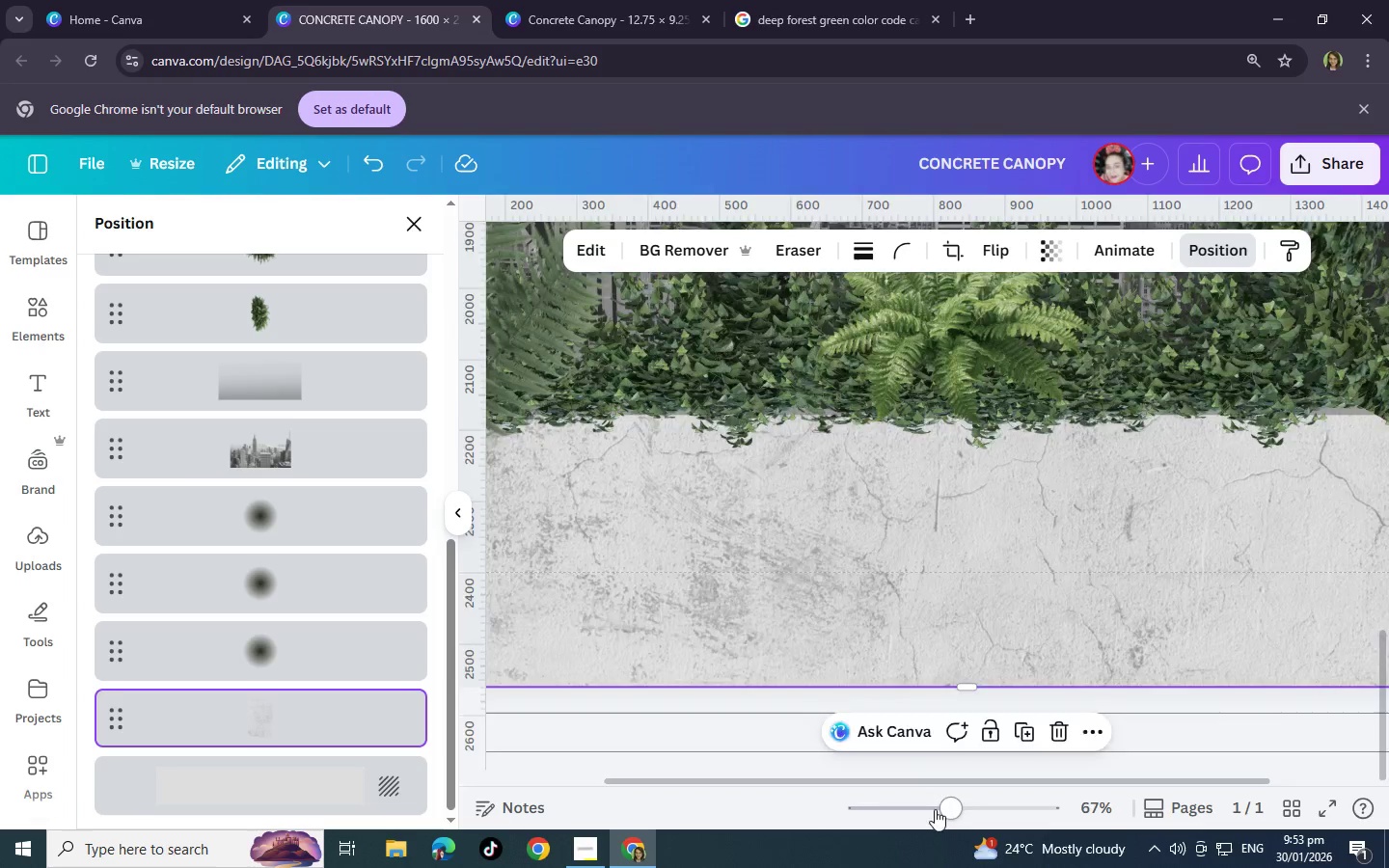 
left_click_drag(start_coordinate=[945, 808], to_coordinate=[904, 809])
 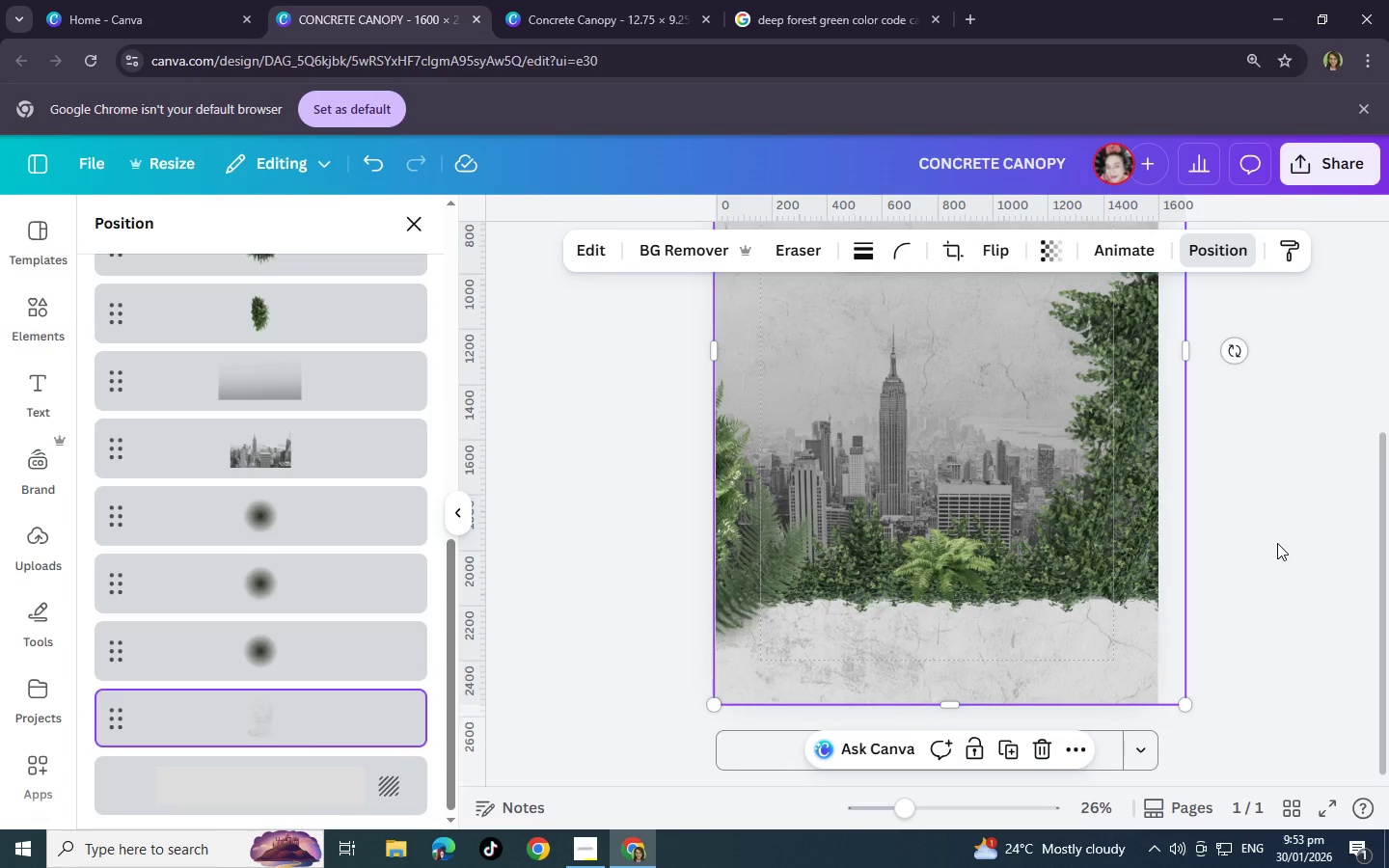 
left_click([1277, 543])
 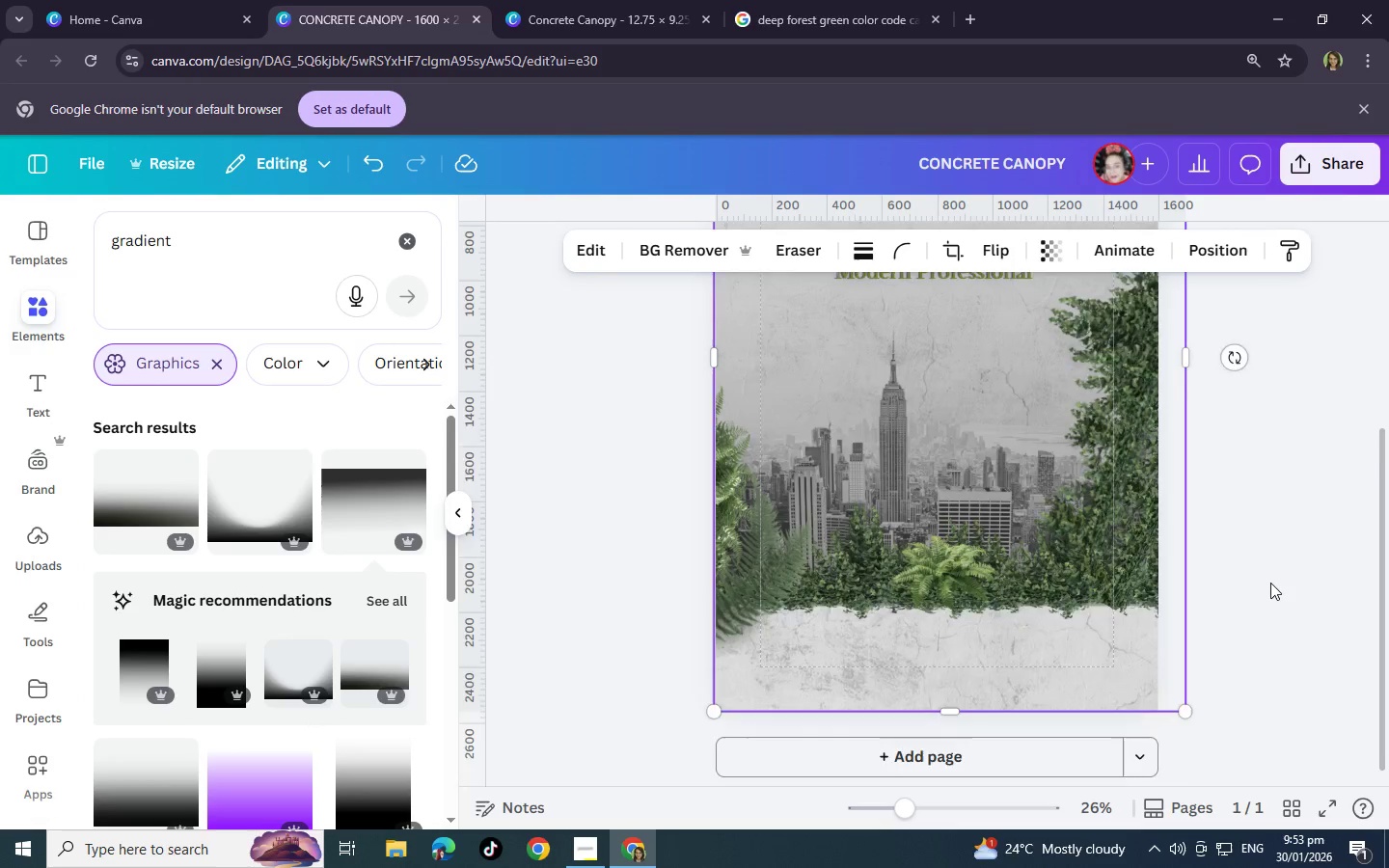 
scroll: coordinate [1270, 583], scroll_direction: up, amount: 2.0
 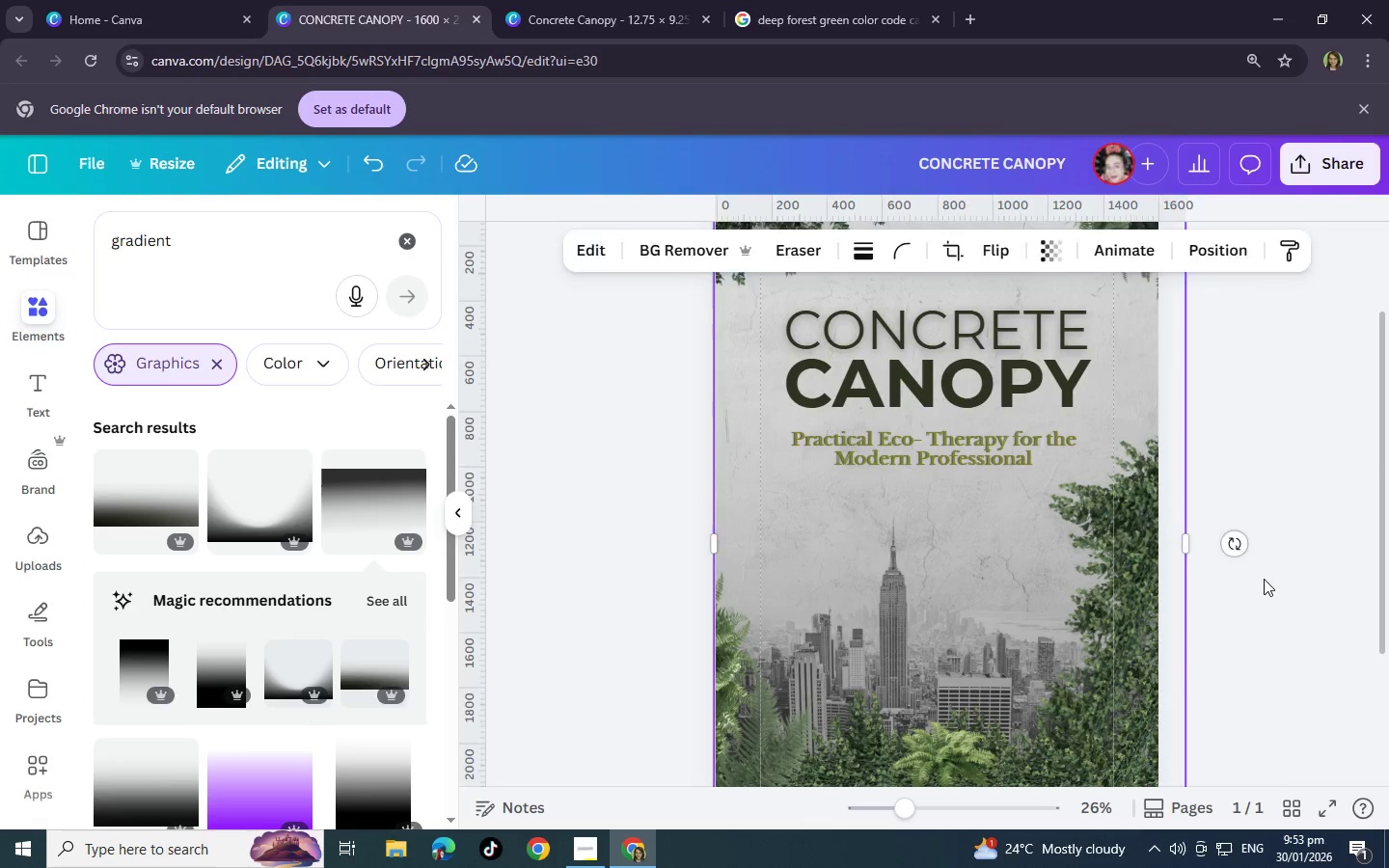 
left_click([1264, 579])
 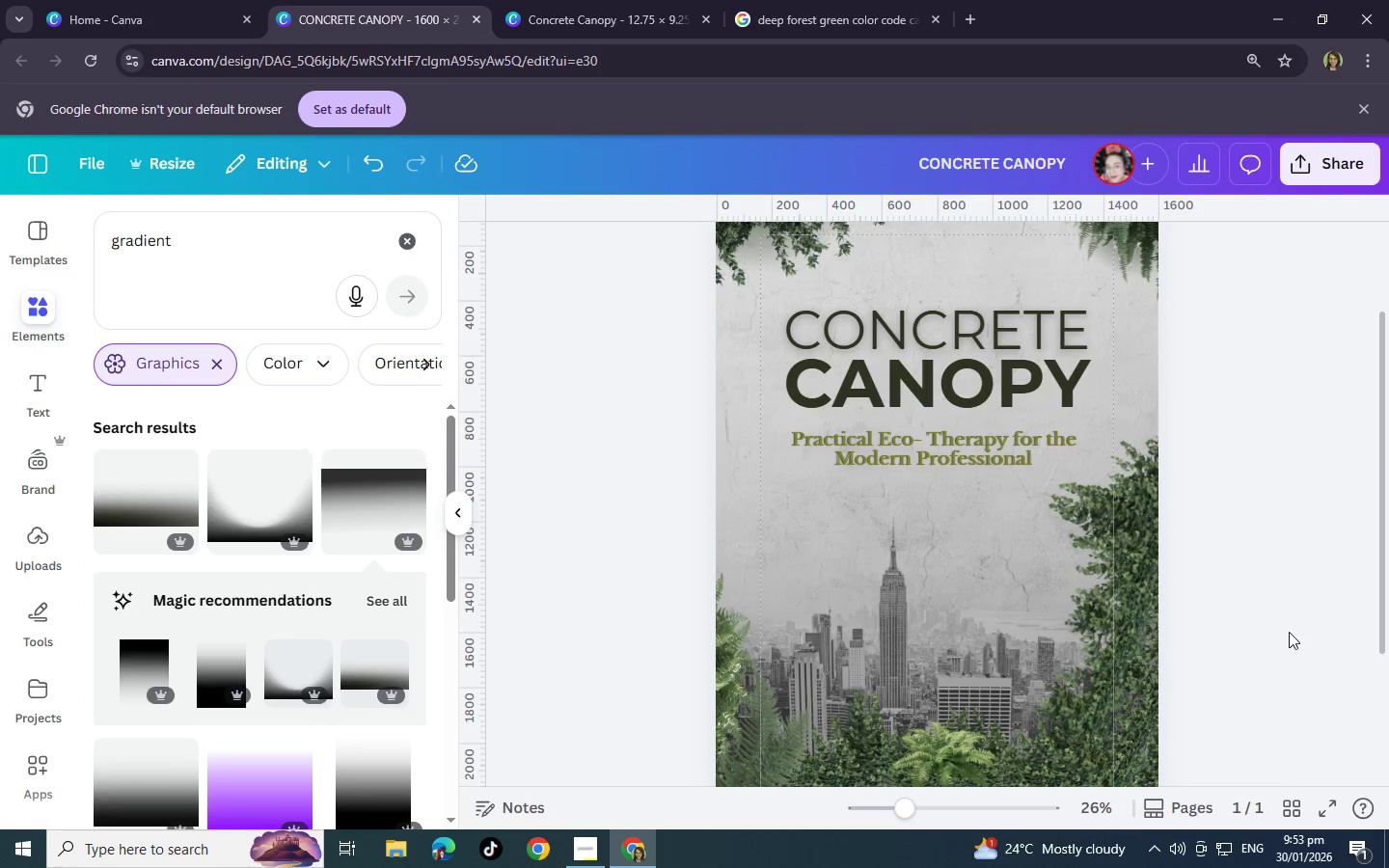 
scroll: coordinate [1287, 636], scroll_direction: none, amount: 0.0
 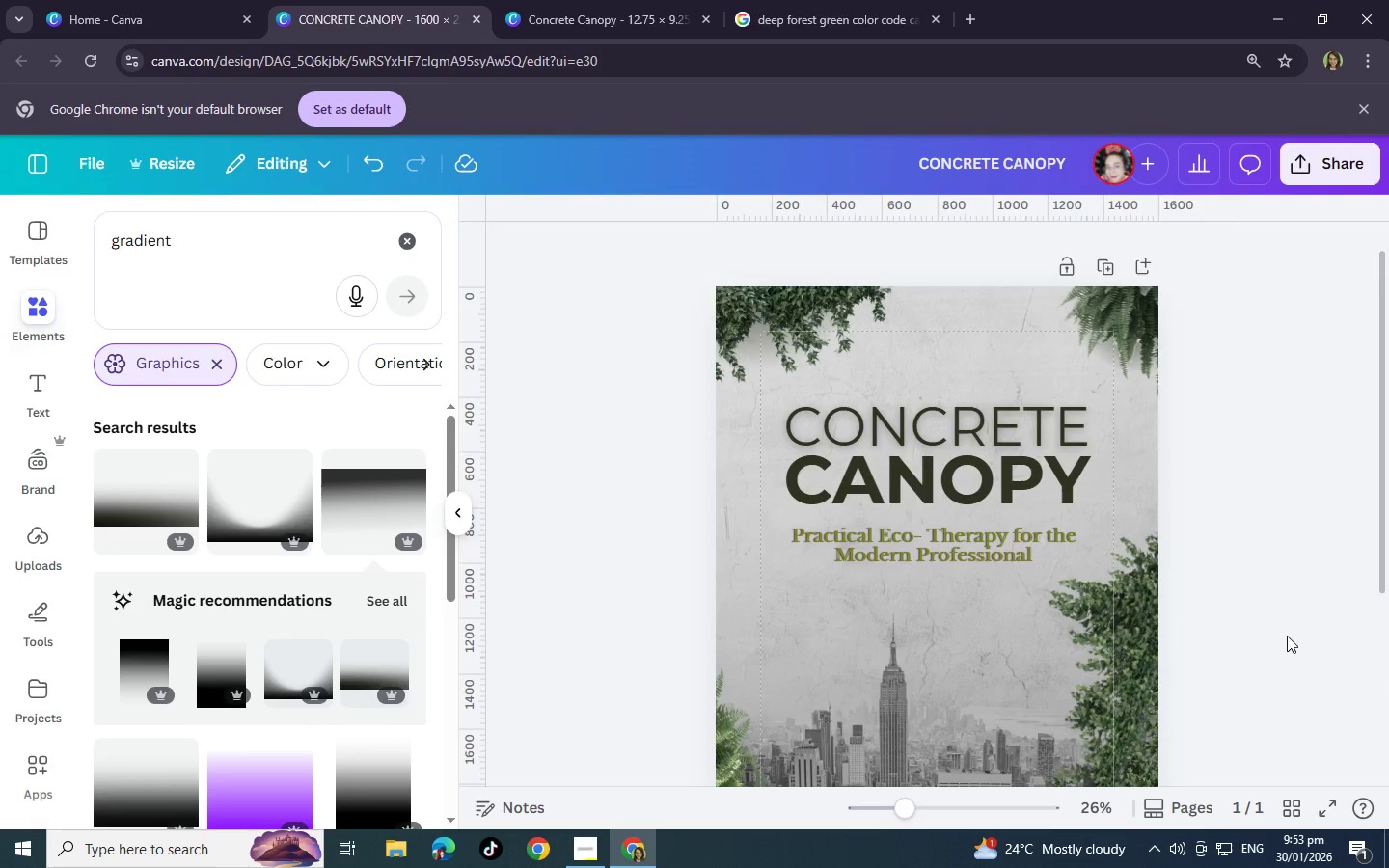 
scroll: coordinate [1286, 636], scroll_direction: down, amount: 3.0
 